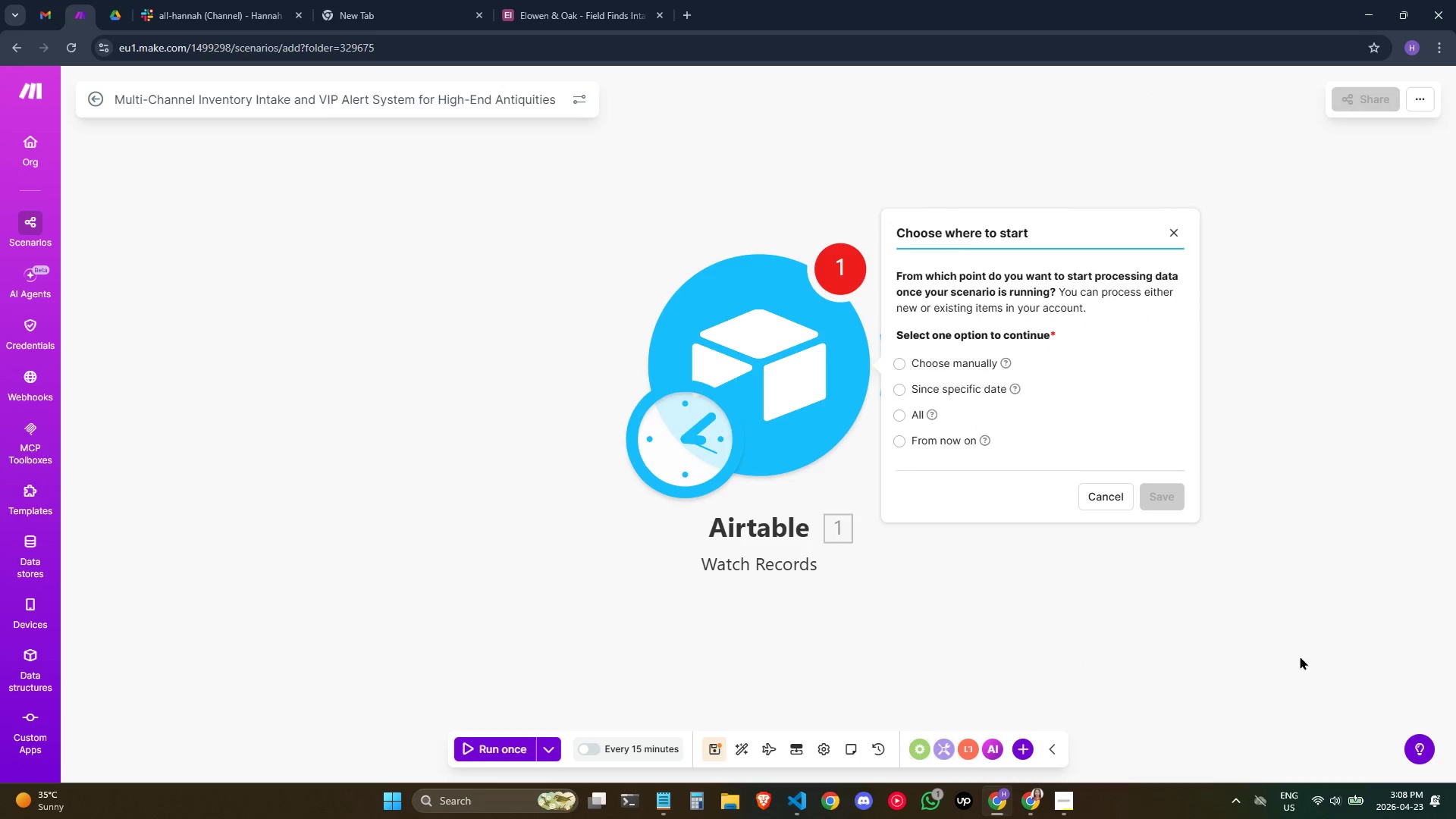 
right_click([833, 421])
 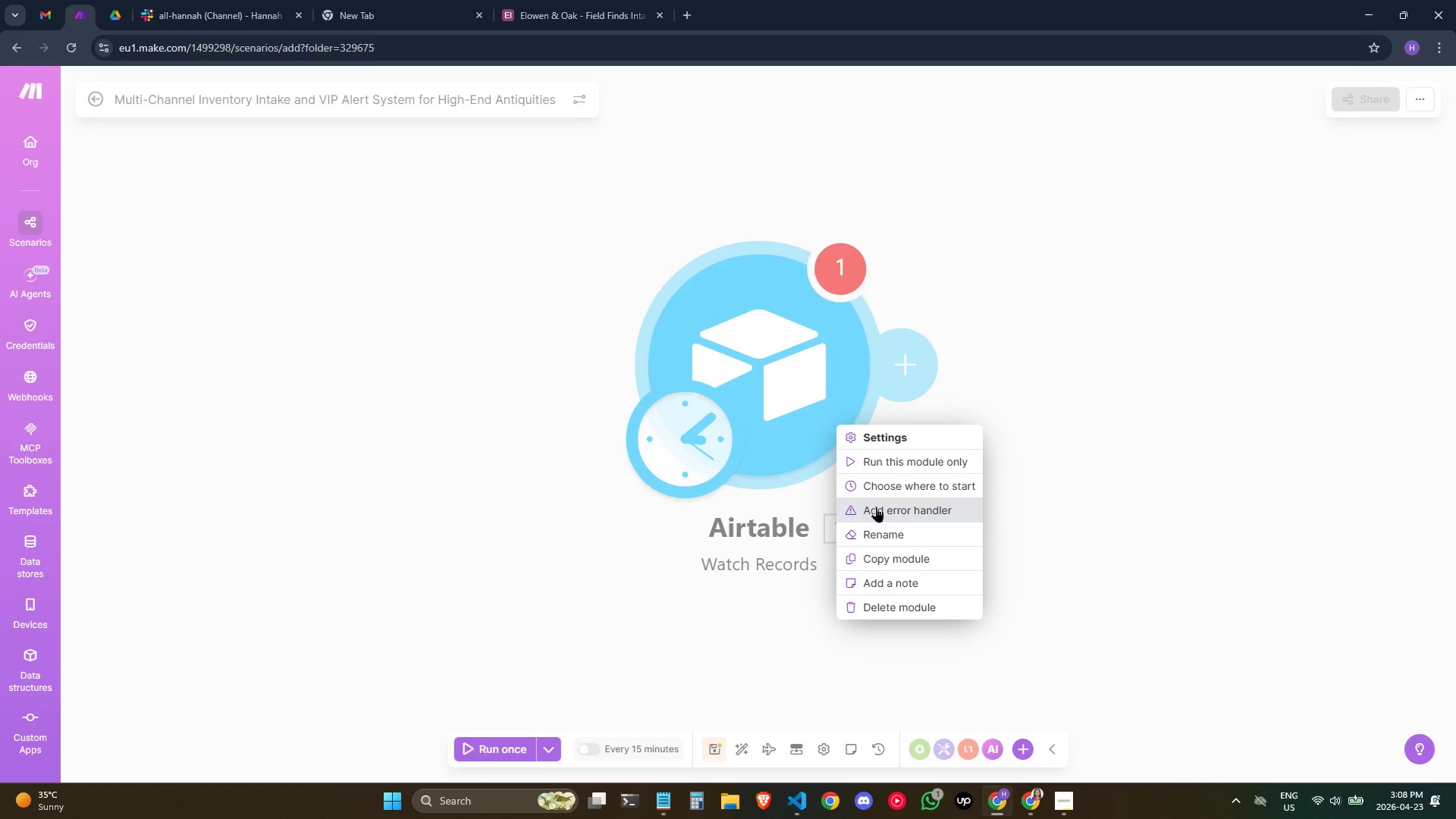 
left_click([868, 542])
 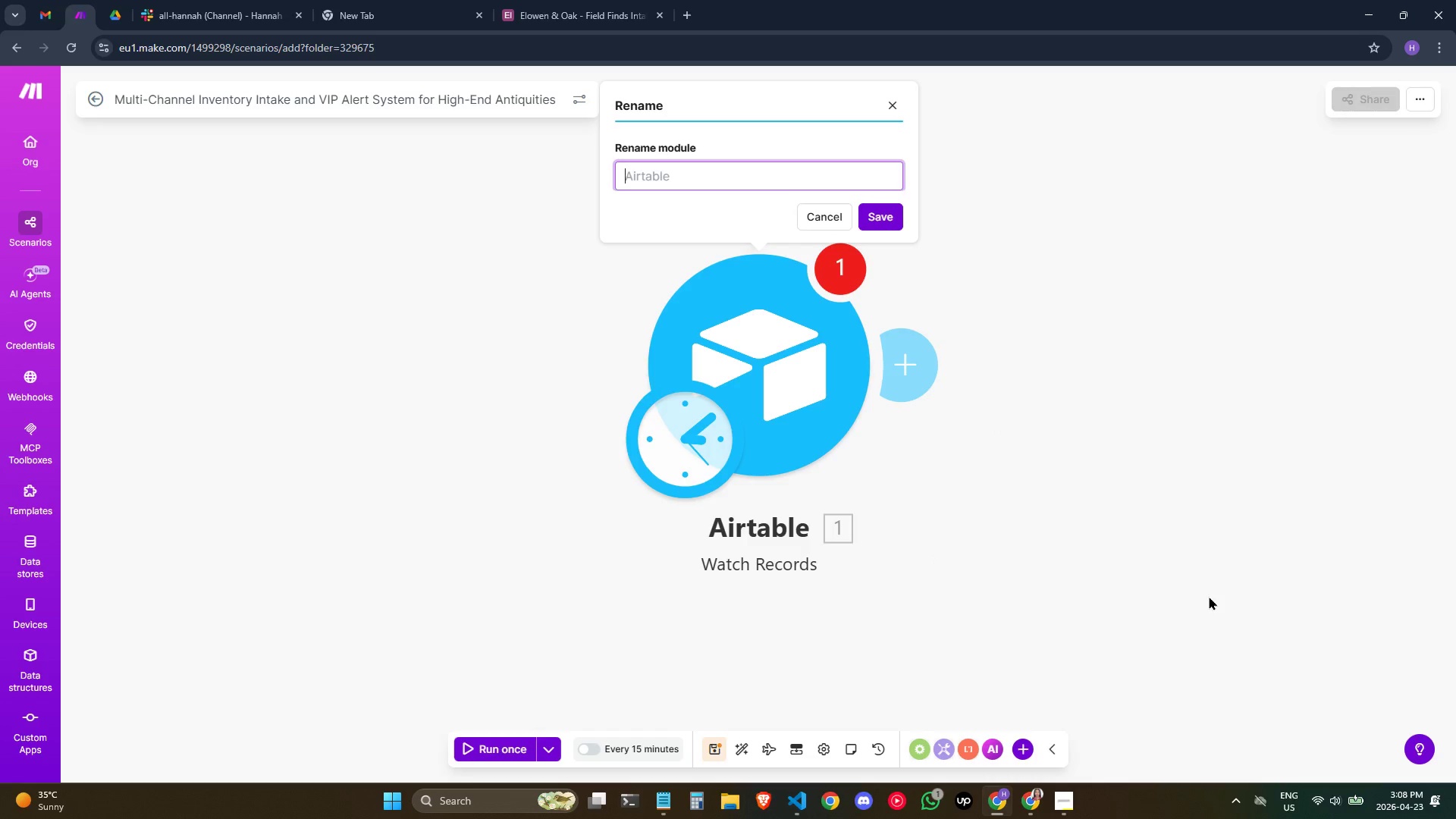 
key(ArrowRight)
 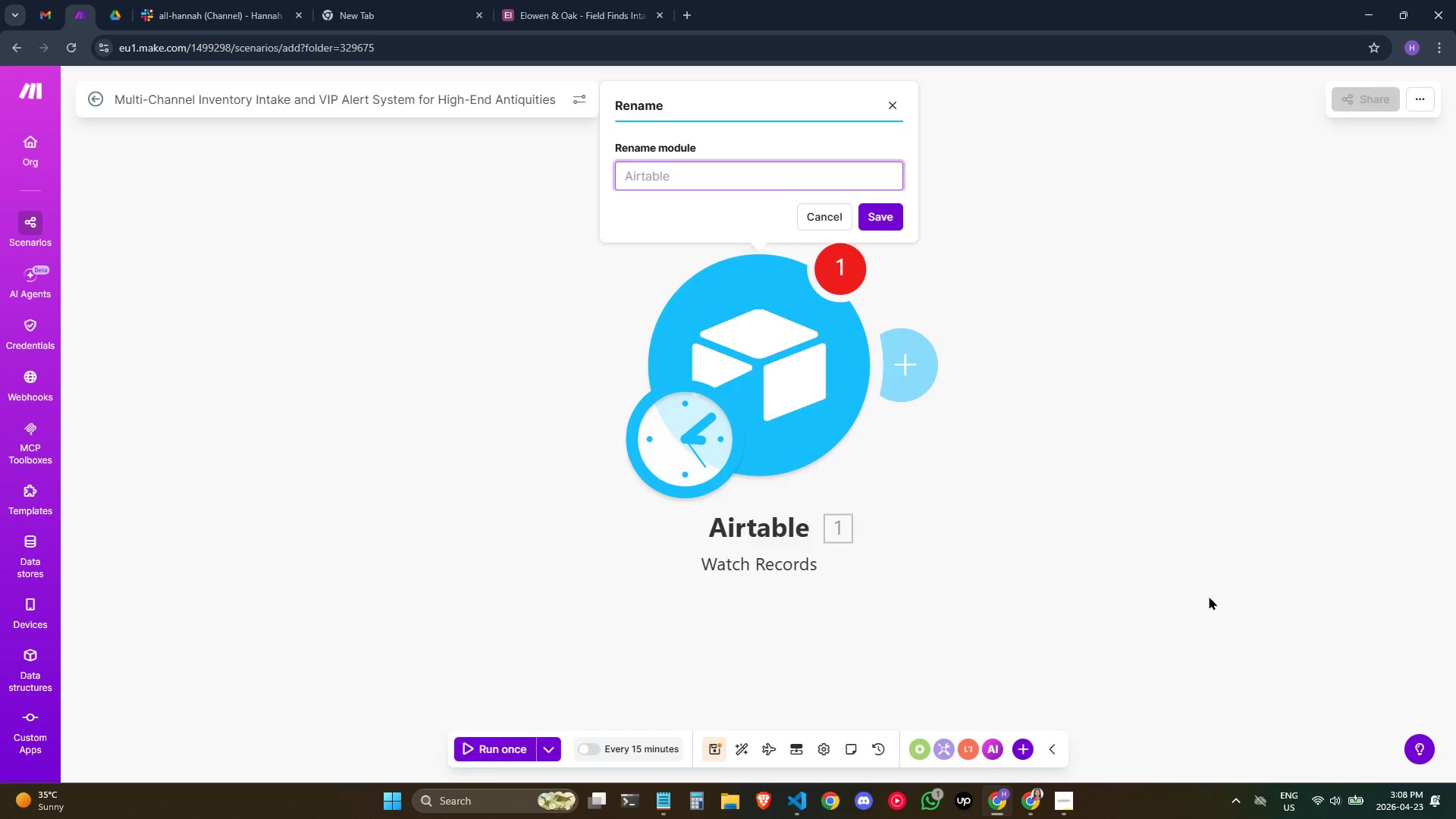 
key(ArrowRight)
 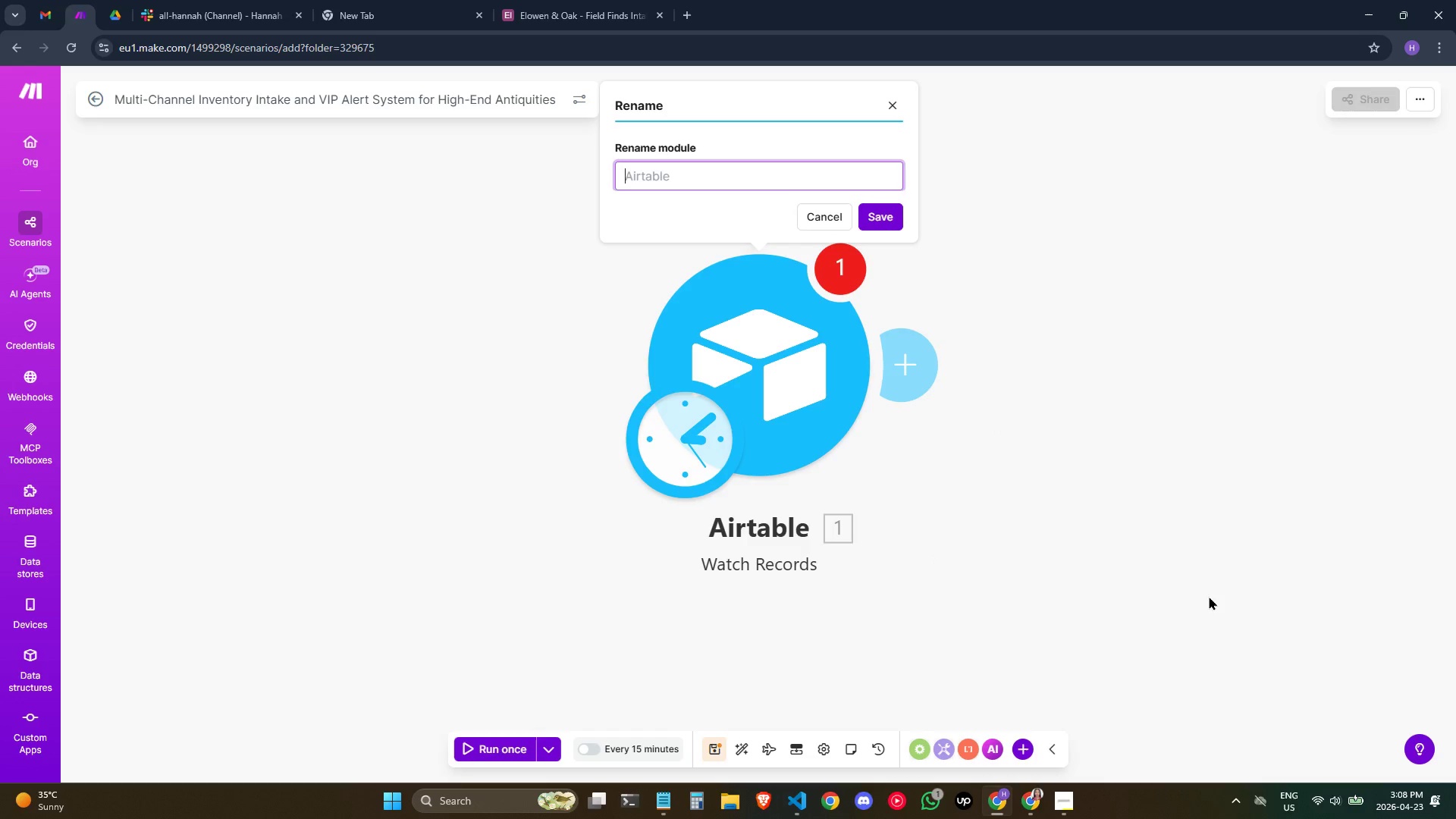 
type(Aita)
key(Backspace)
key(Backspace)
type(rtable)
 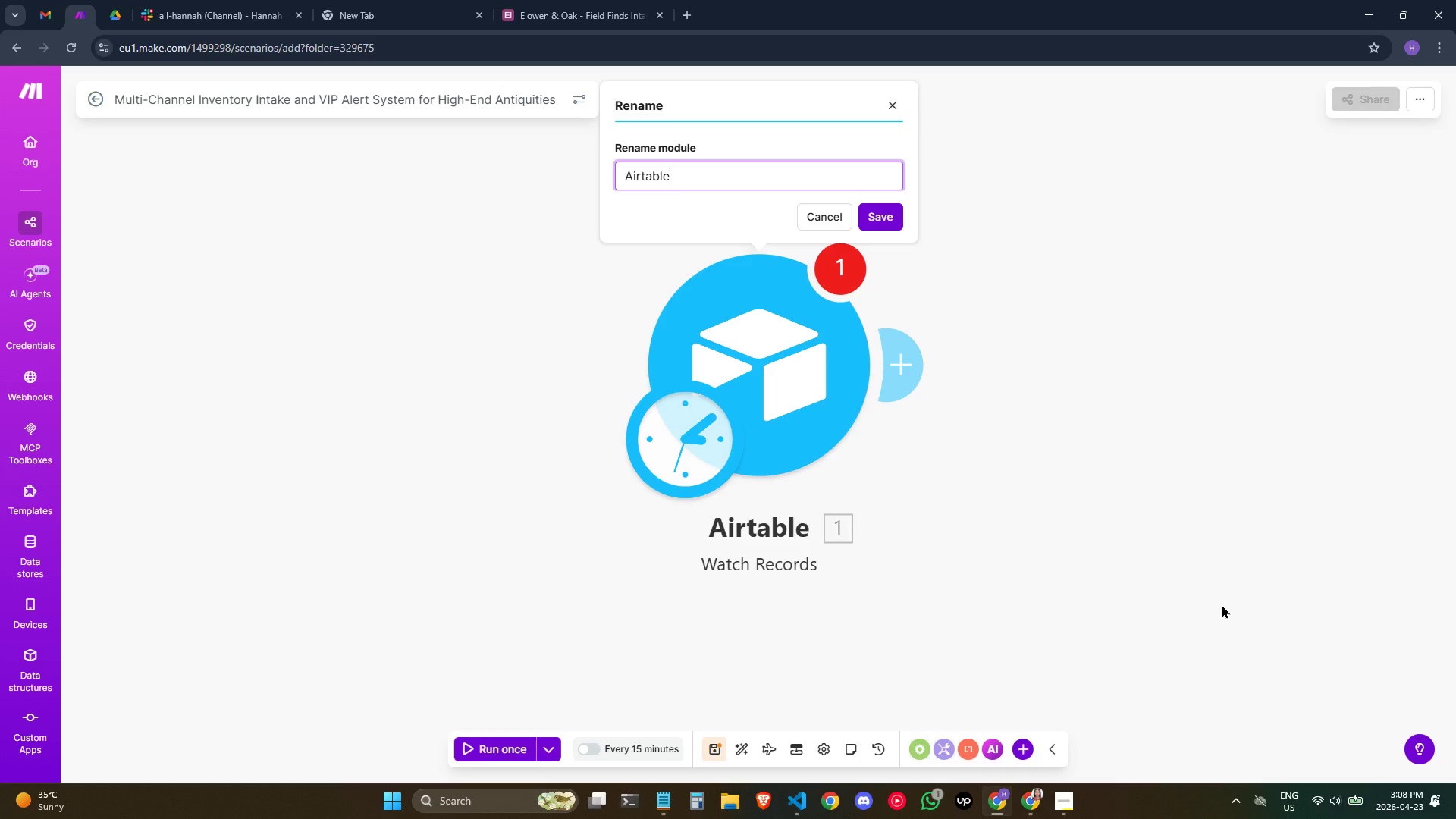 
key(Space)
 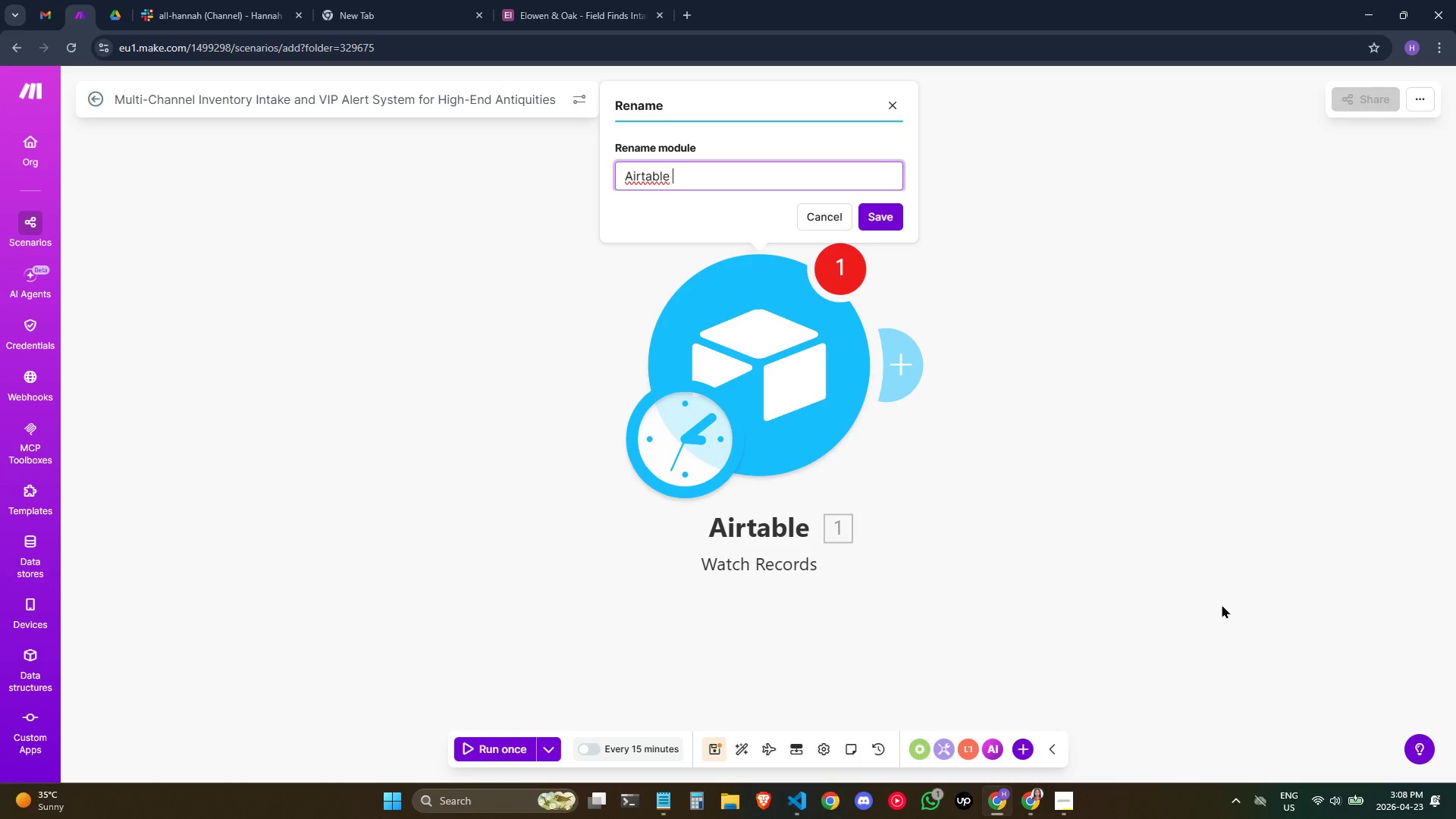 
key(Minus)
 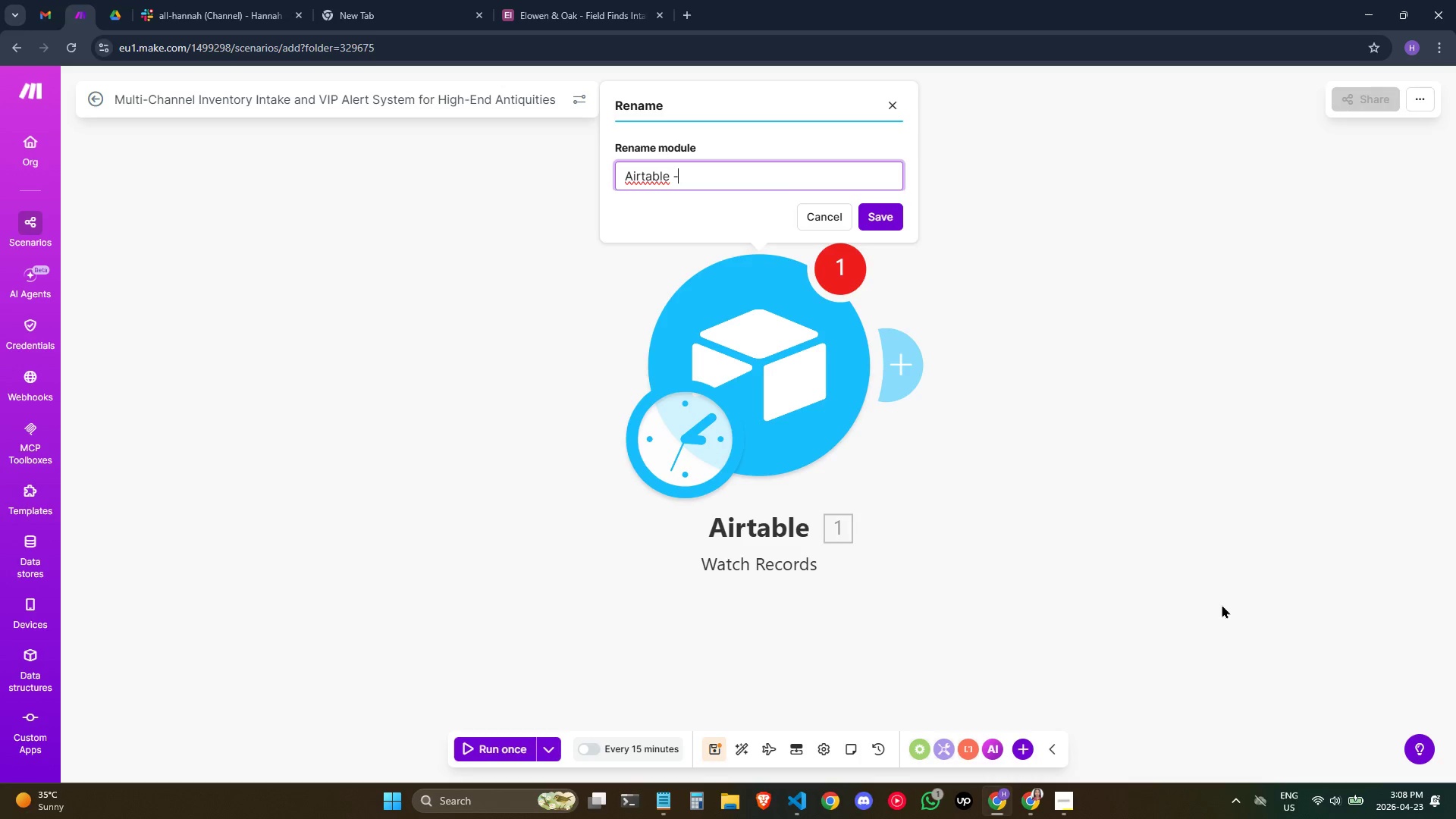 
key(Space)
 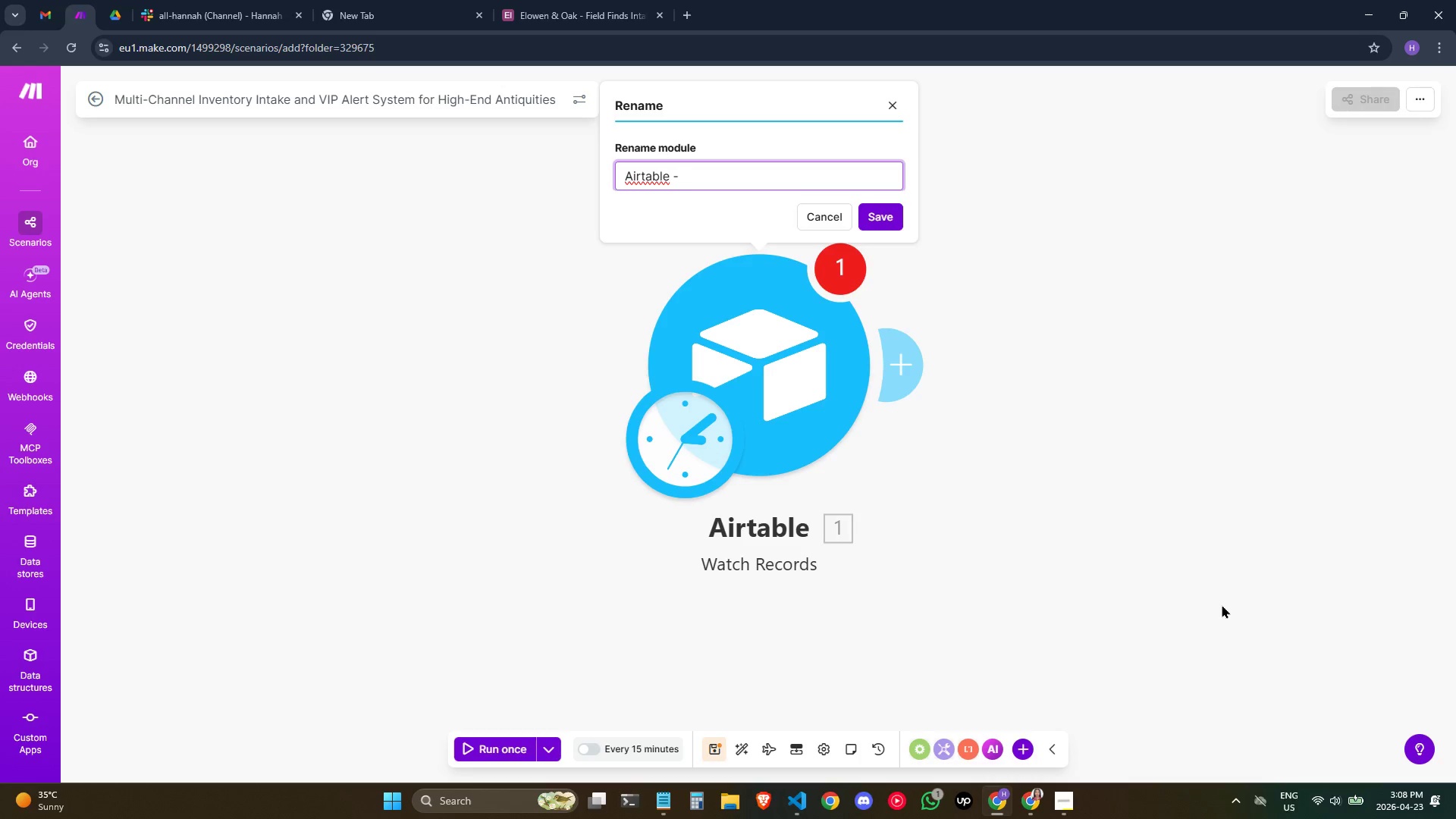 
key(Backspace)
 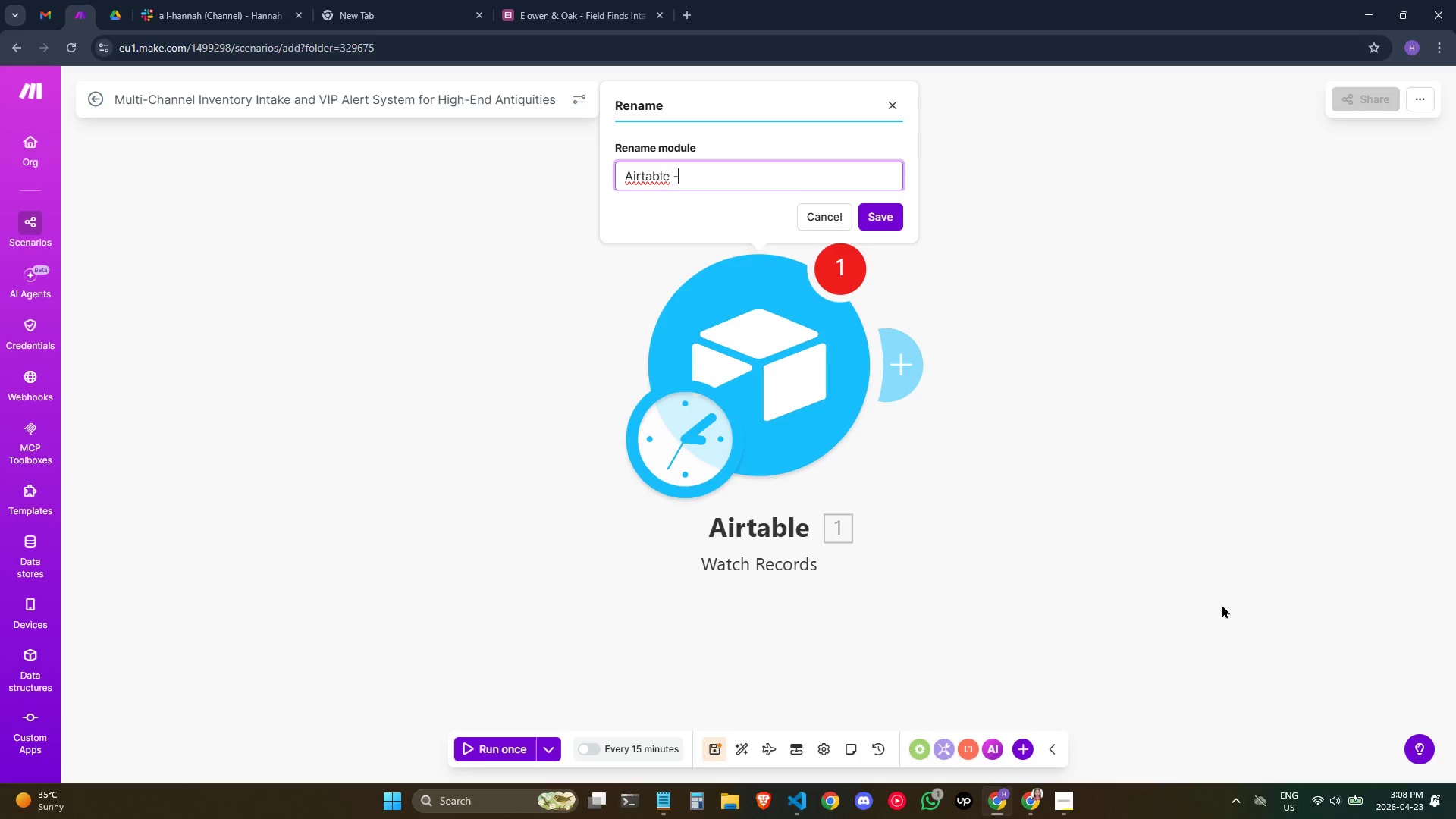 
key(Backspace)
 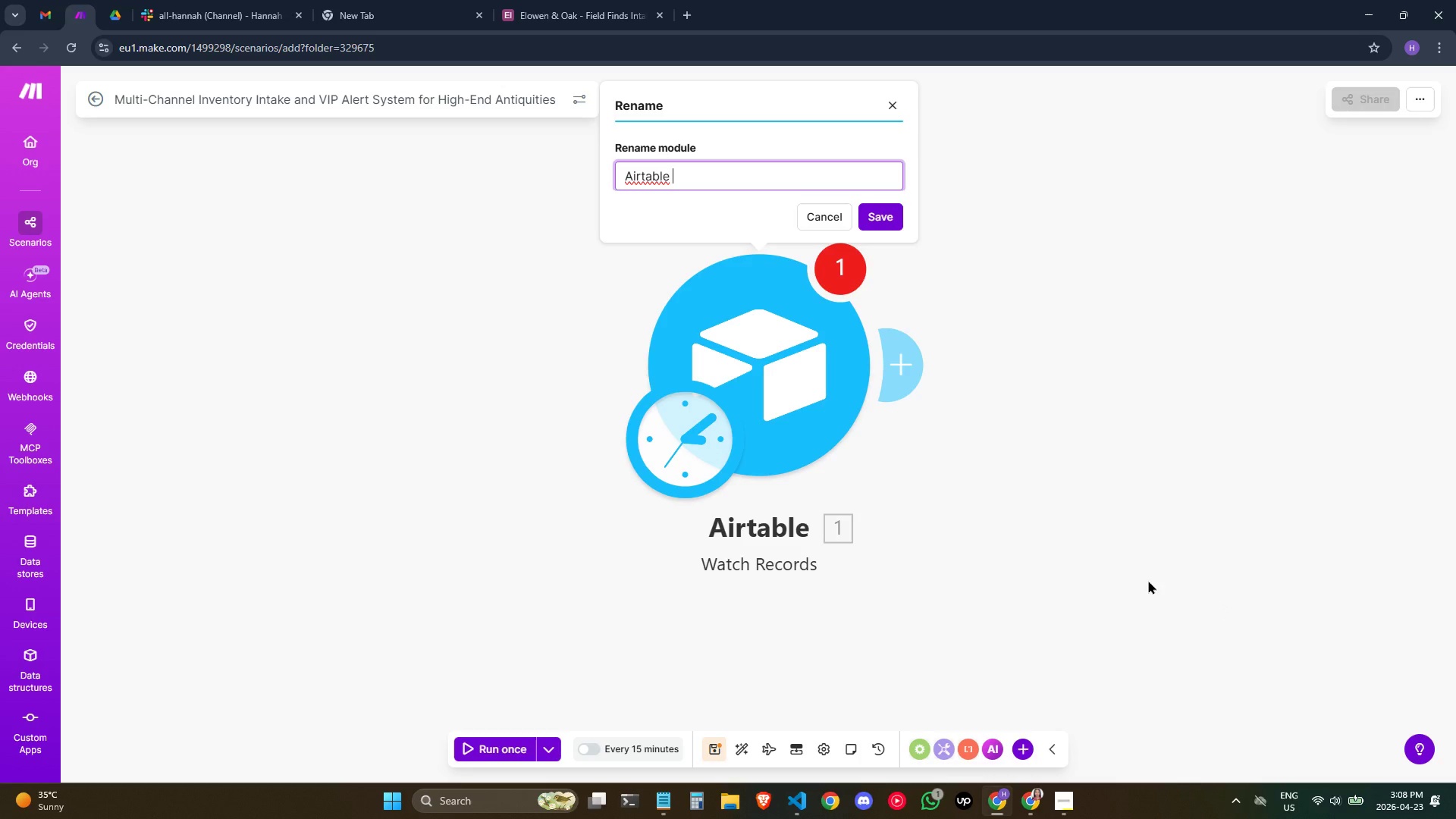 
type(Wact)
key(Backspace)
key(Backspace)
type(tch Records)
 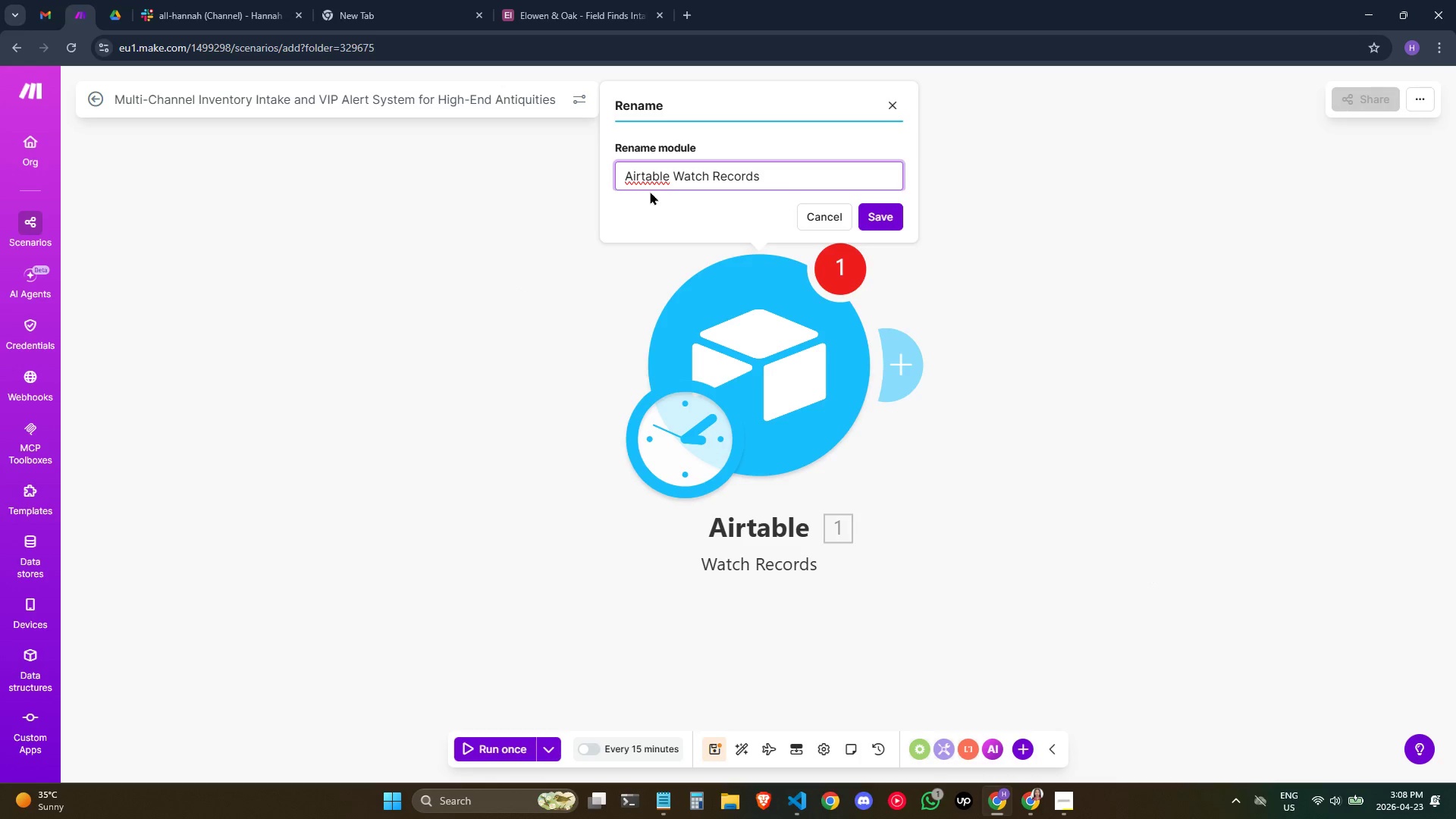 
wait(6.16)
 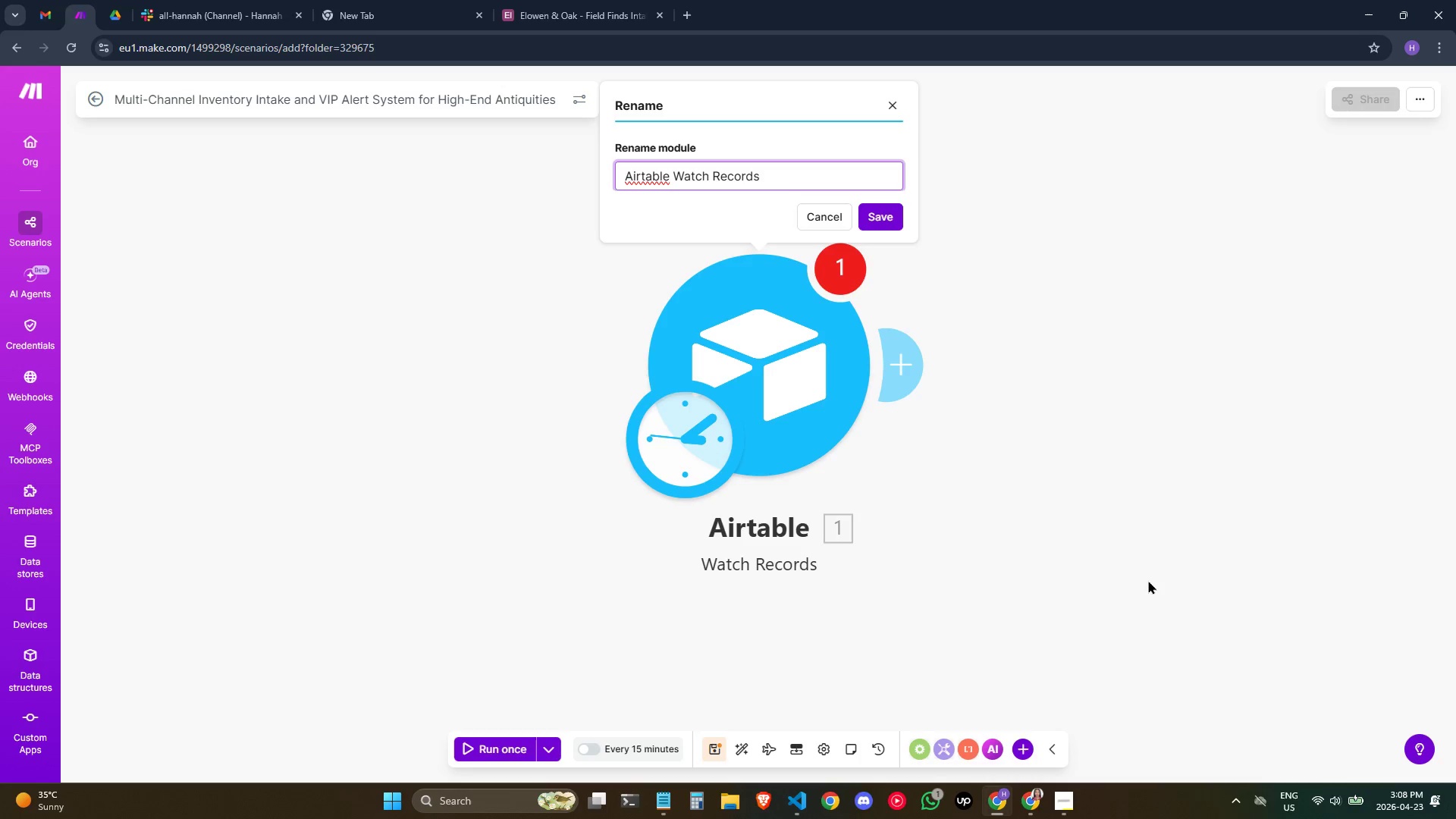 
left_click([895, 214])
 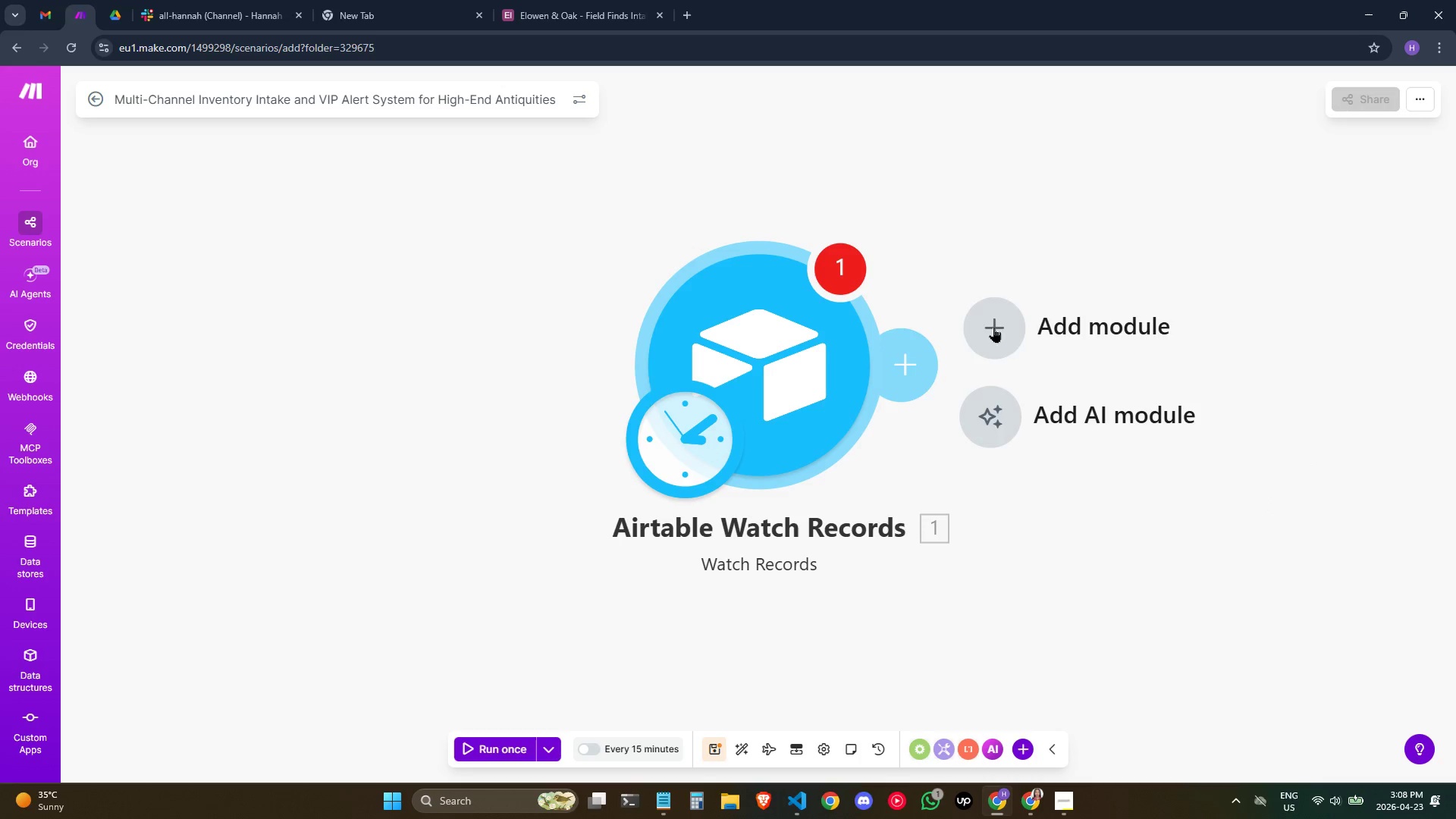 
left_click([1044, 329])
 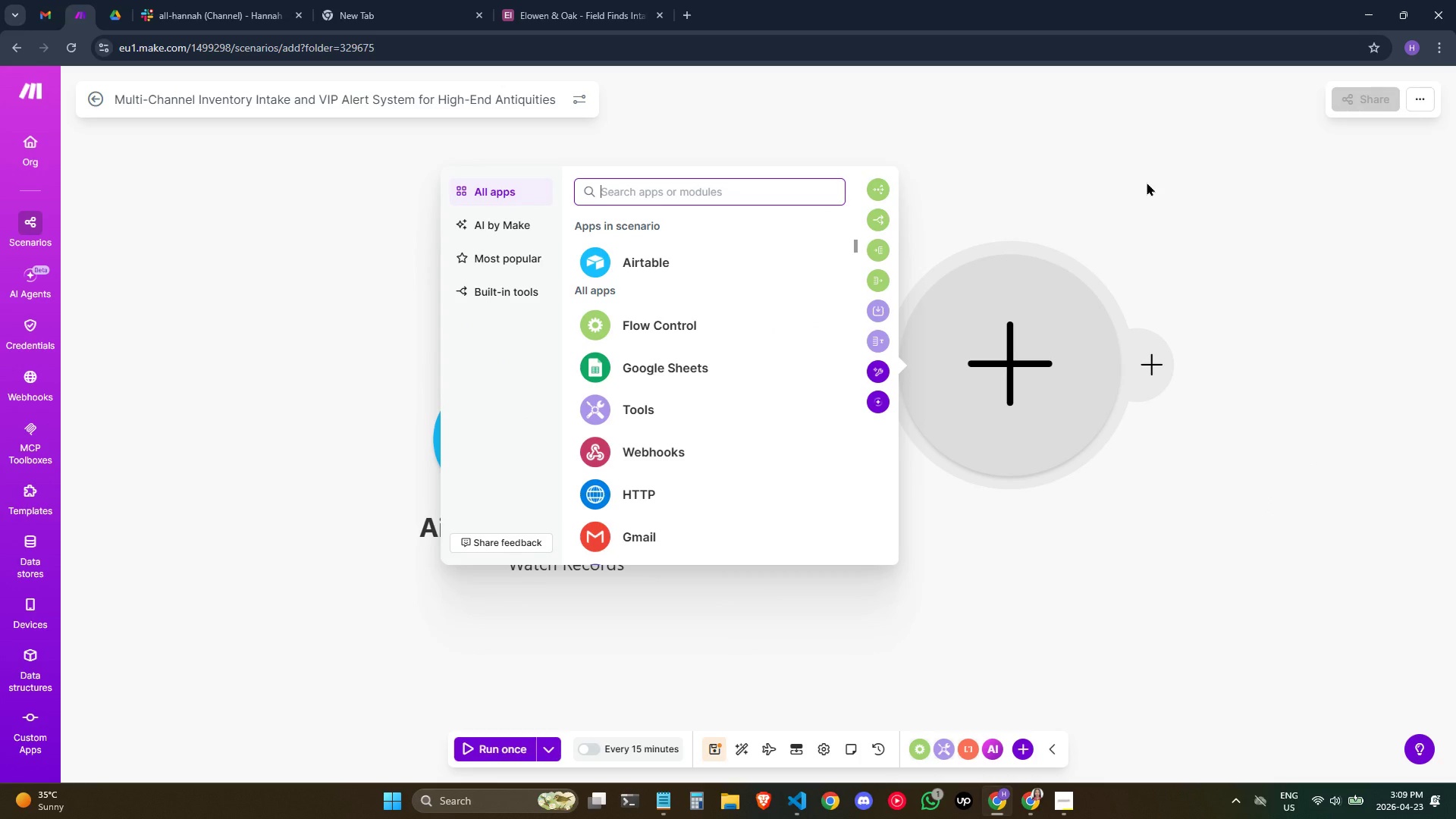 
wait(7.38)
 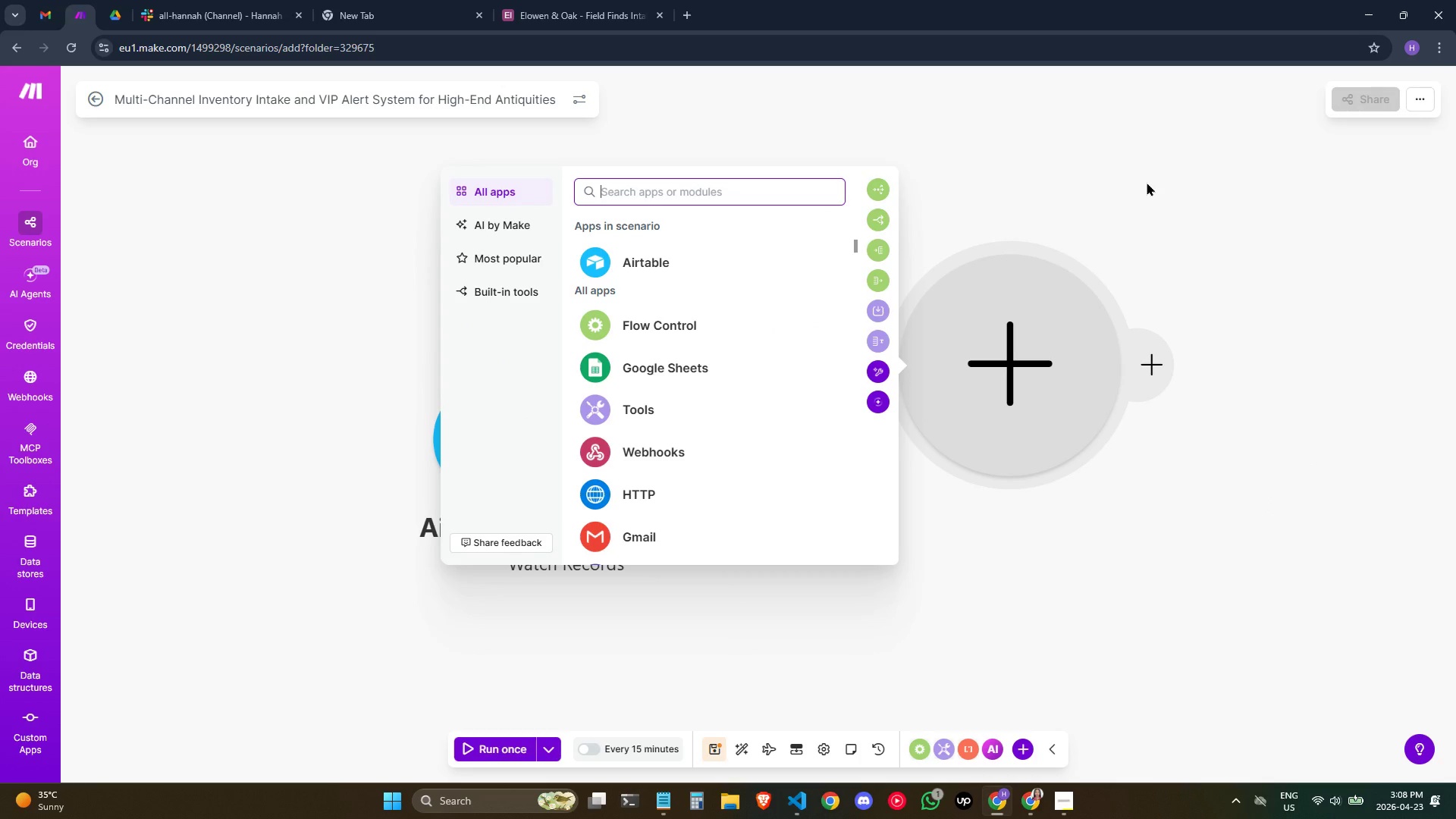 
left_click([698, 403])
 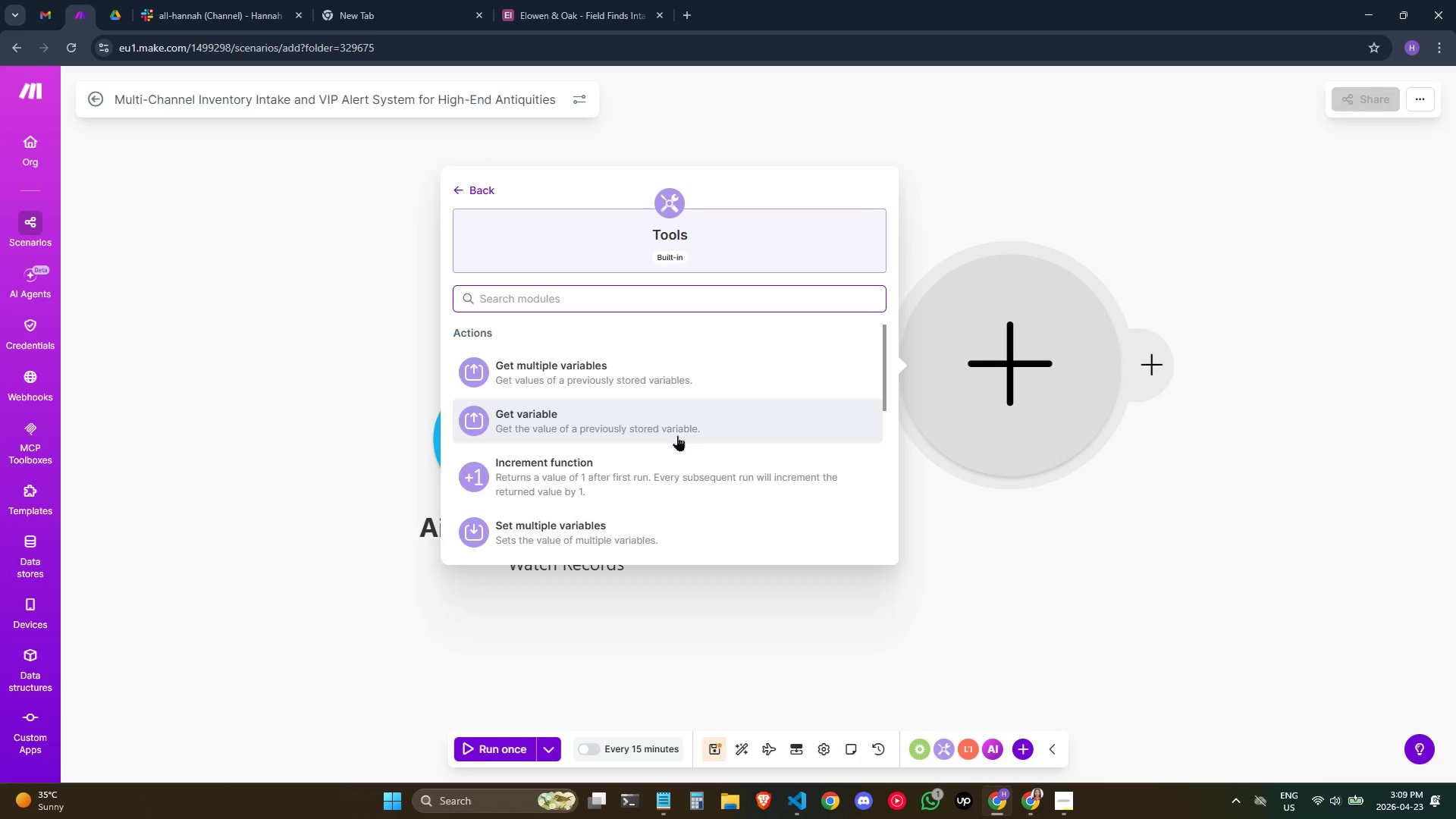 
left_click([606, 535])
 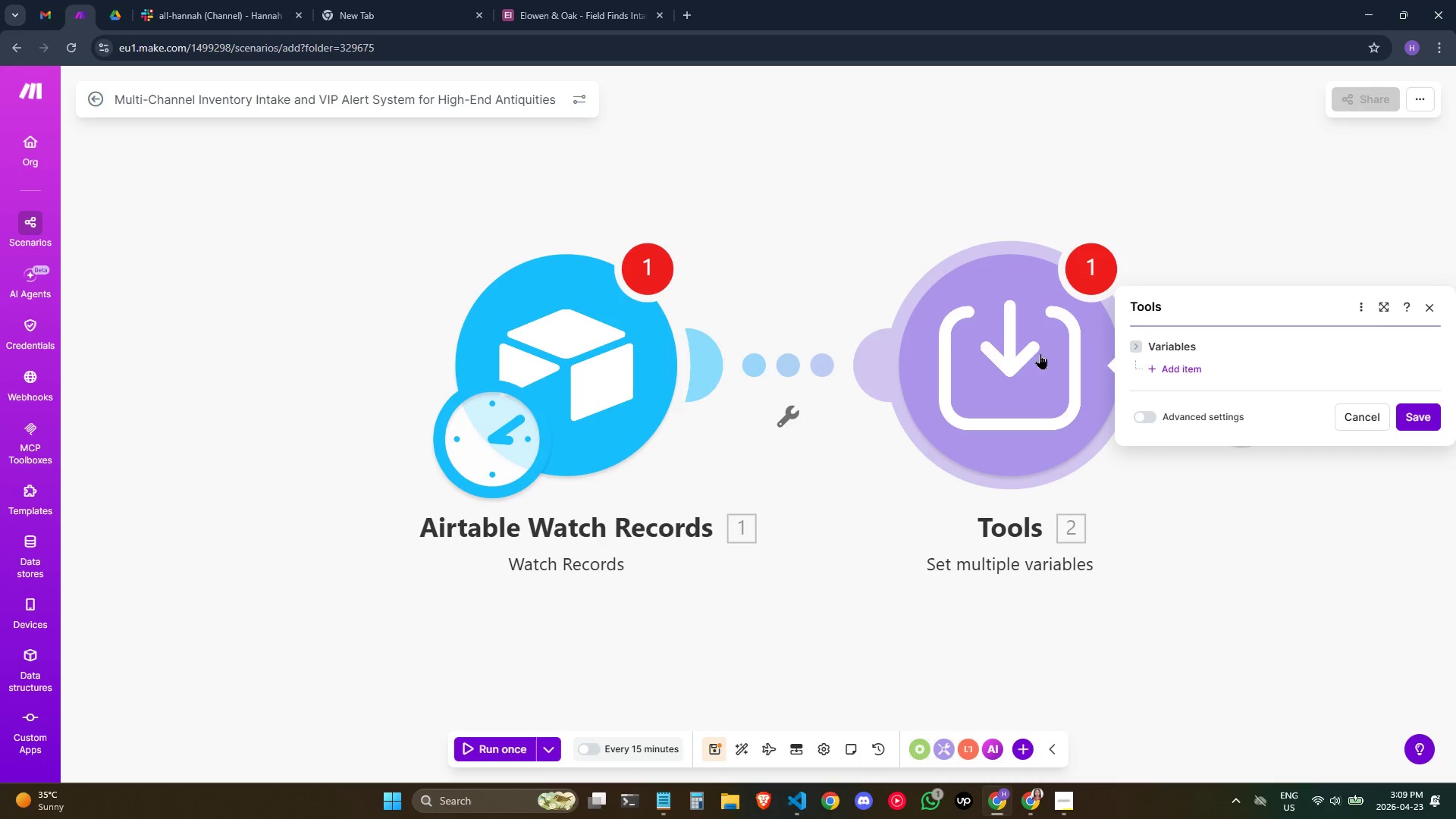 
left_click_drag(start_coordinate=[574, 407], to_coordinate=[312, 412])
 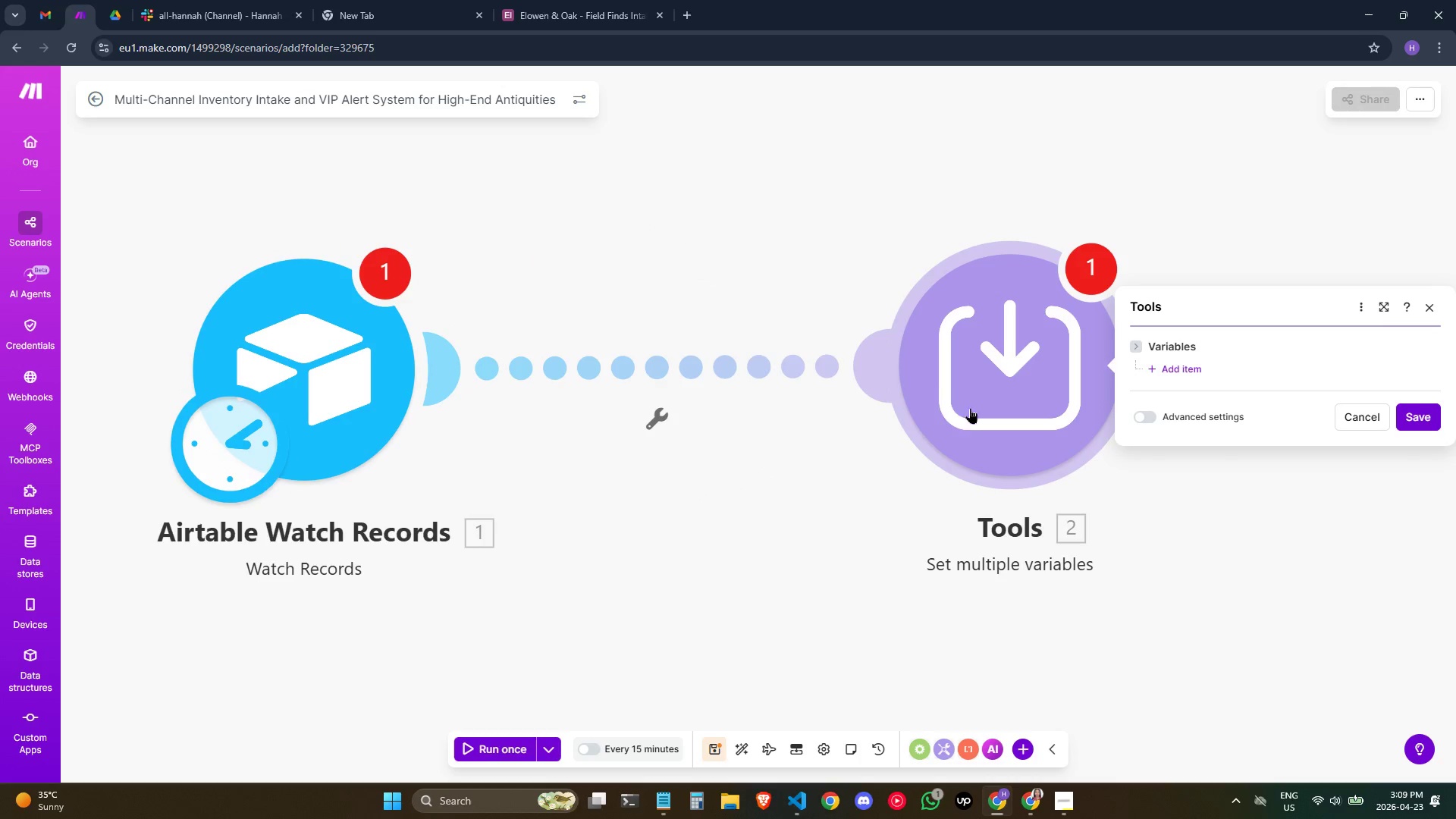 
left_click_drag(start_coordinate=[970, 408], to_coordinate=[726, 417])
 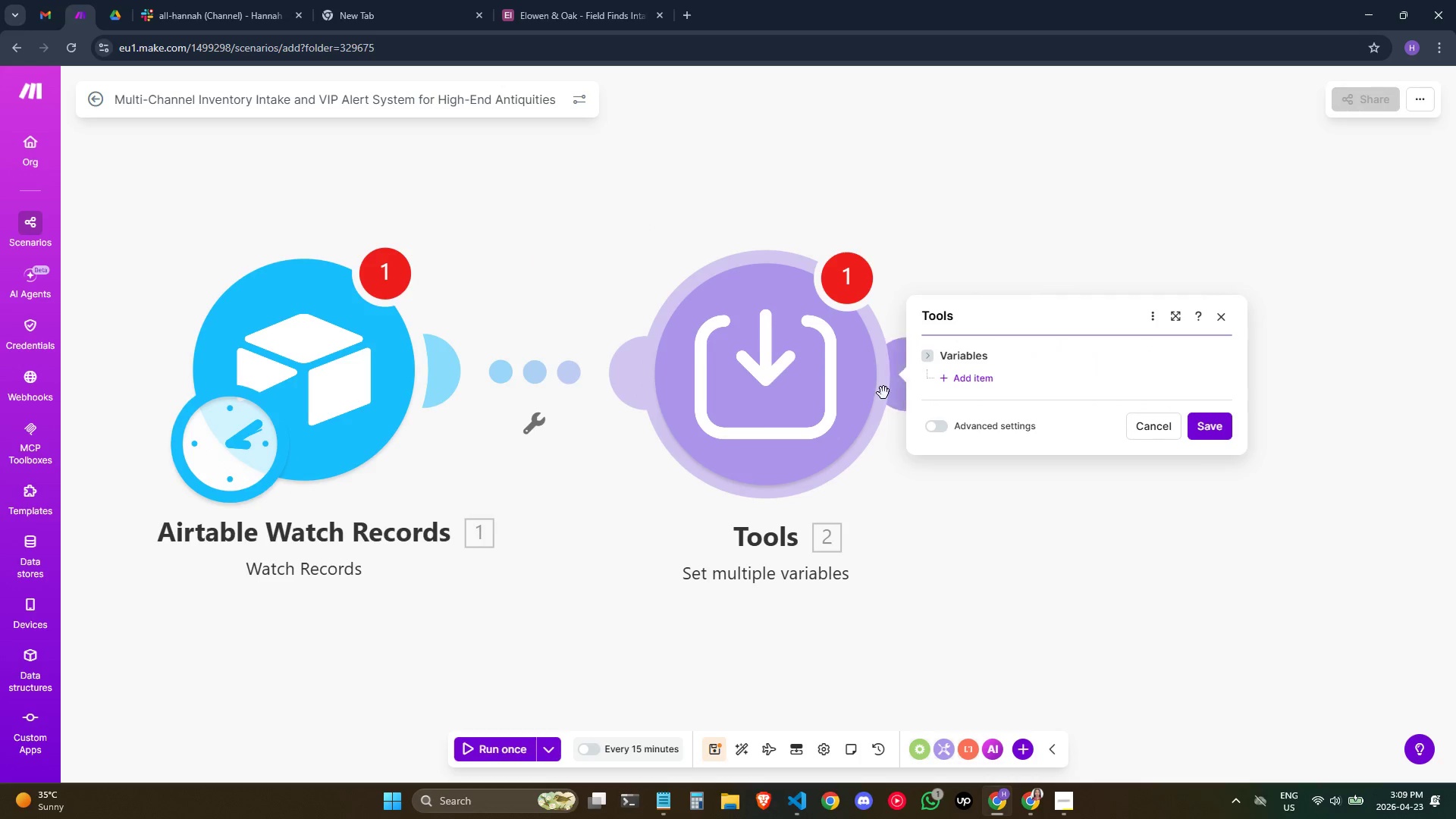 
scroll: coordinate [883, 393], scroll_direction: down, amount: 1.0
 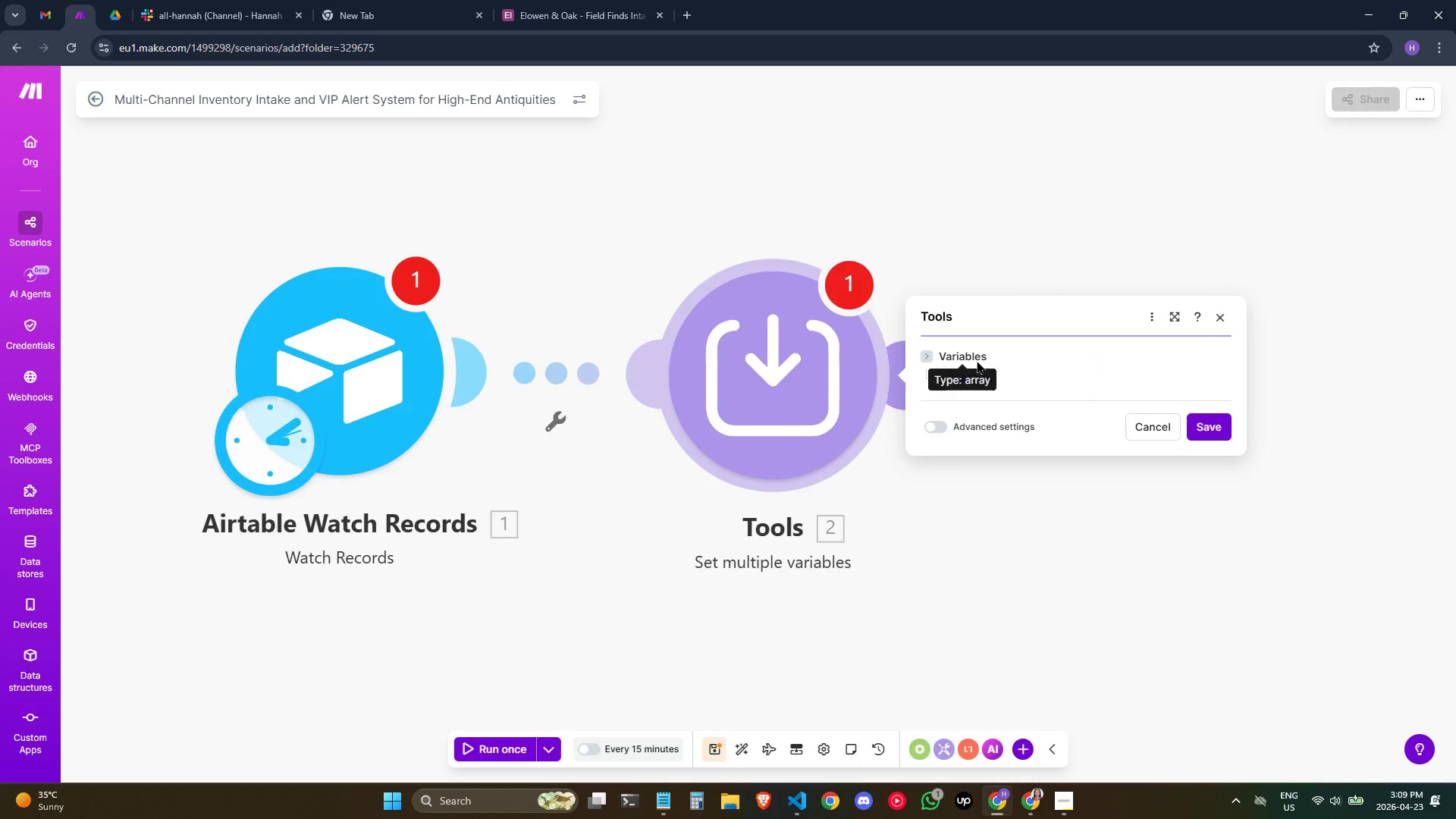 
scroll: coordinate [1076, 541], scroll_direction: up, amount: 6.0
 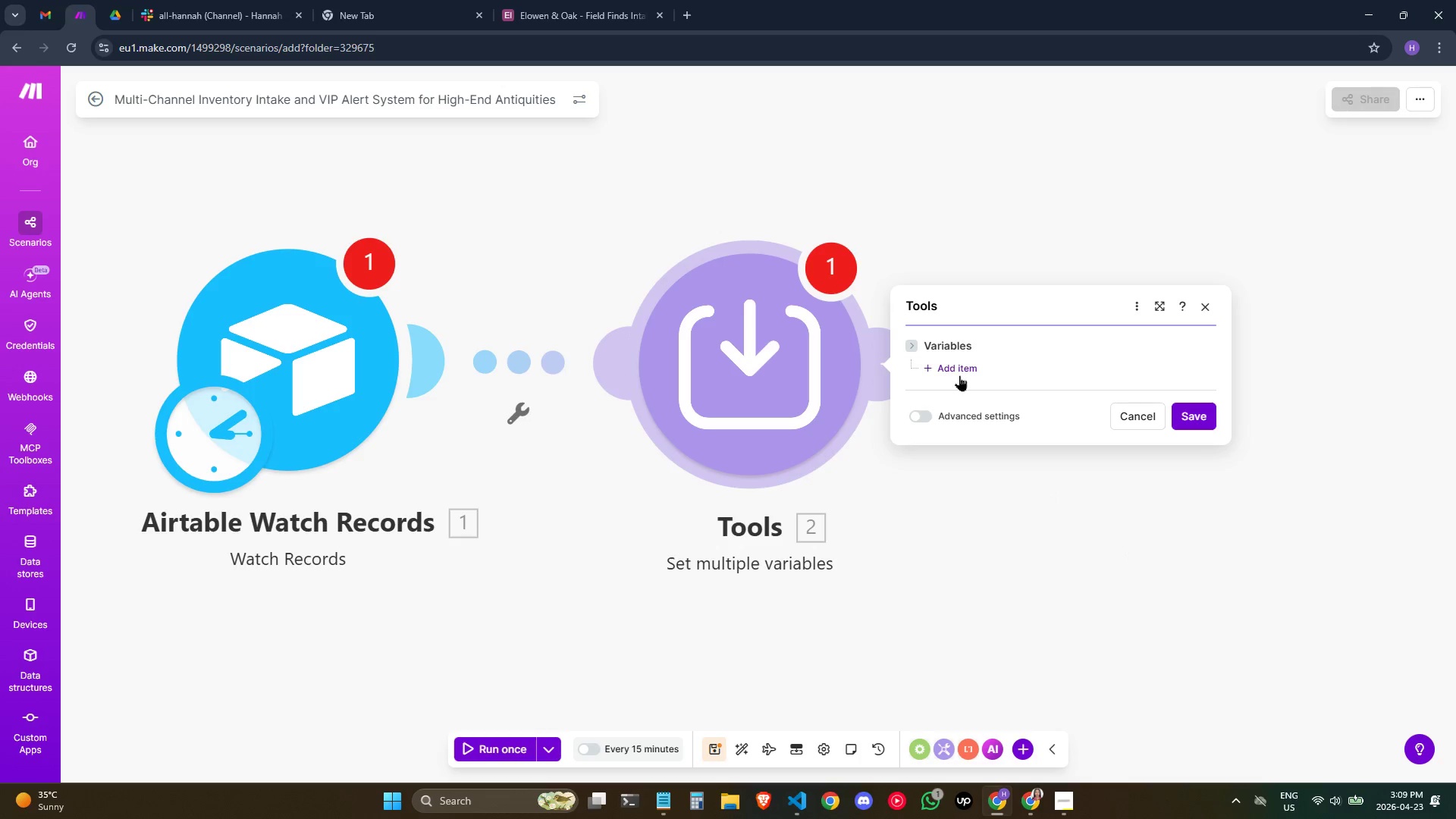 
left_click([973, 362])
 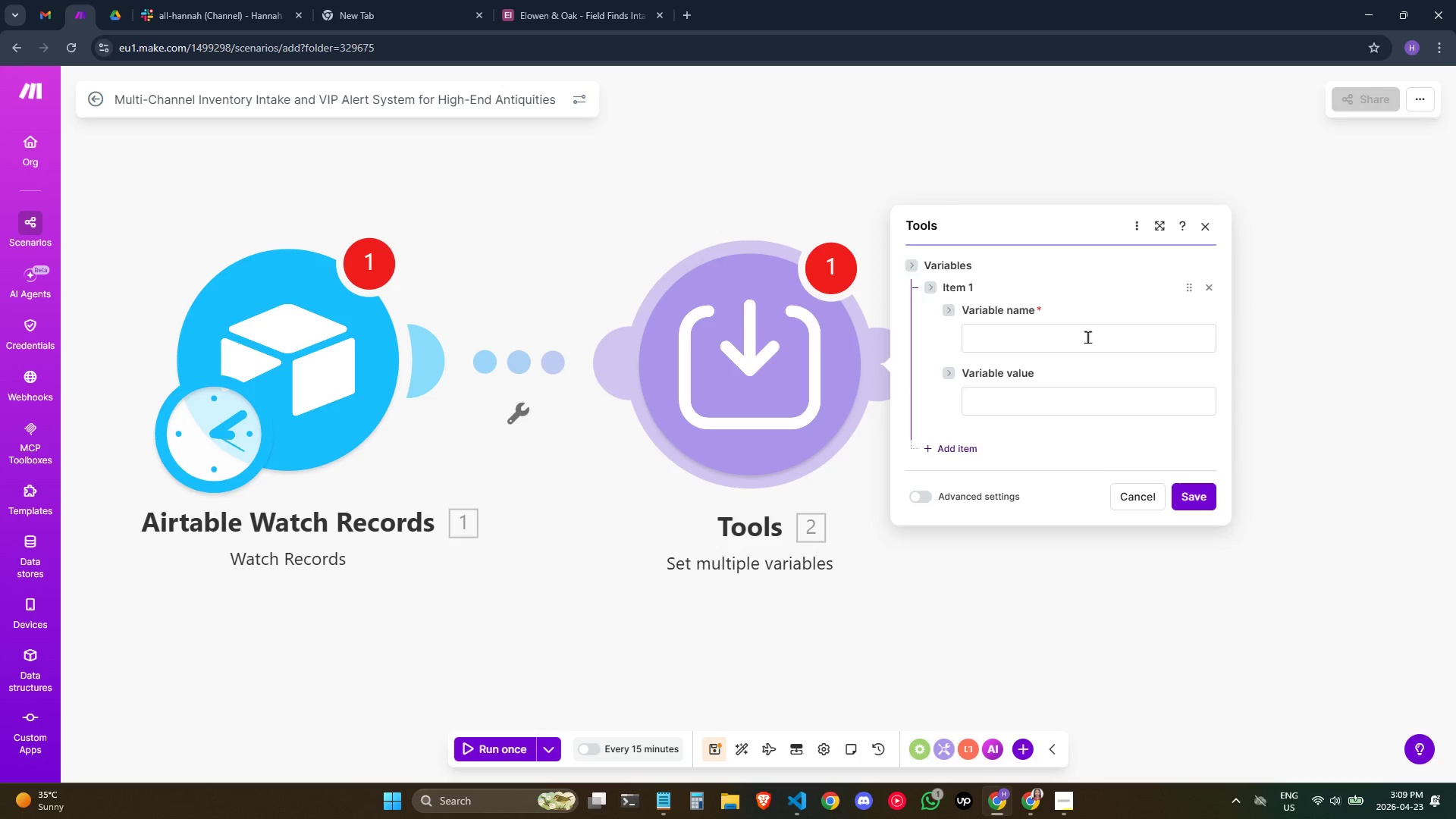 
left_click([1087, 337])
 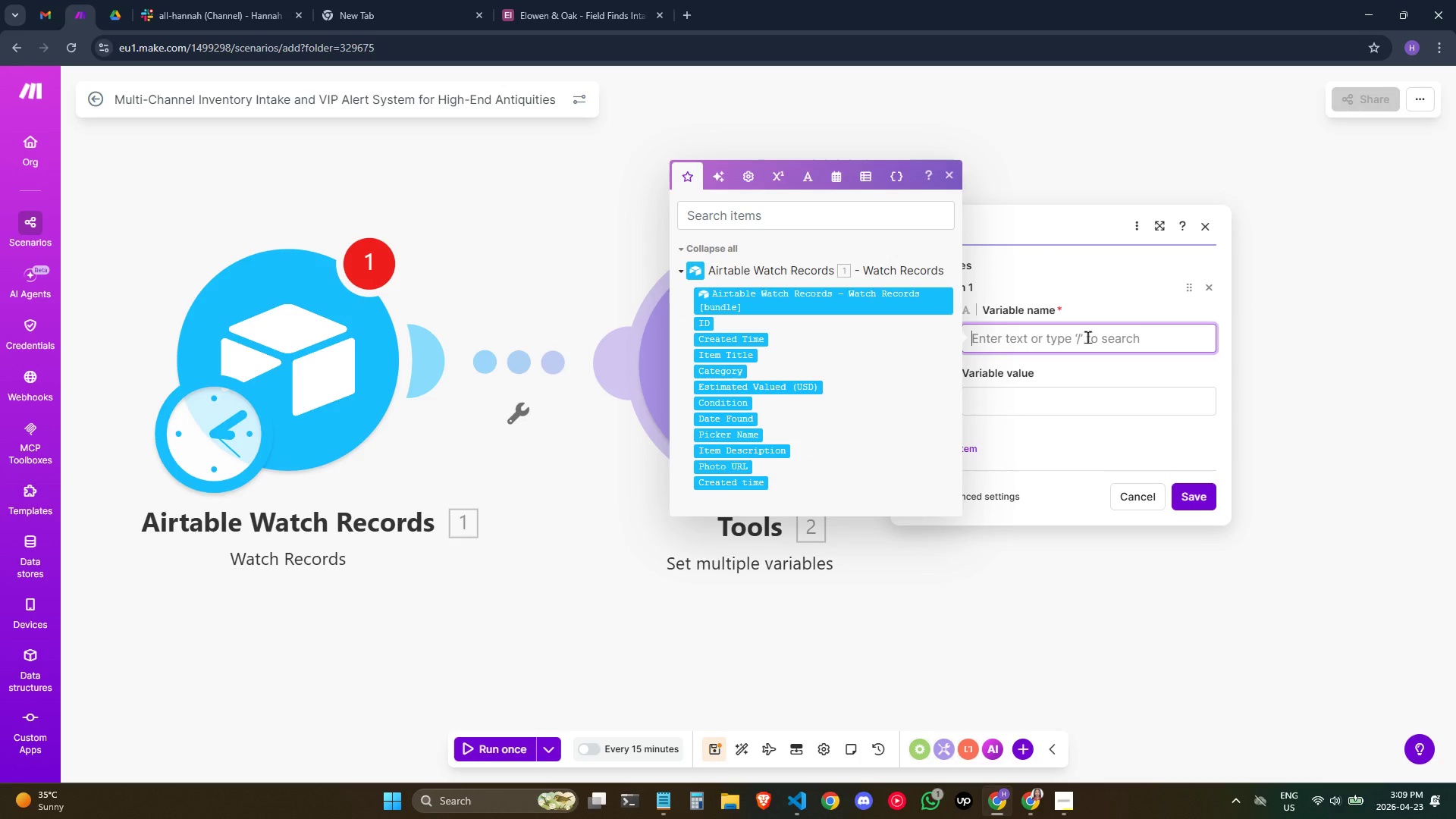 
type(forma)
 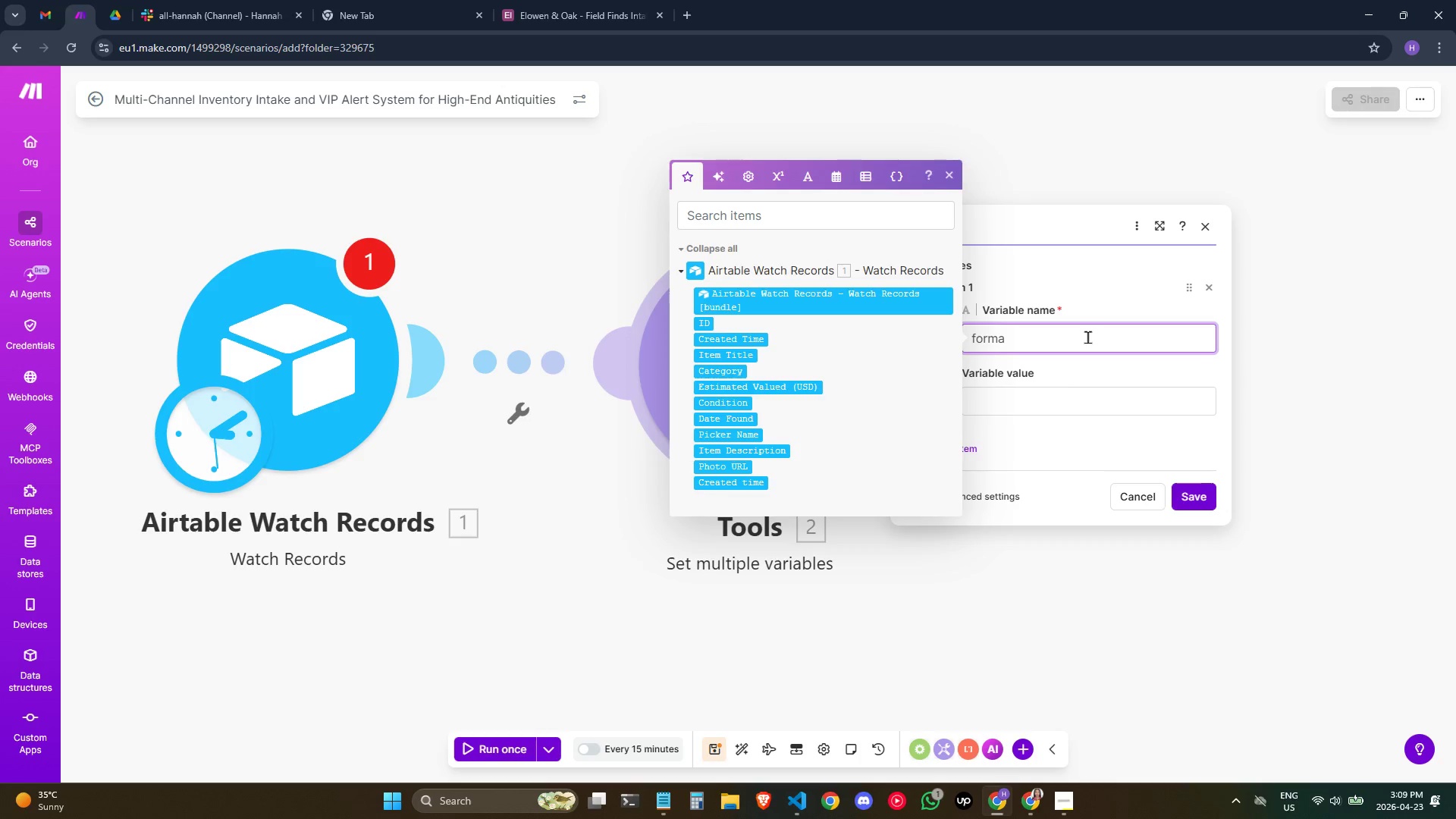 
wait(5.28)
 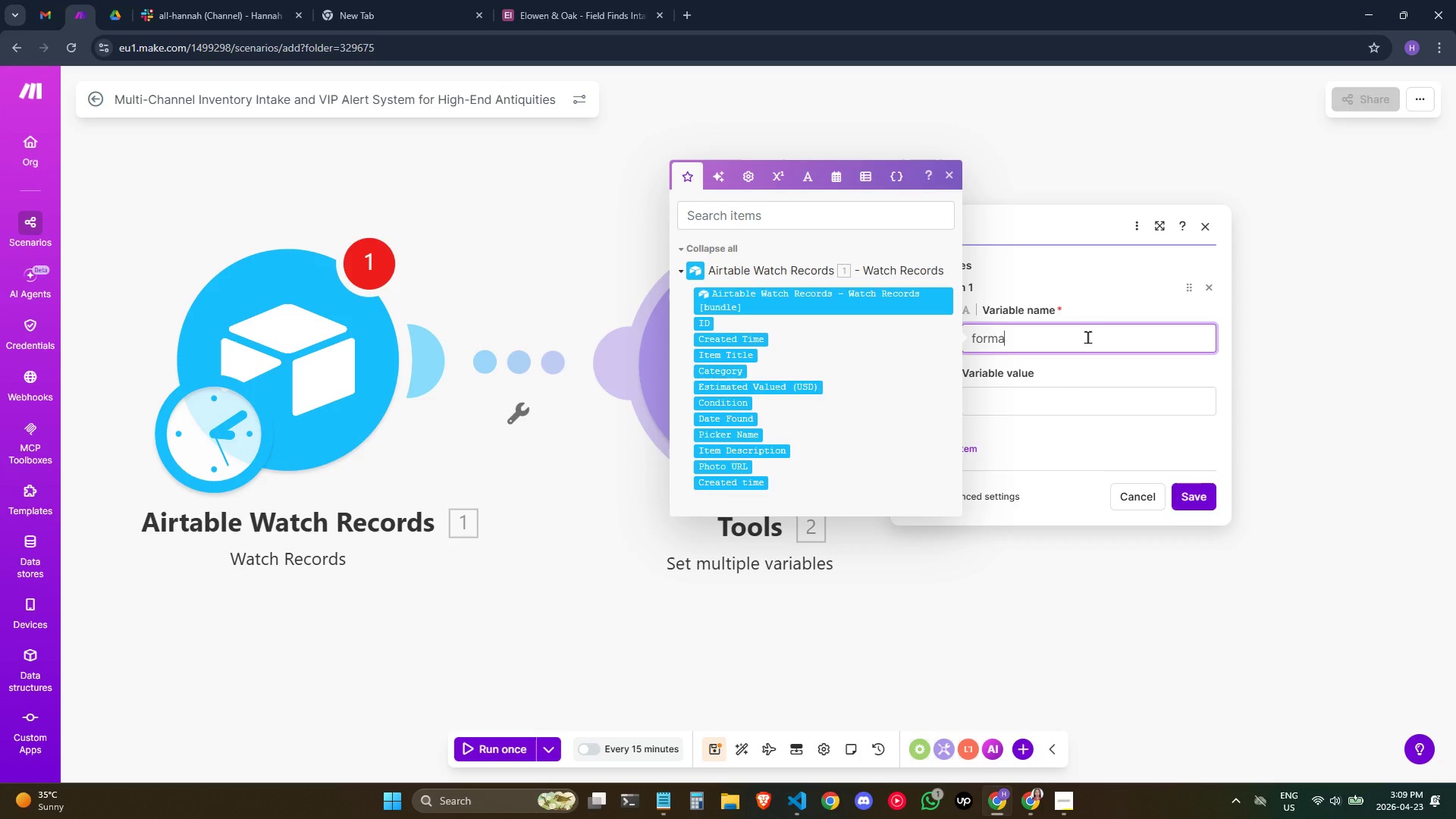 
type(tted_title)
 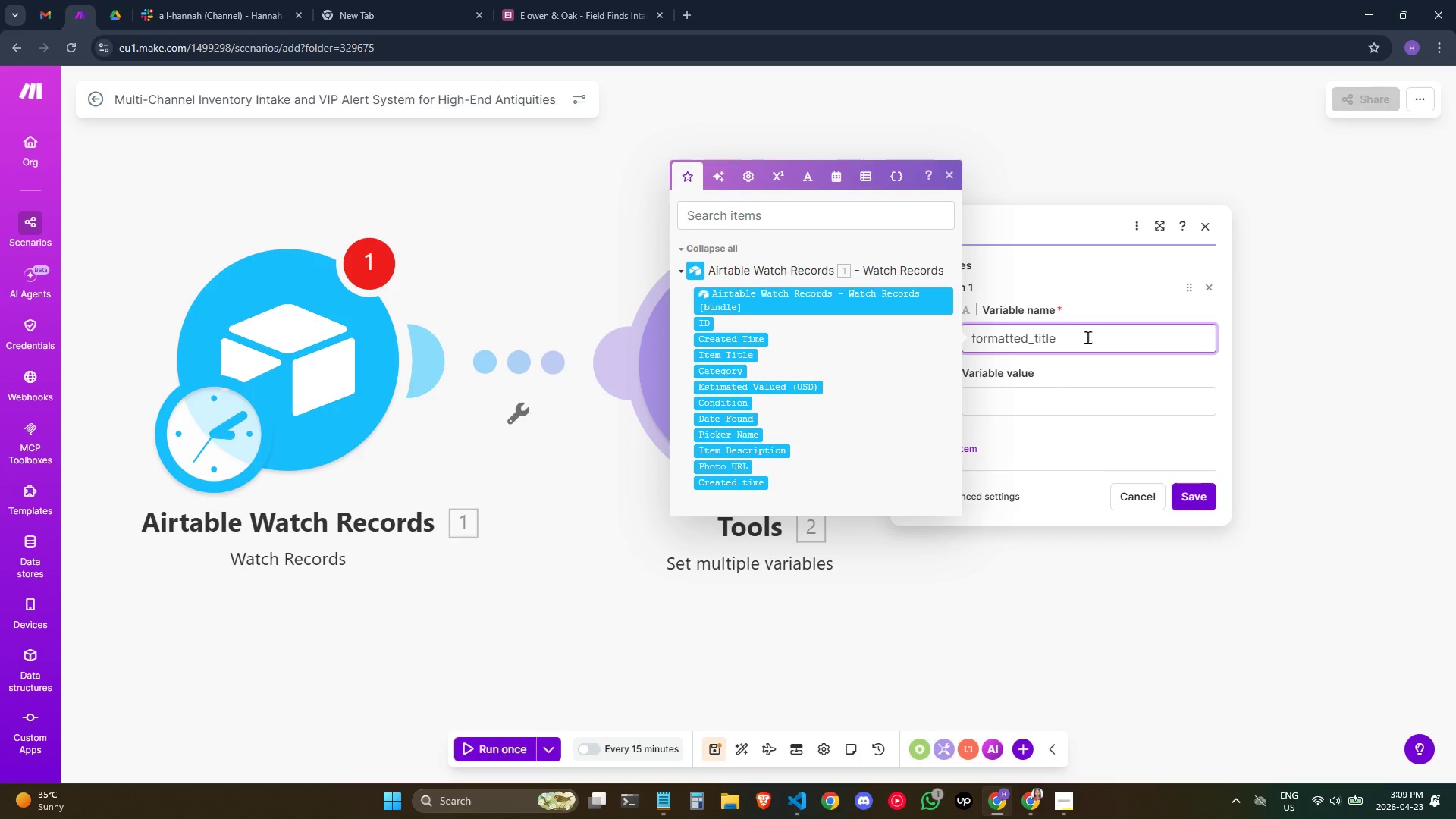 
wait(5.89)
 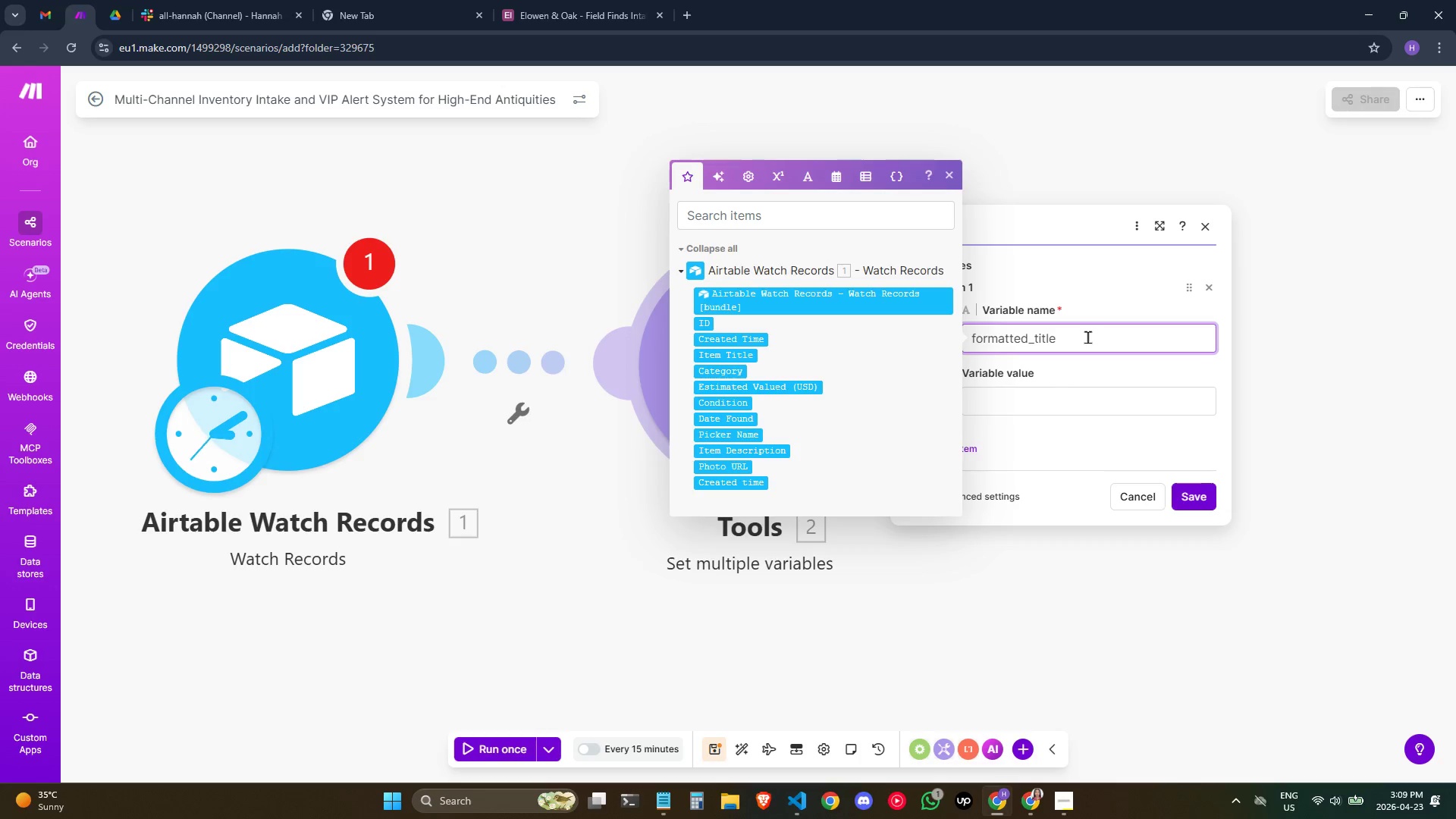 
left_click([1055, 398])
 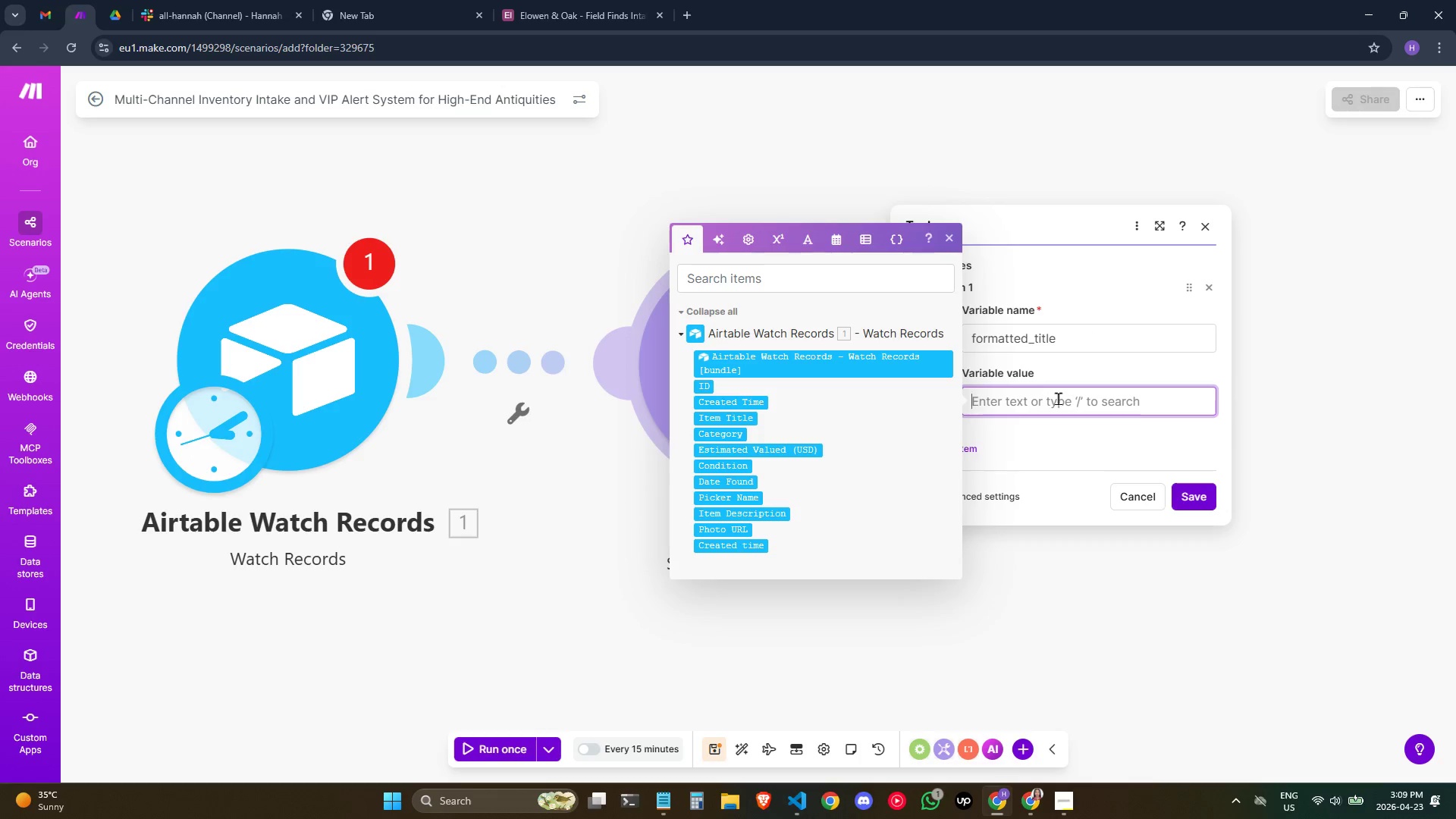 
key(Slash)
 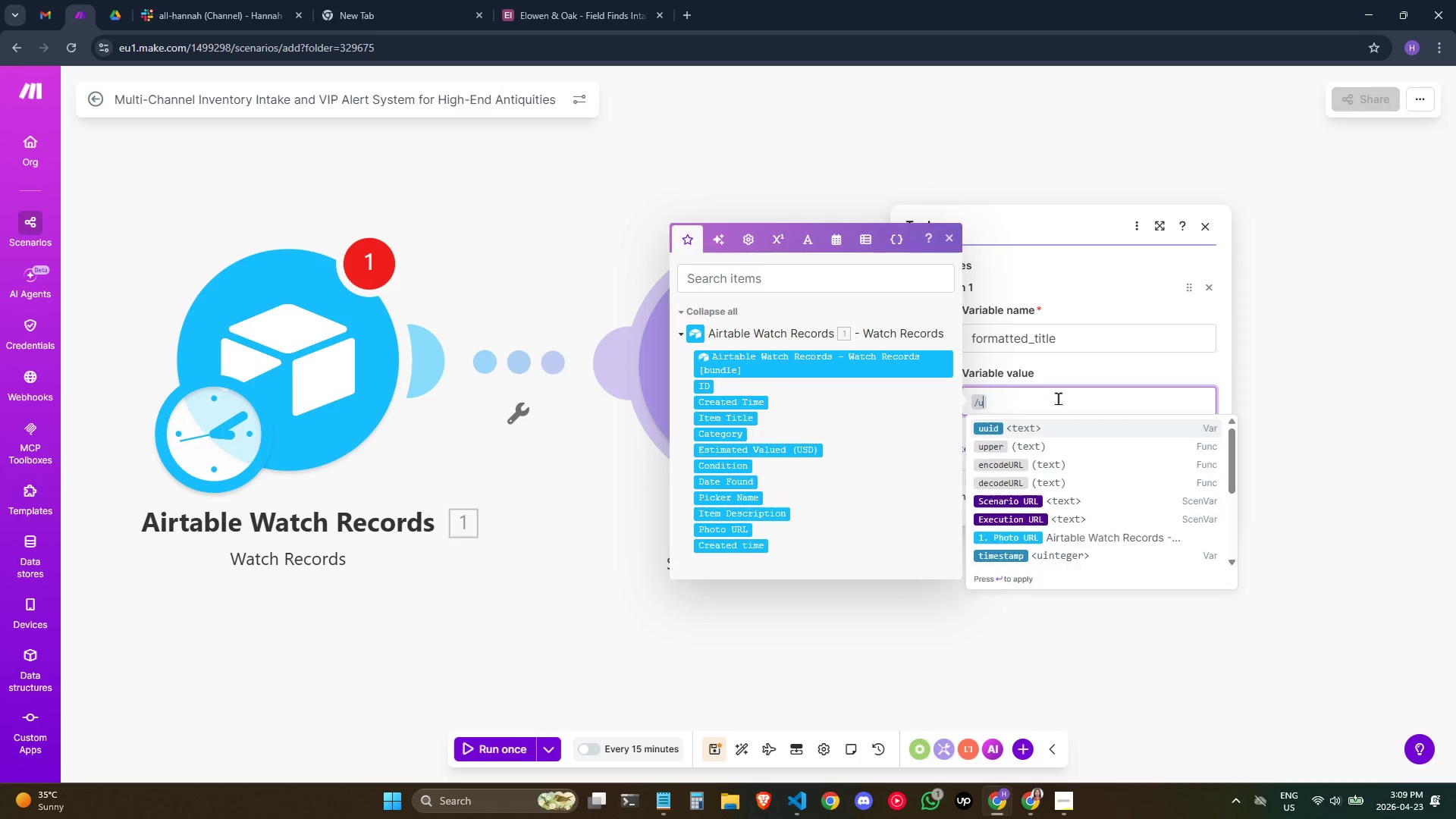 
key(U)
 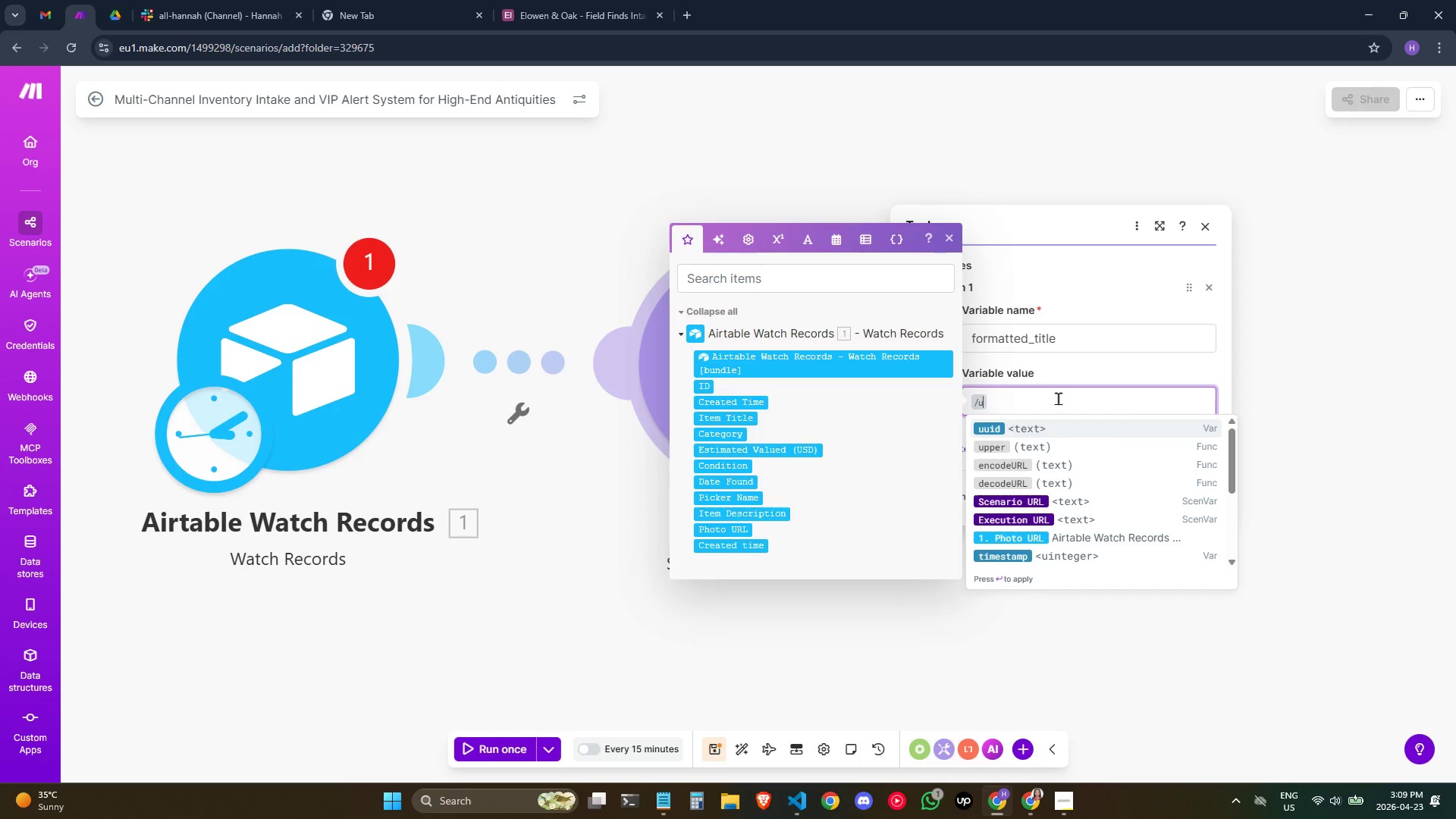 
key(ArrowDown)
 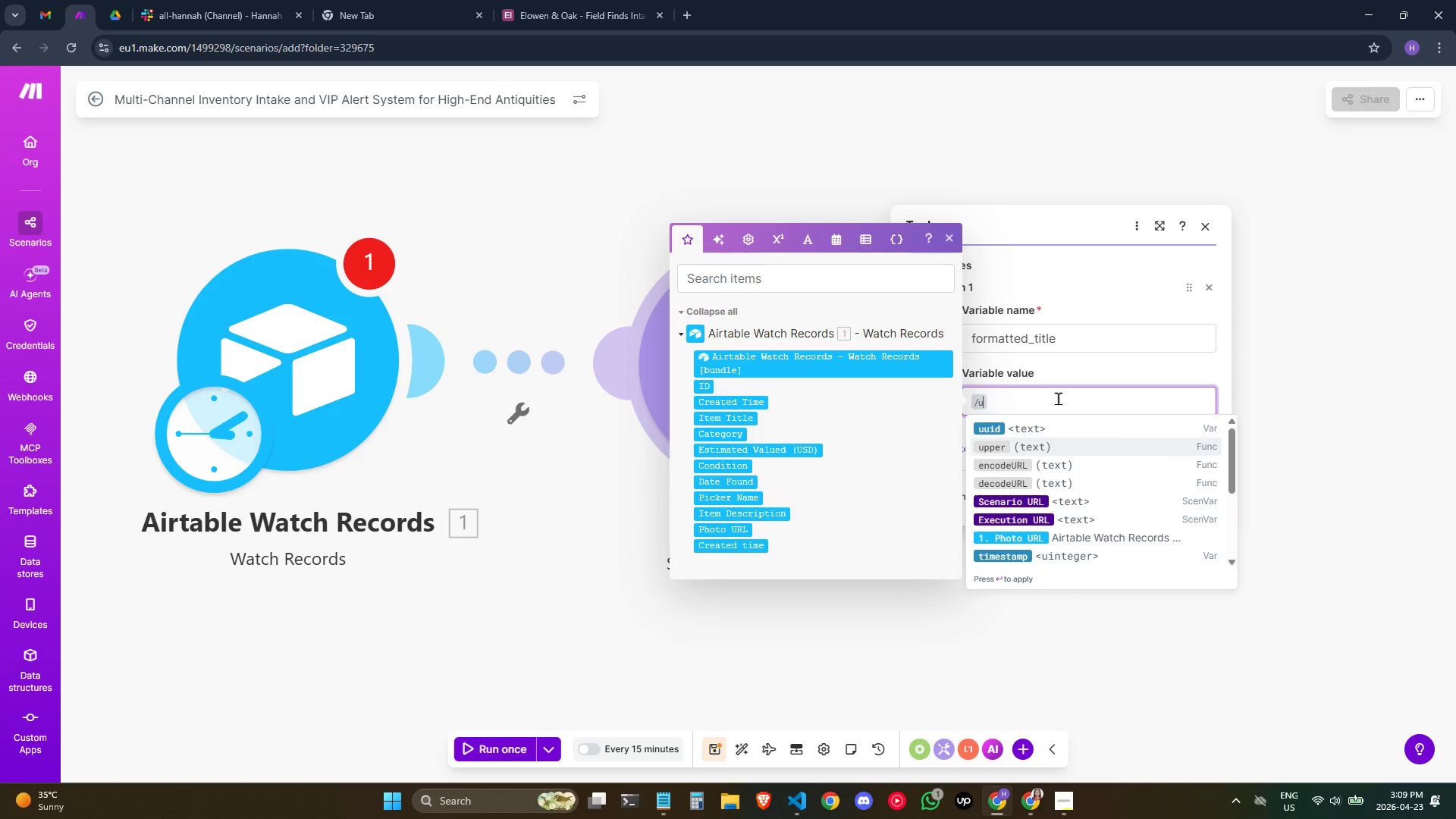 
key(Enter)
 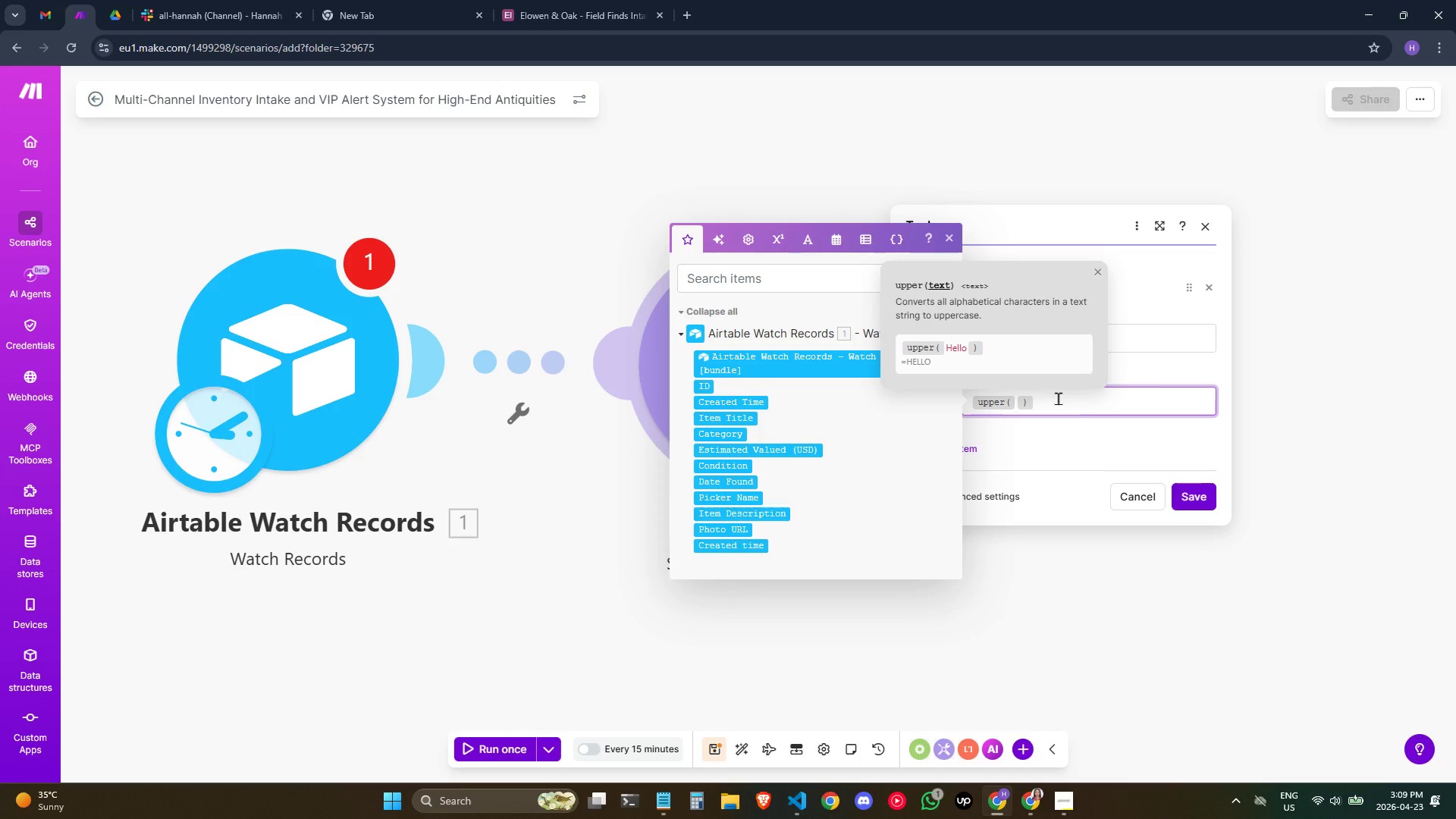 
type(/tr)
 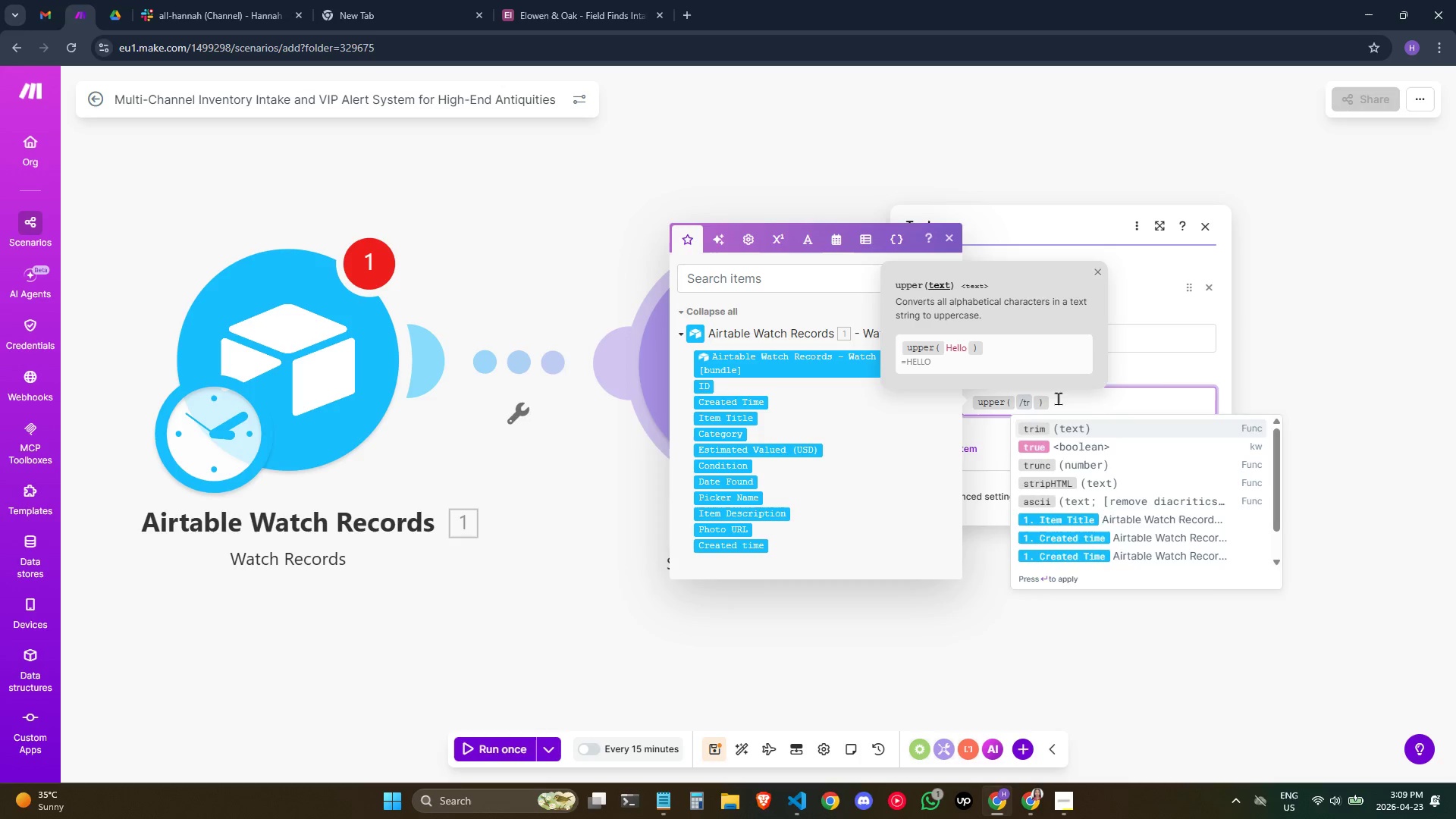 
key(Enter)
 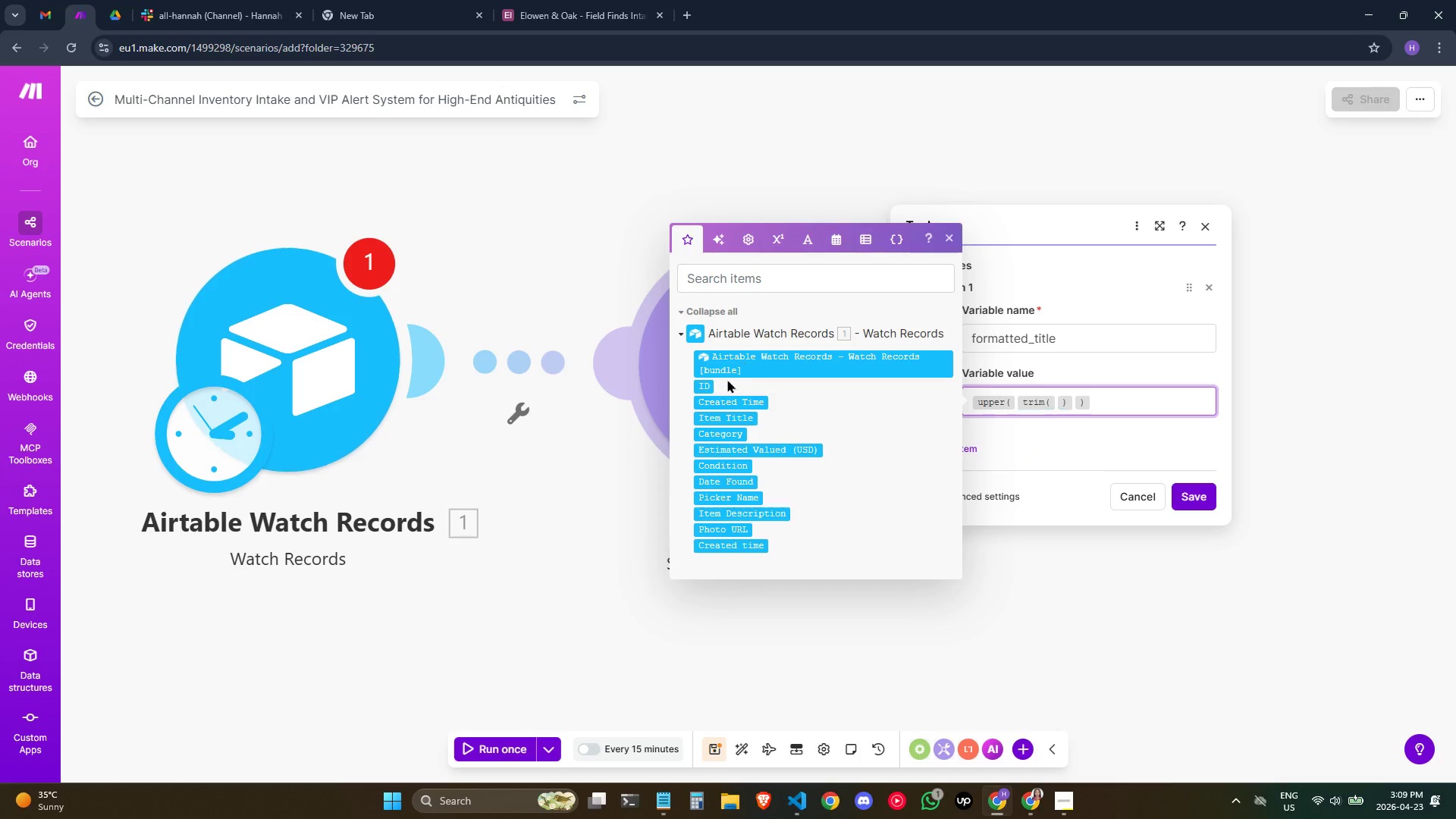 
left_click([708, 420])
 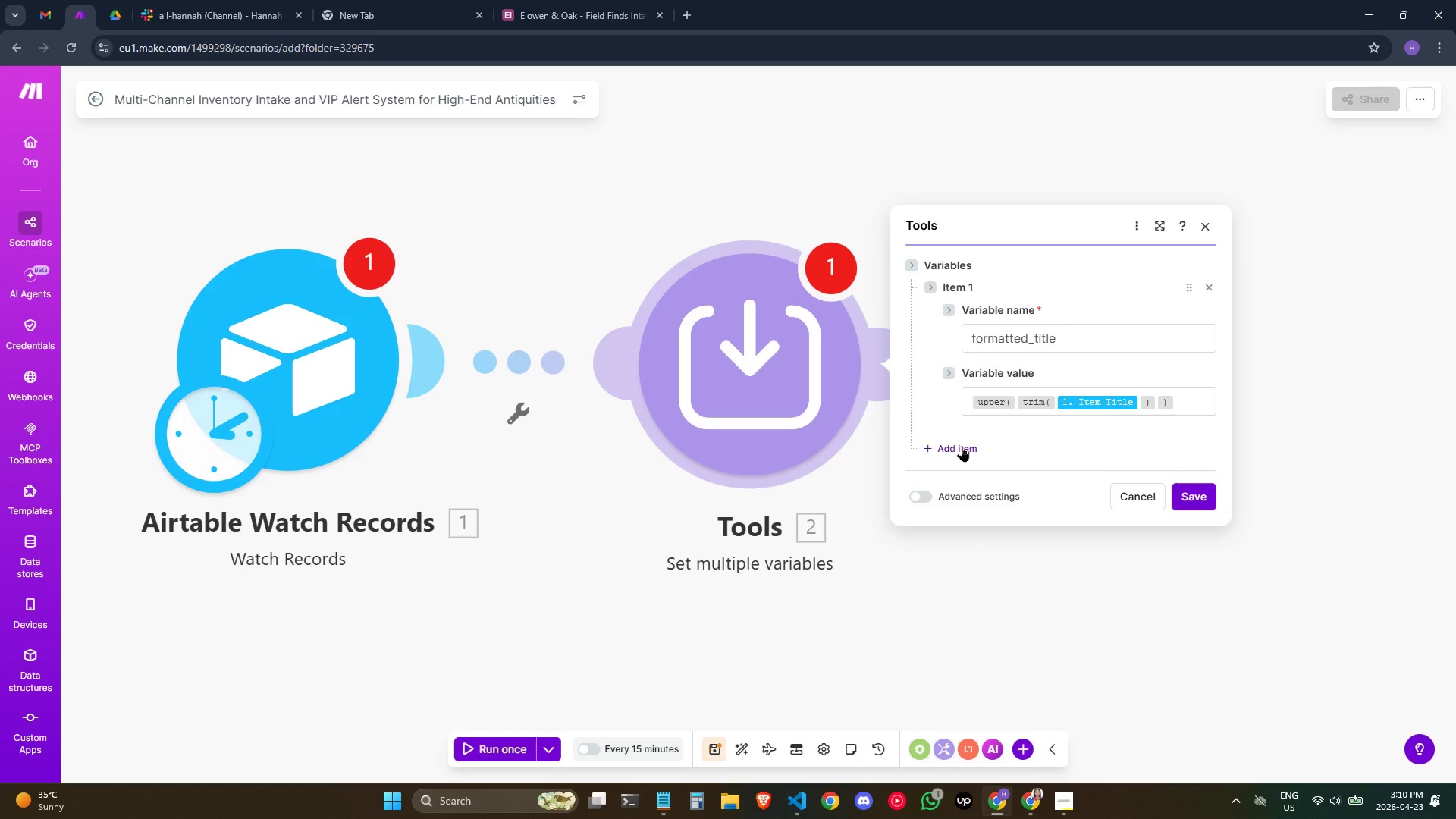 
wait(7.14)
 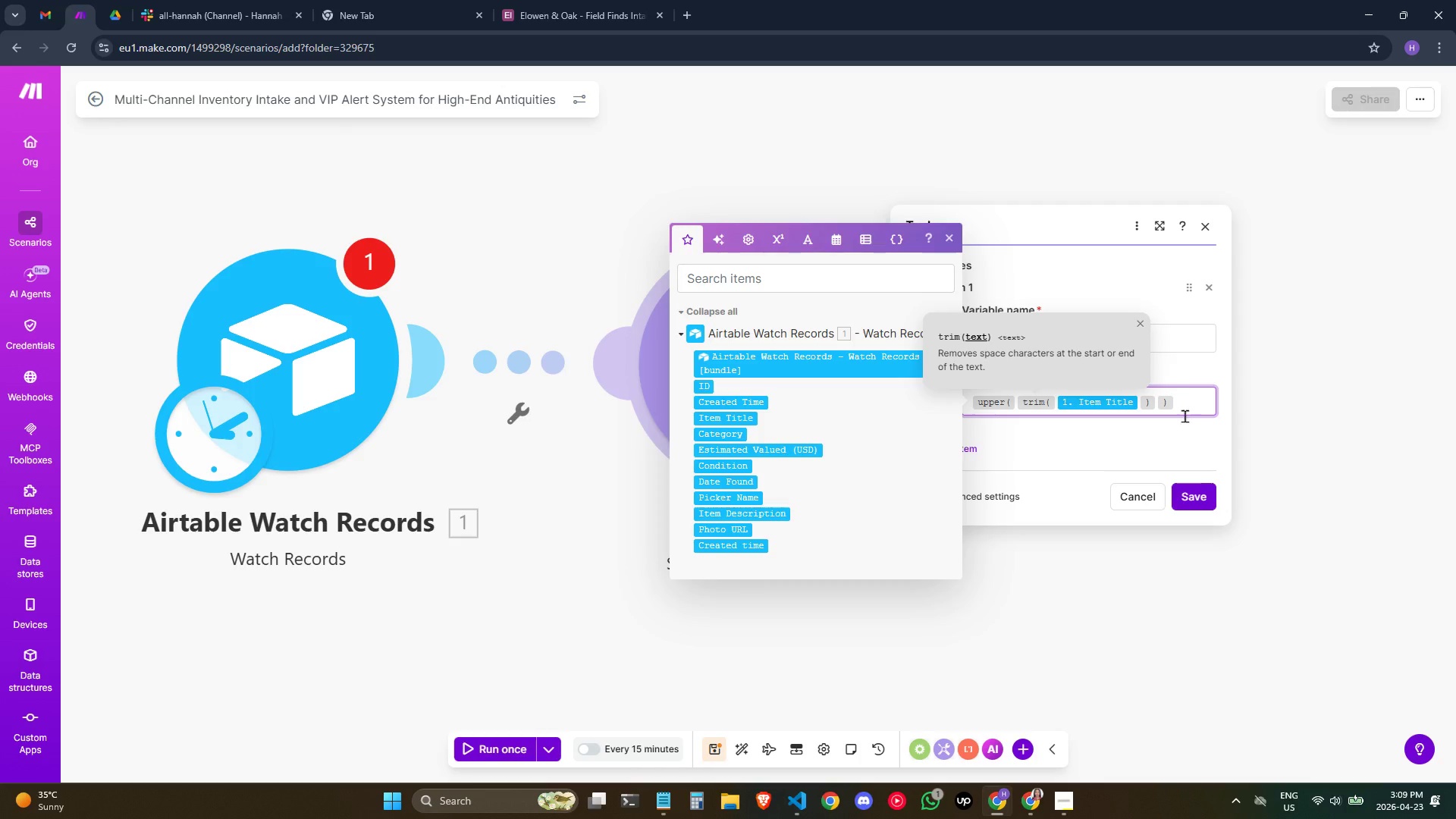 
left_click([962, 446])
 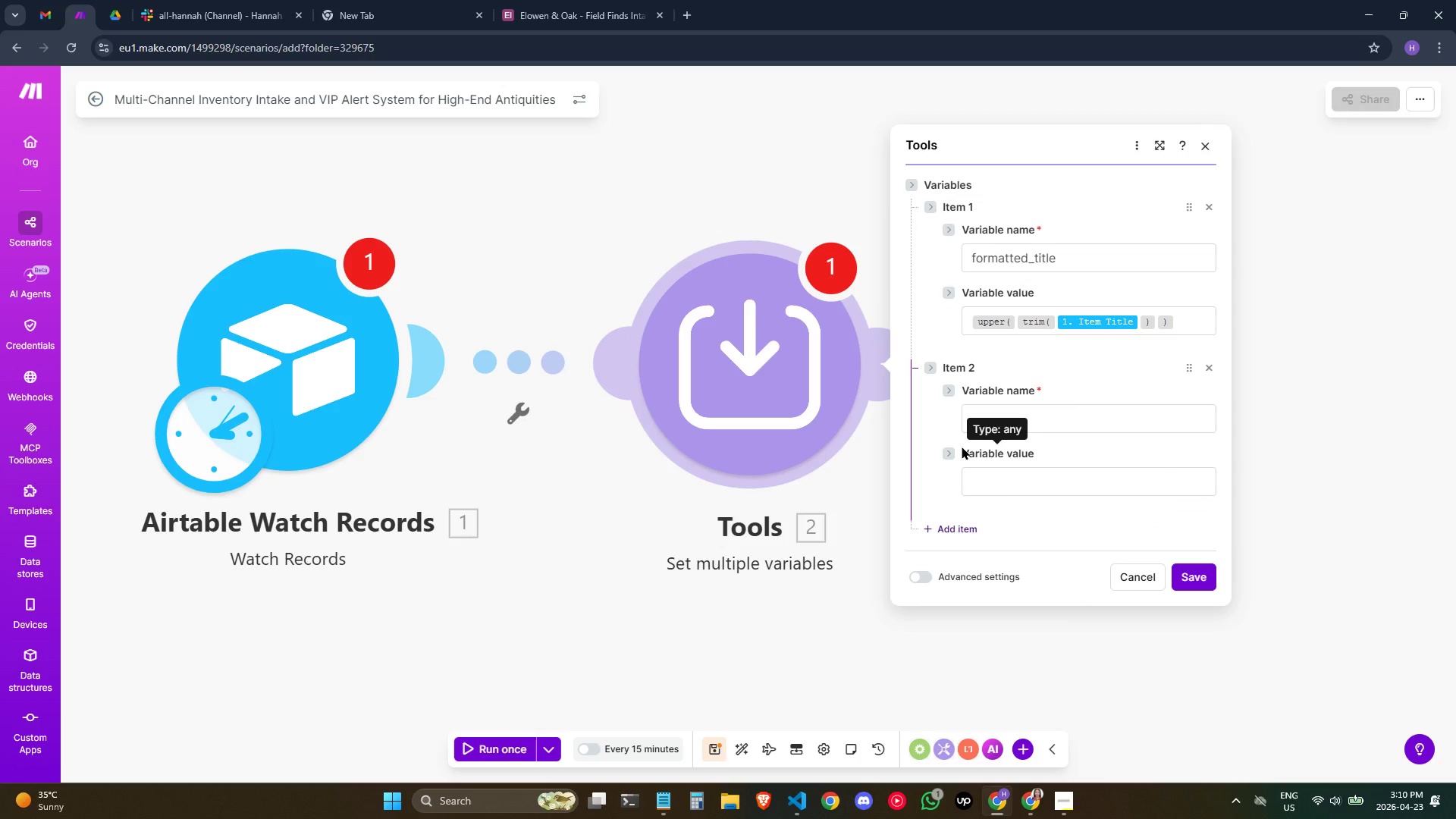 
wait(5.17)
 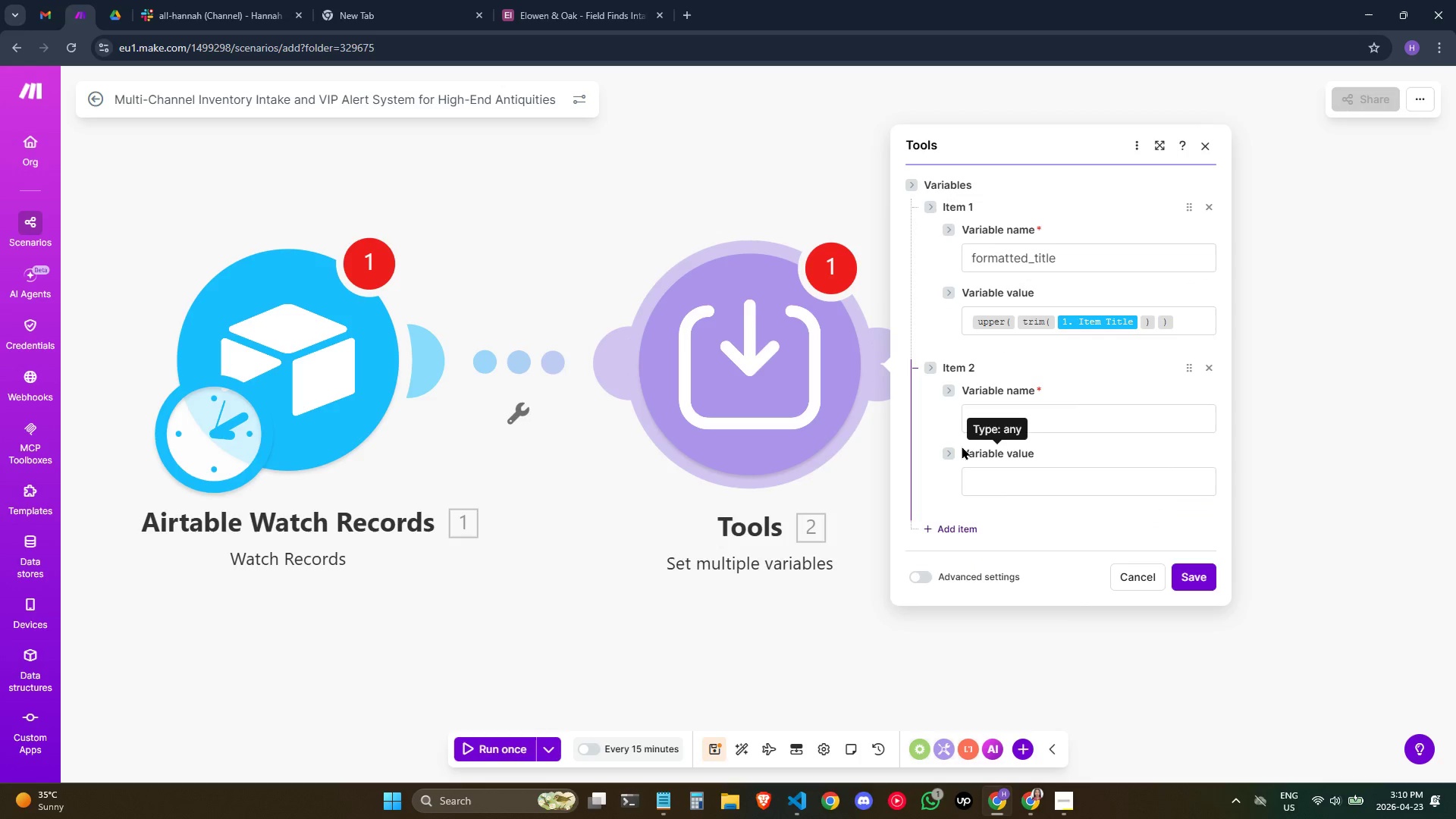 
scroll: coordinate [999, 448], scroll_direction: up, amount: 1.0
 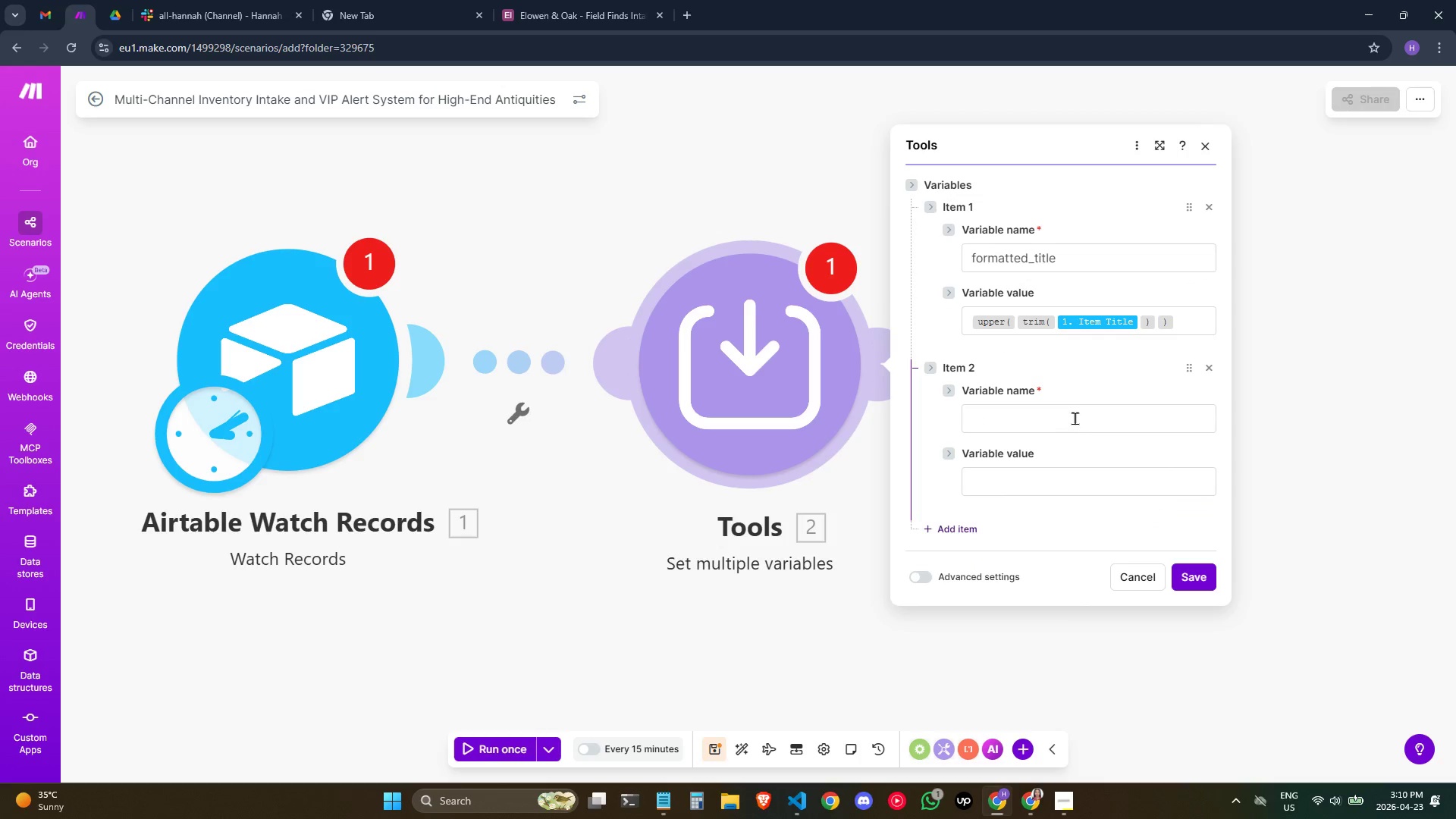 
left_click([1075, 418])
 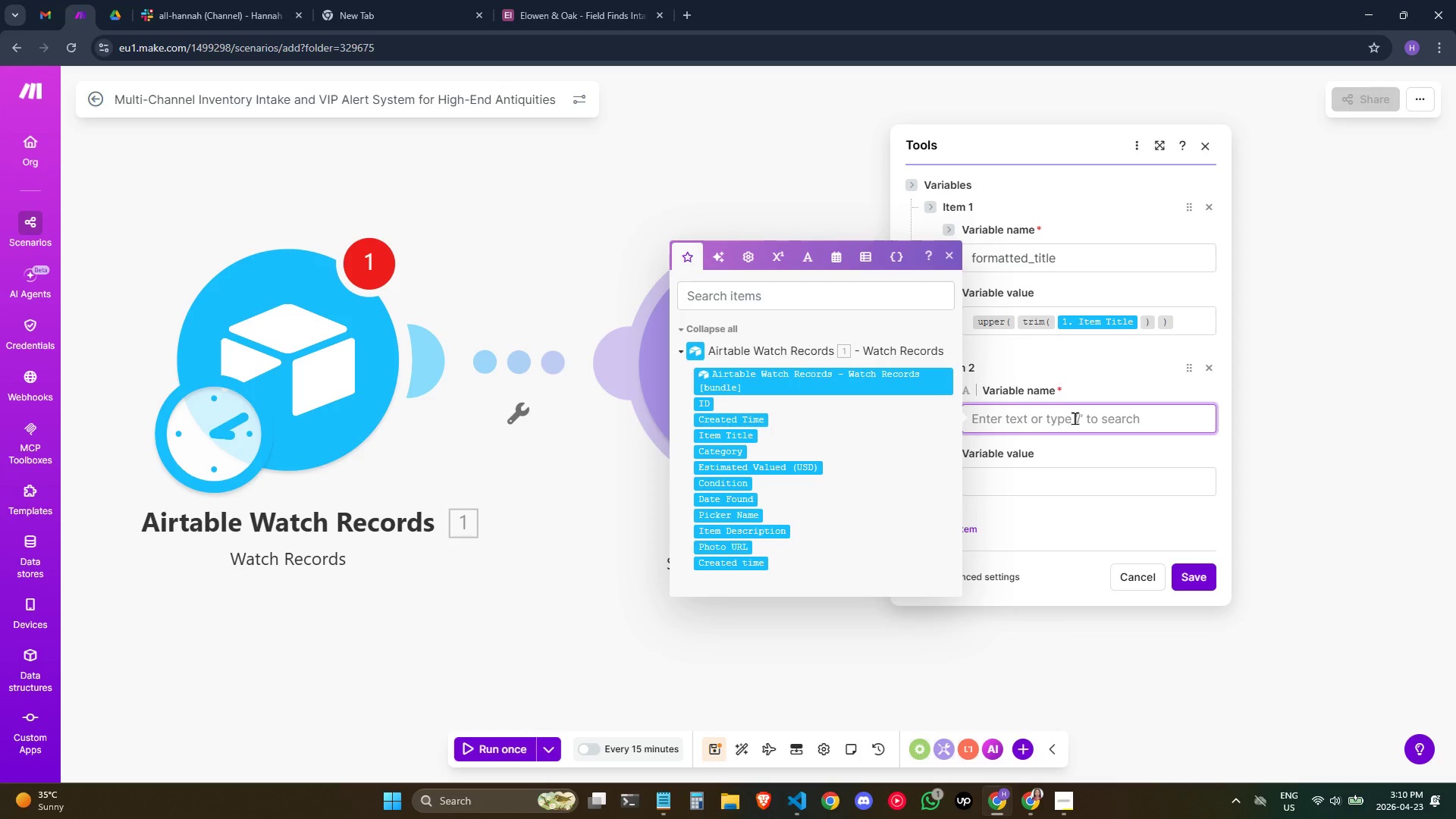 
type(catalog_id)
 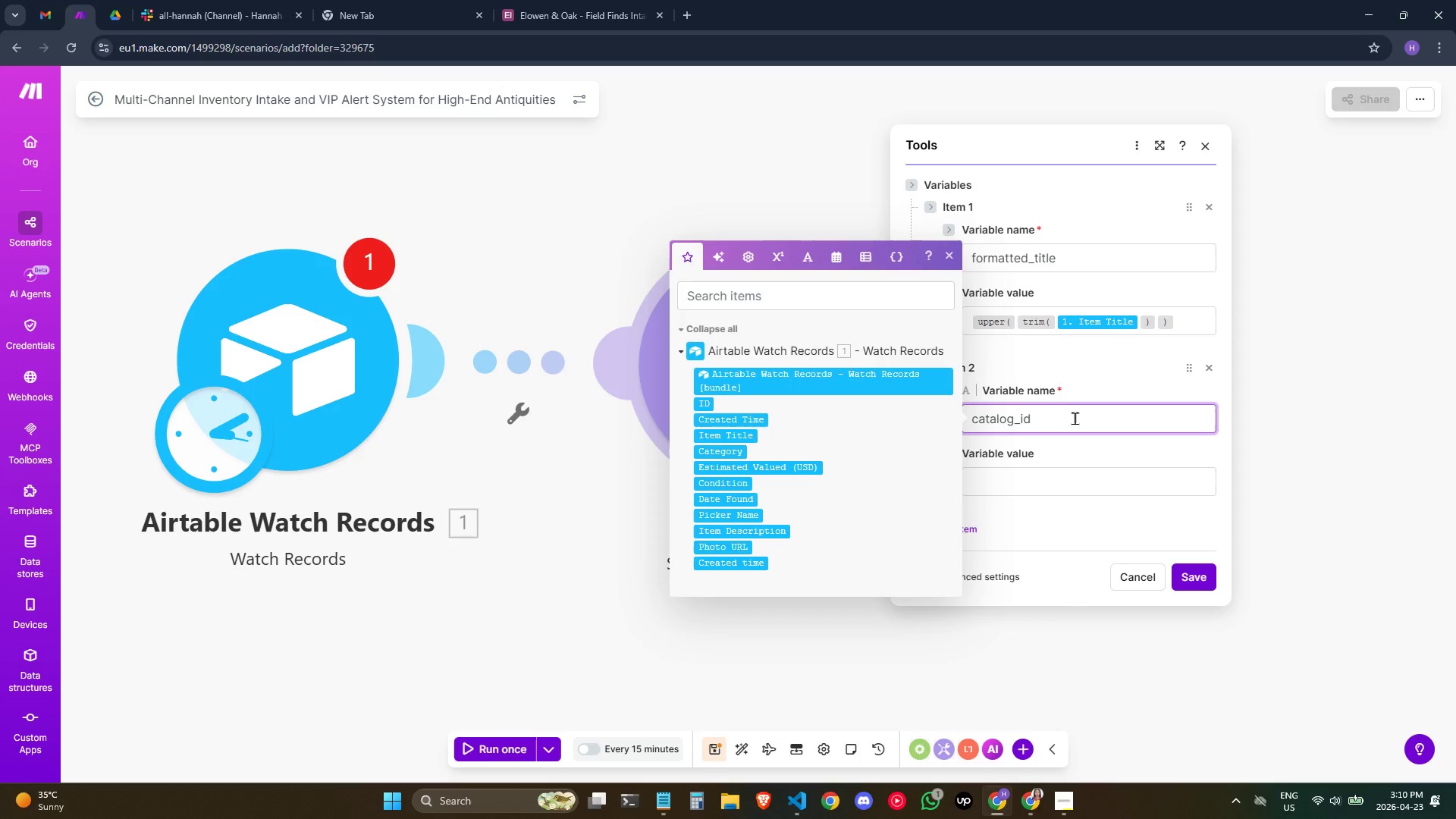 
left_click([1045, 476])
 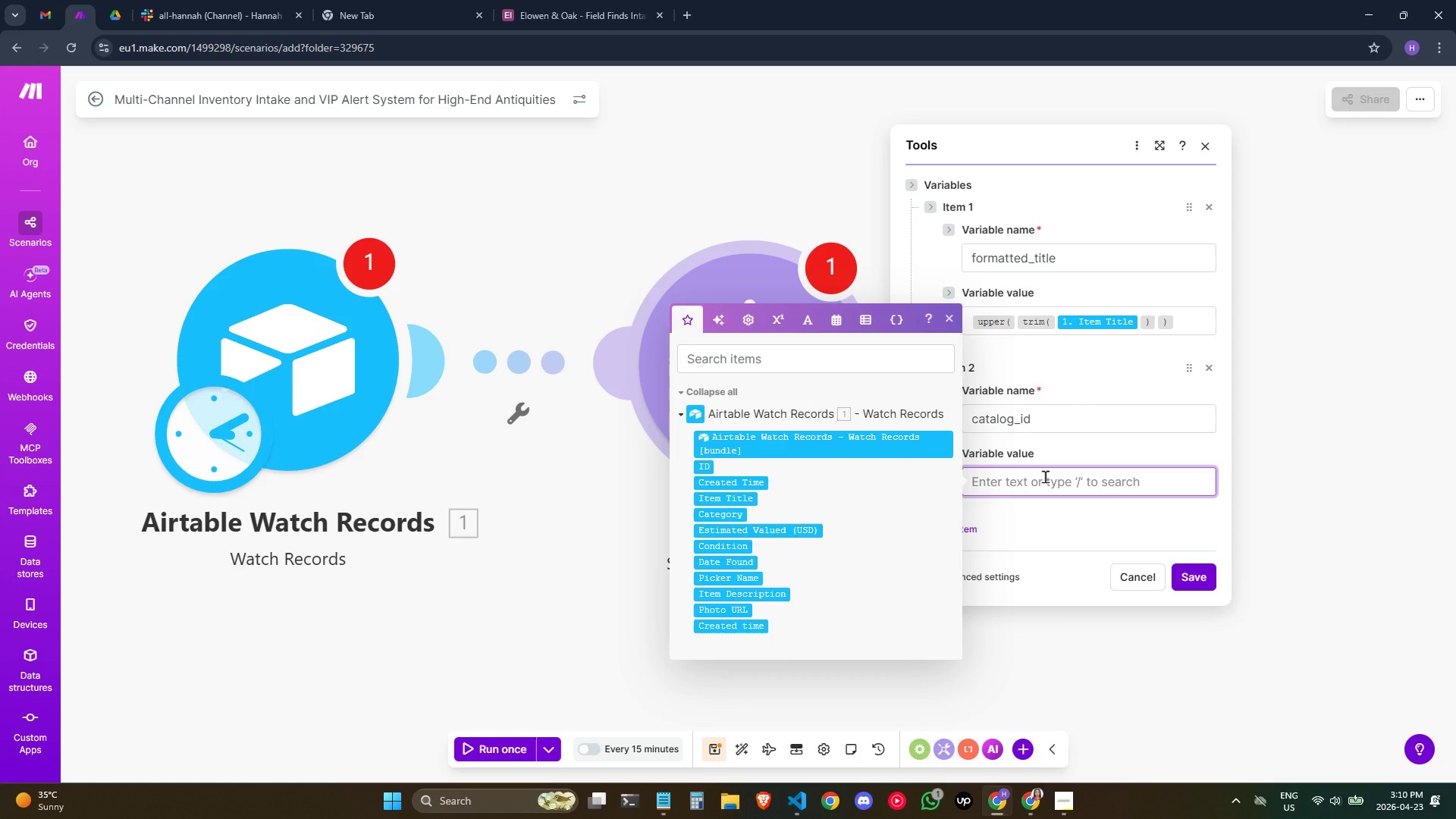 
type(EEO-)
 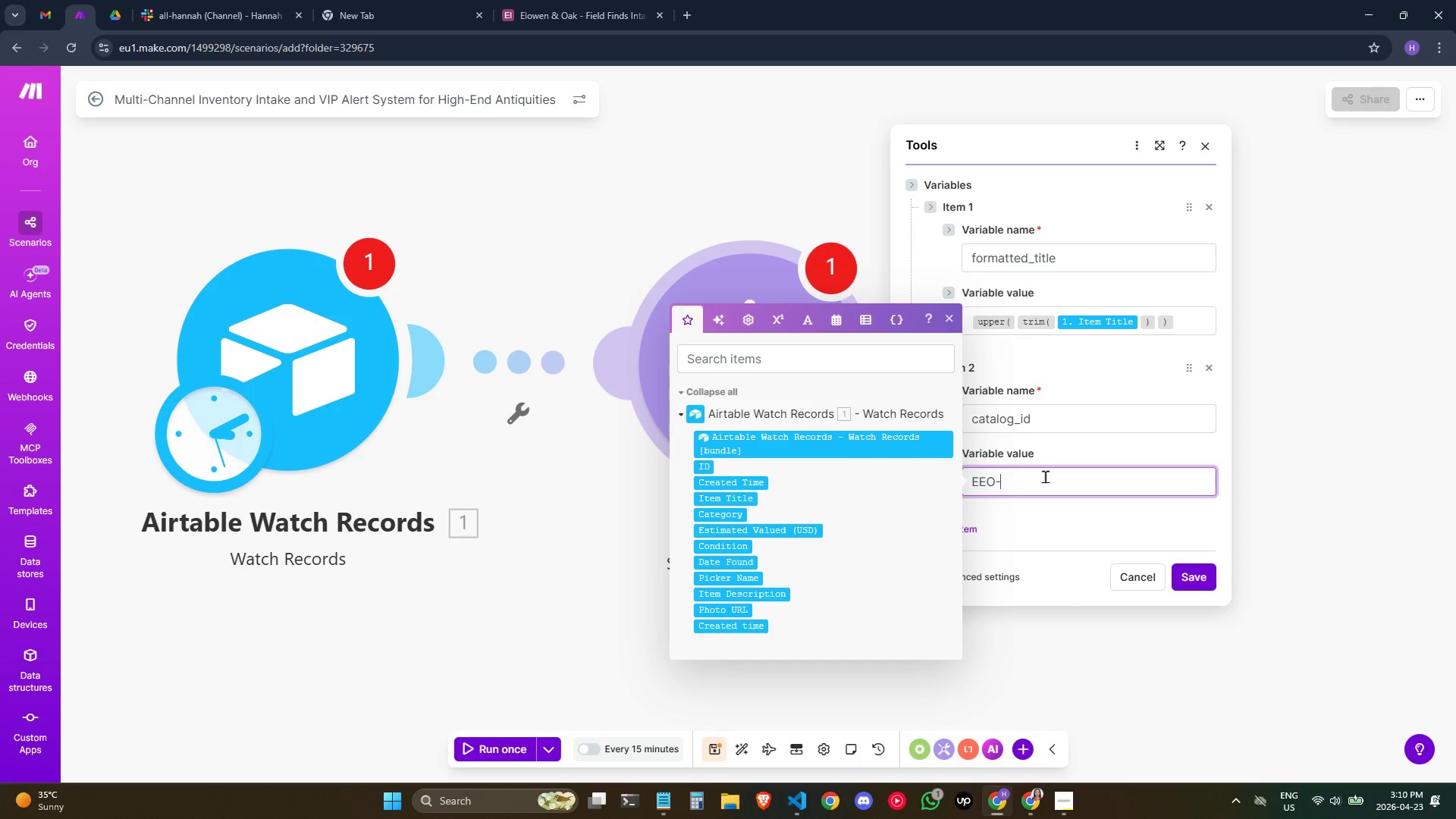 
wait(5.48)
 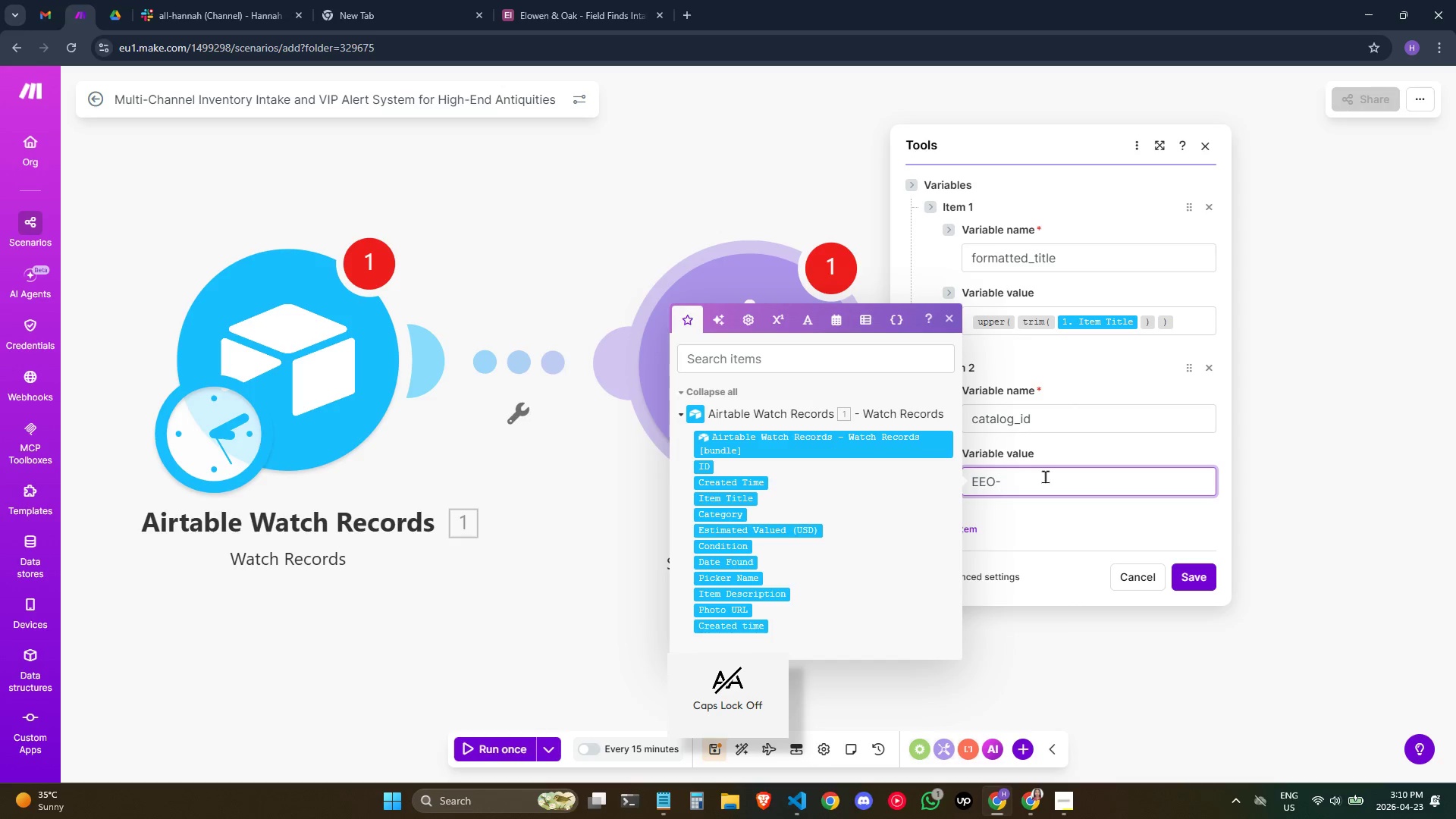 
type(/fo)
 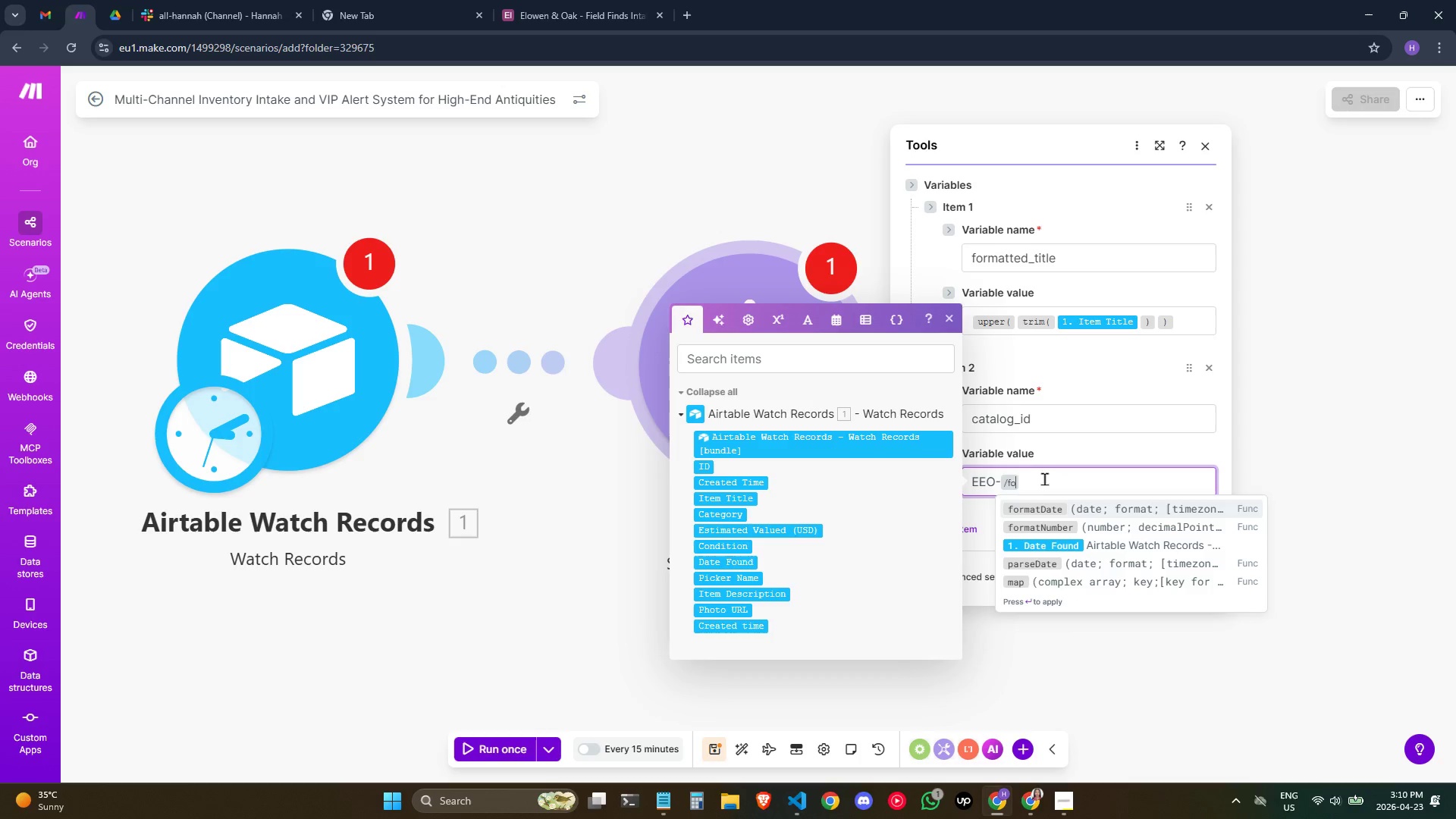 
left_click([1042, 510])
 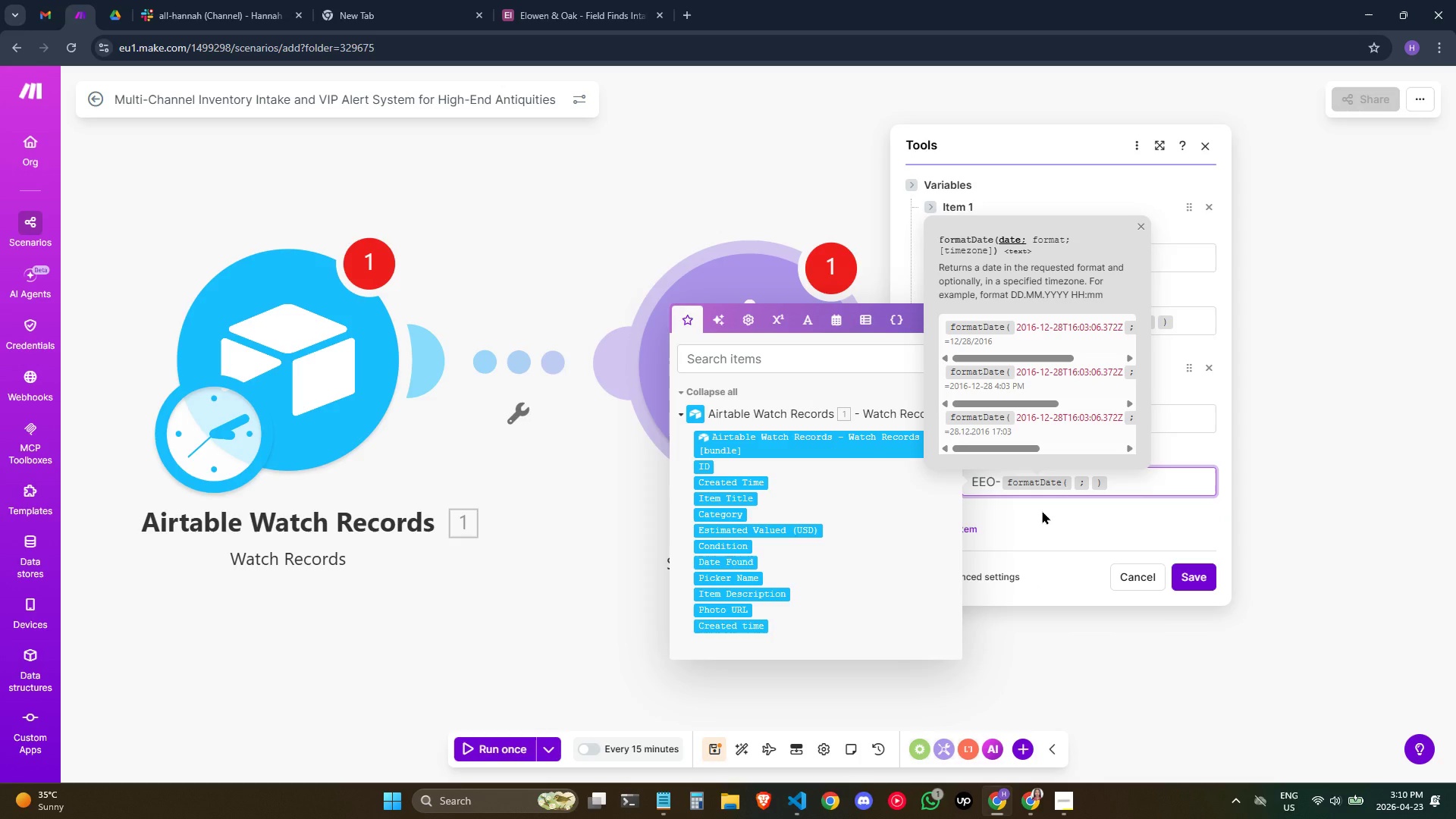 
wait(5.19)
 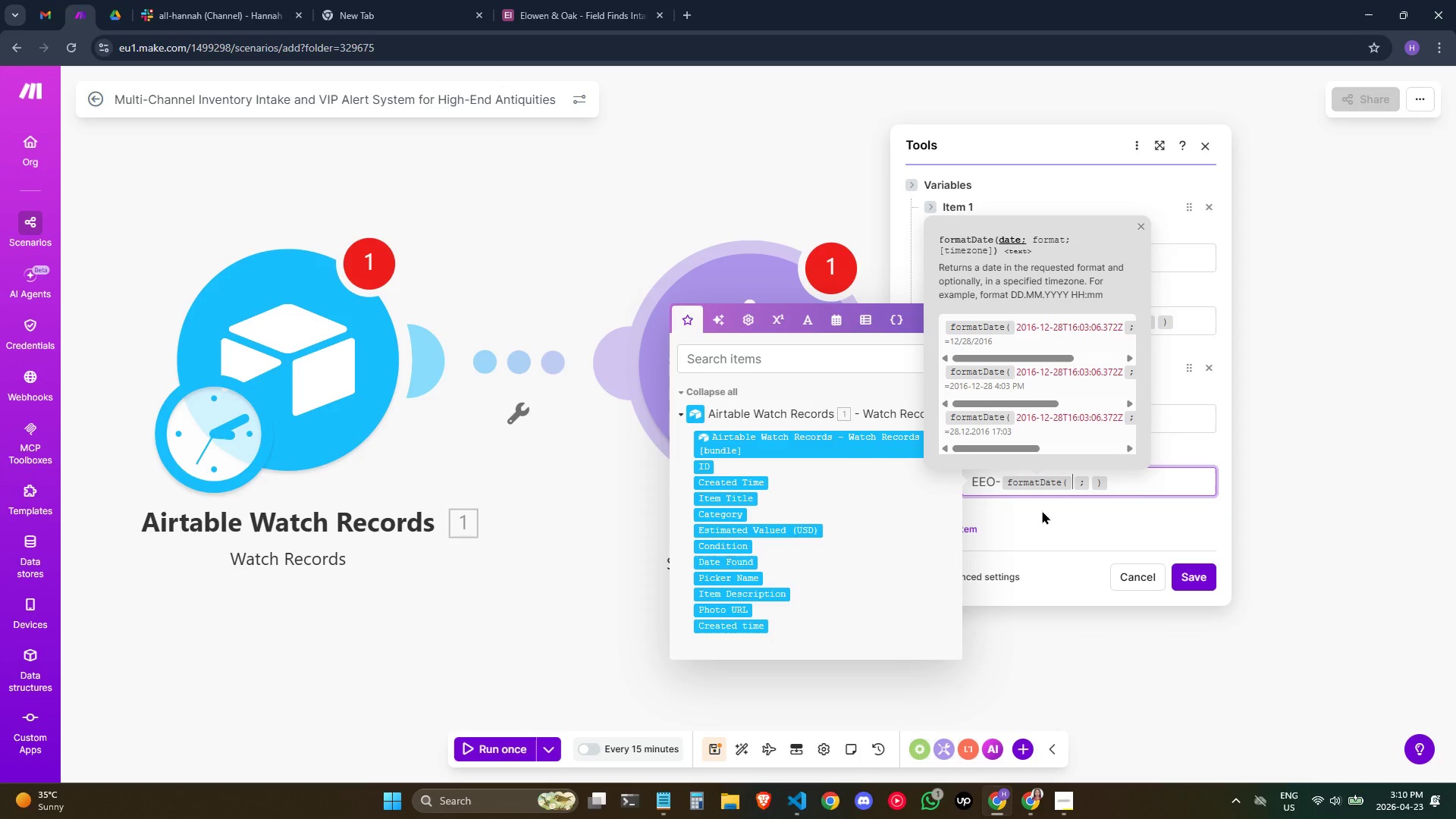 
type(/now)
 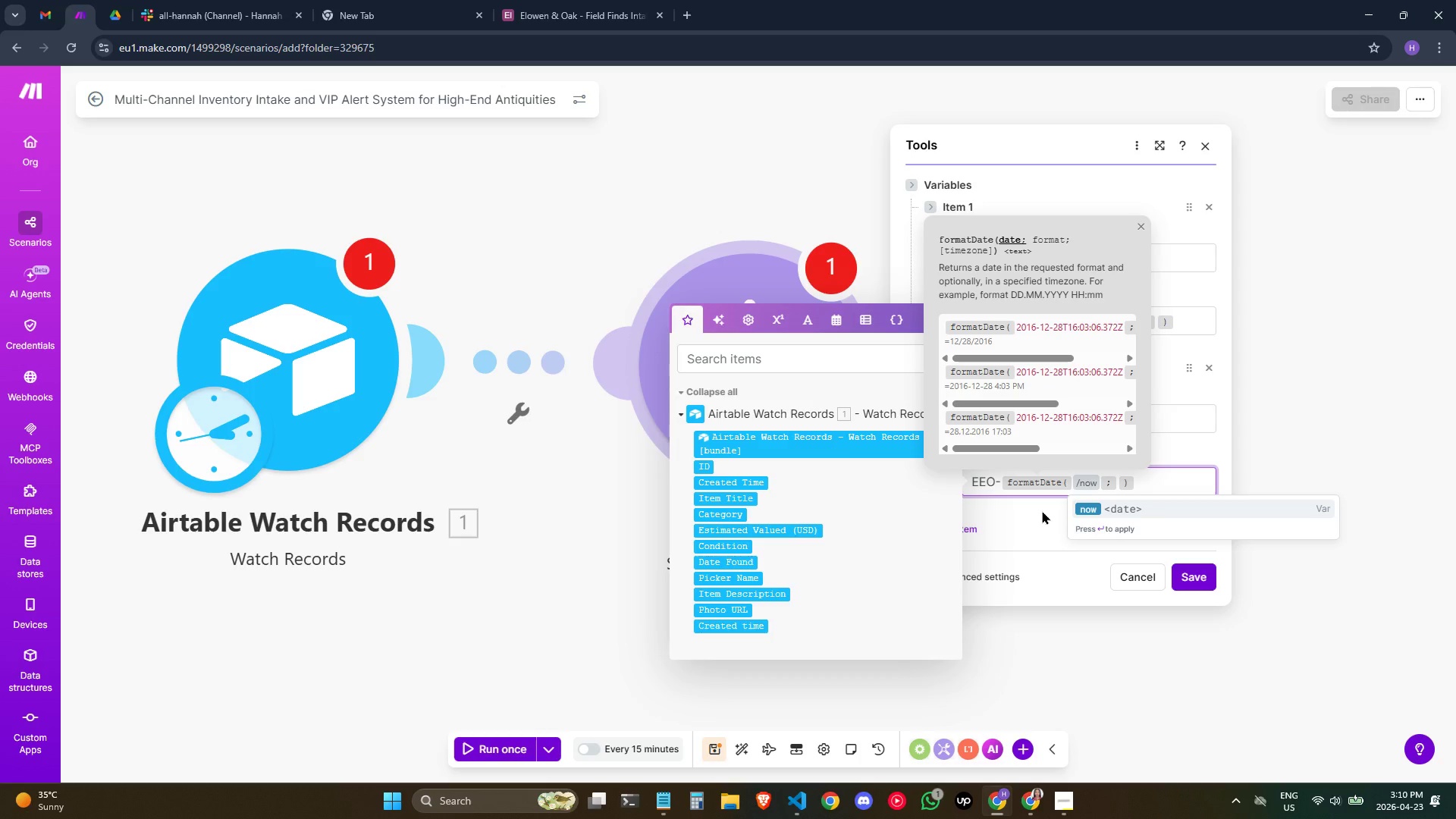 
key(Enter)
 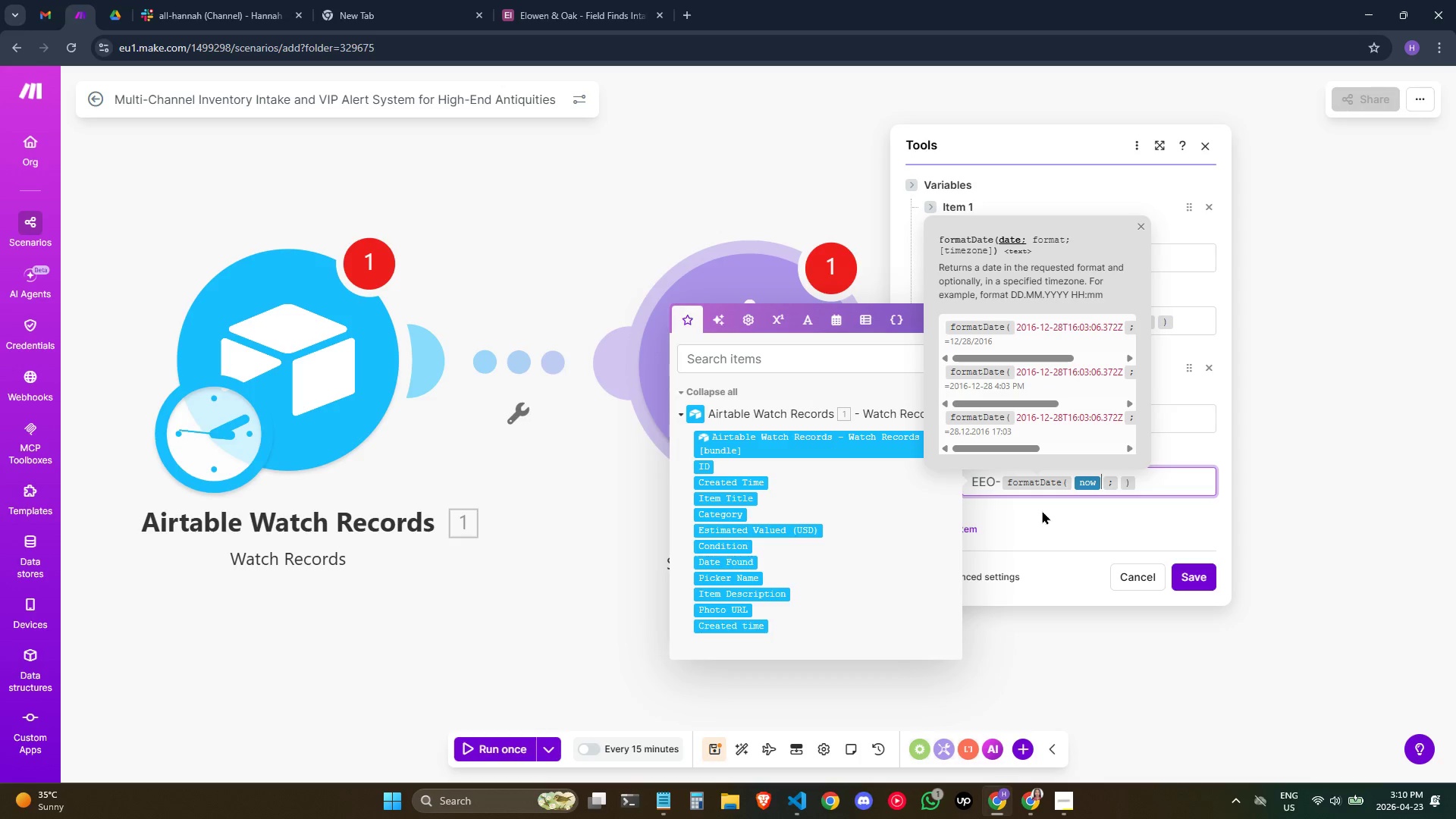 
key(ArrowRight)
 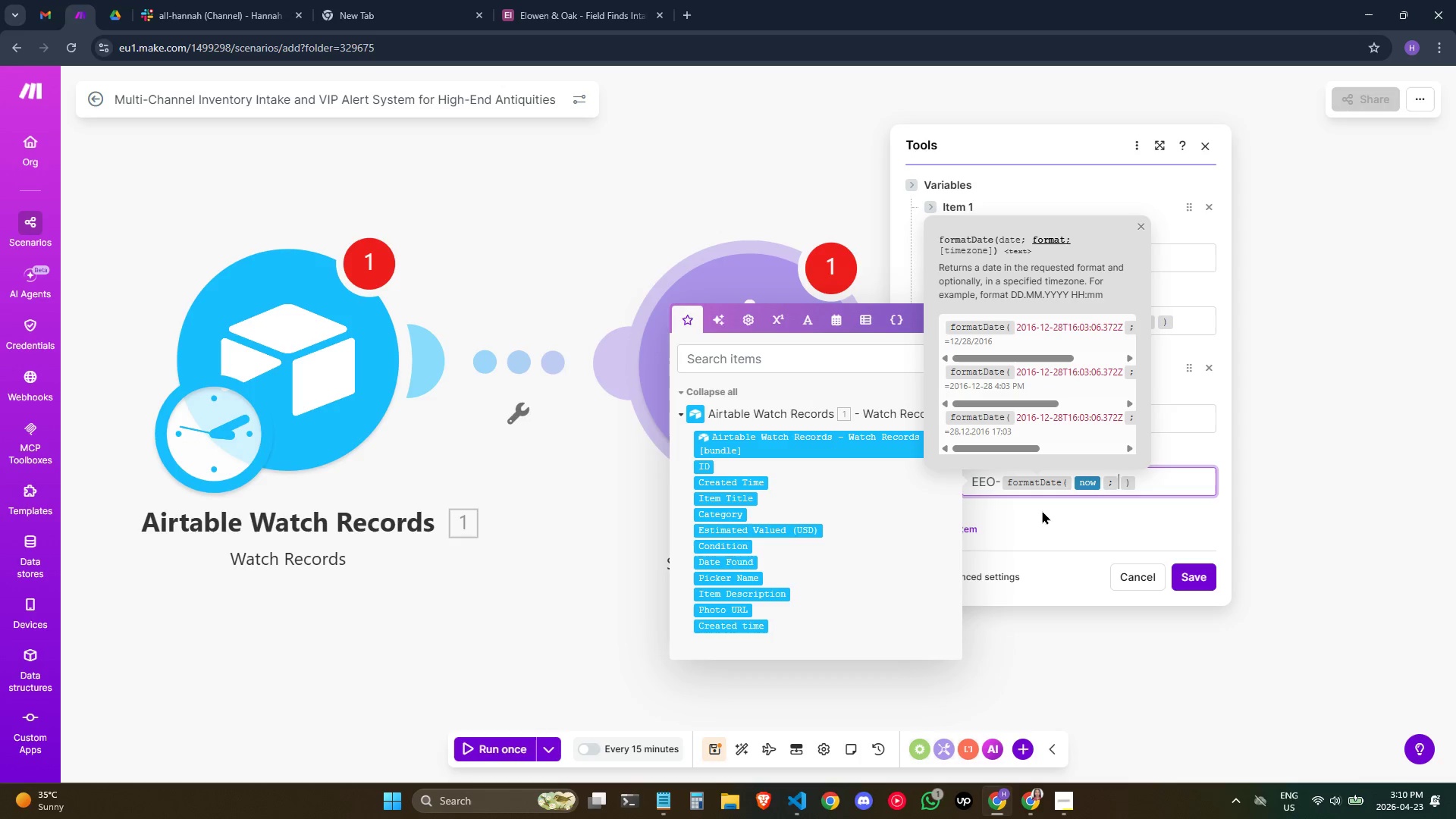 
type(YYYYMMDD)
 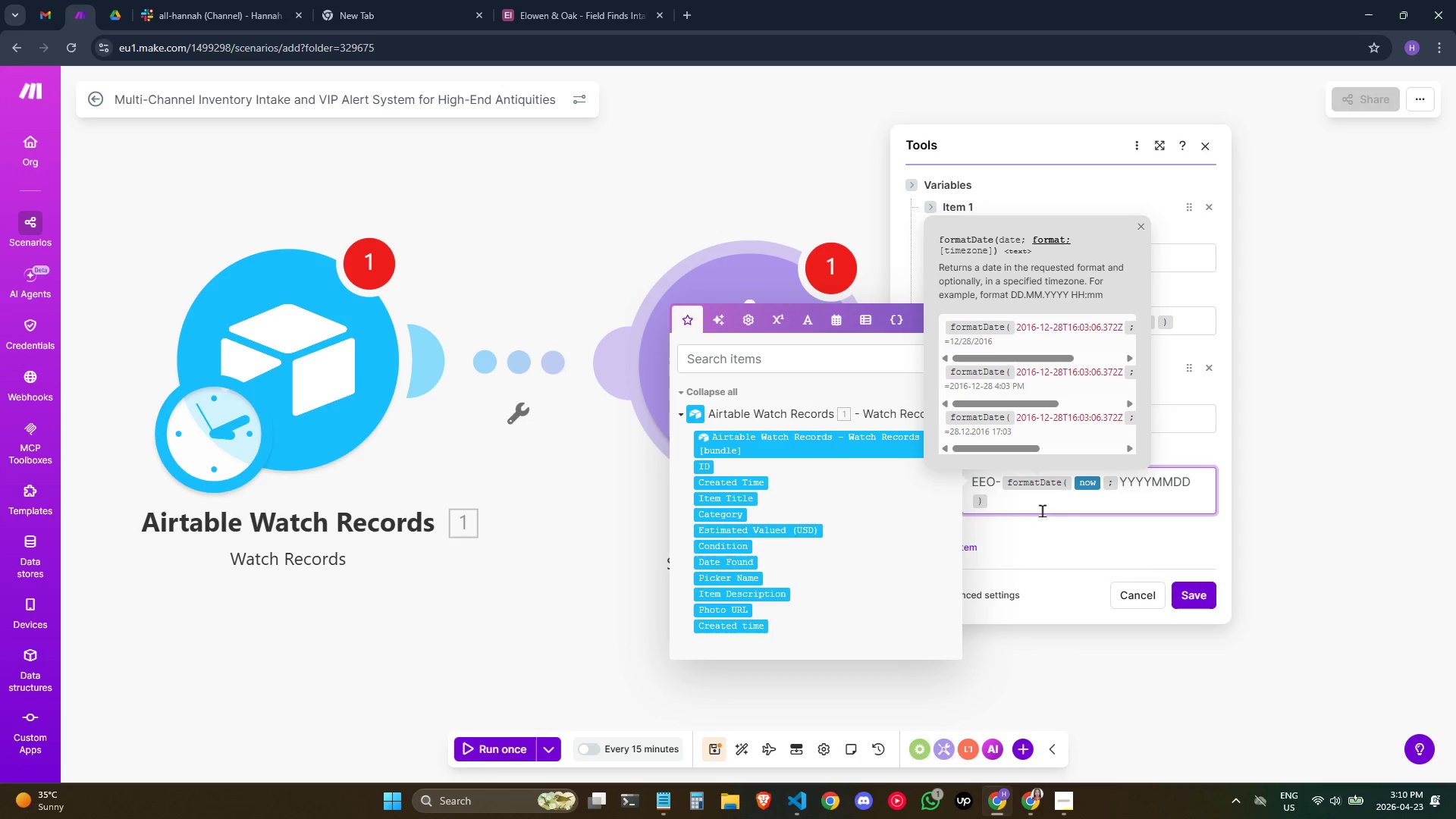 
key(ArrowRight)
 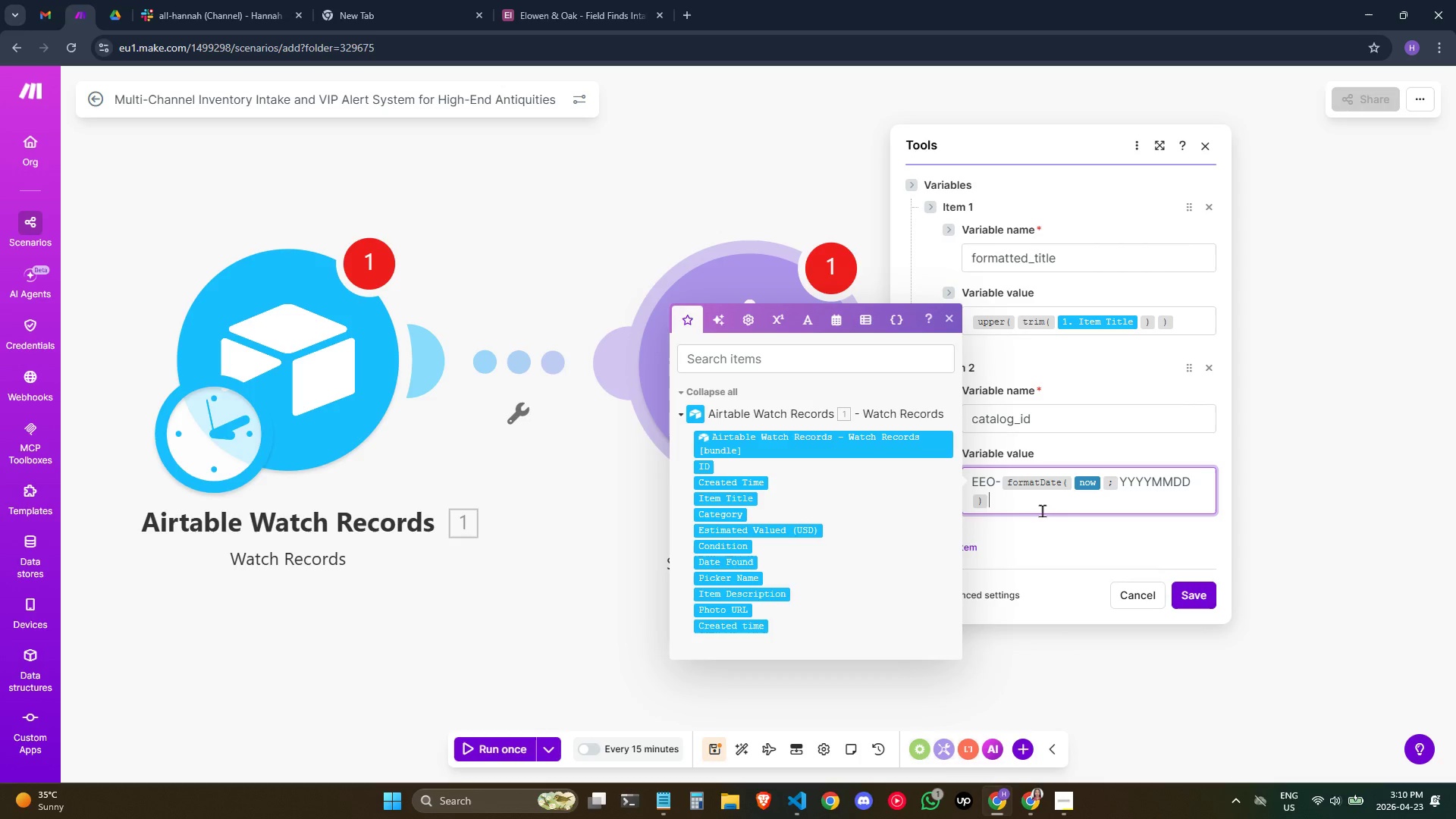 
type(-/SU)
 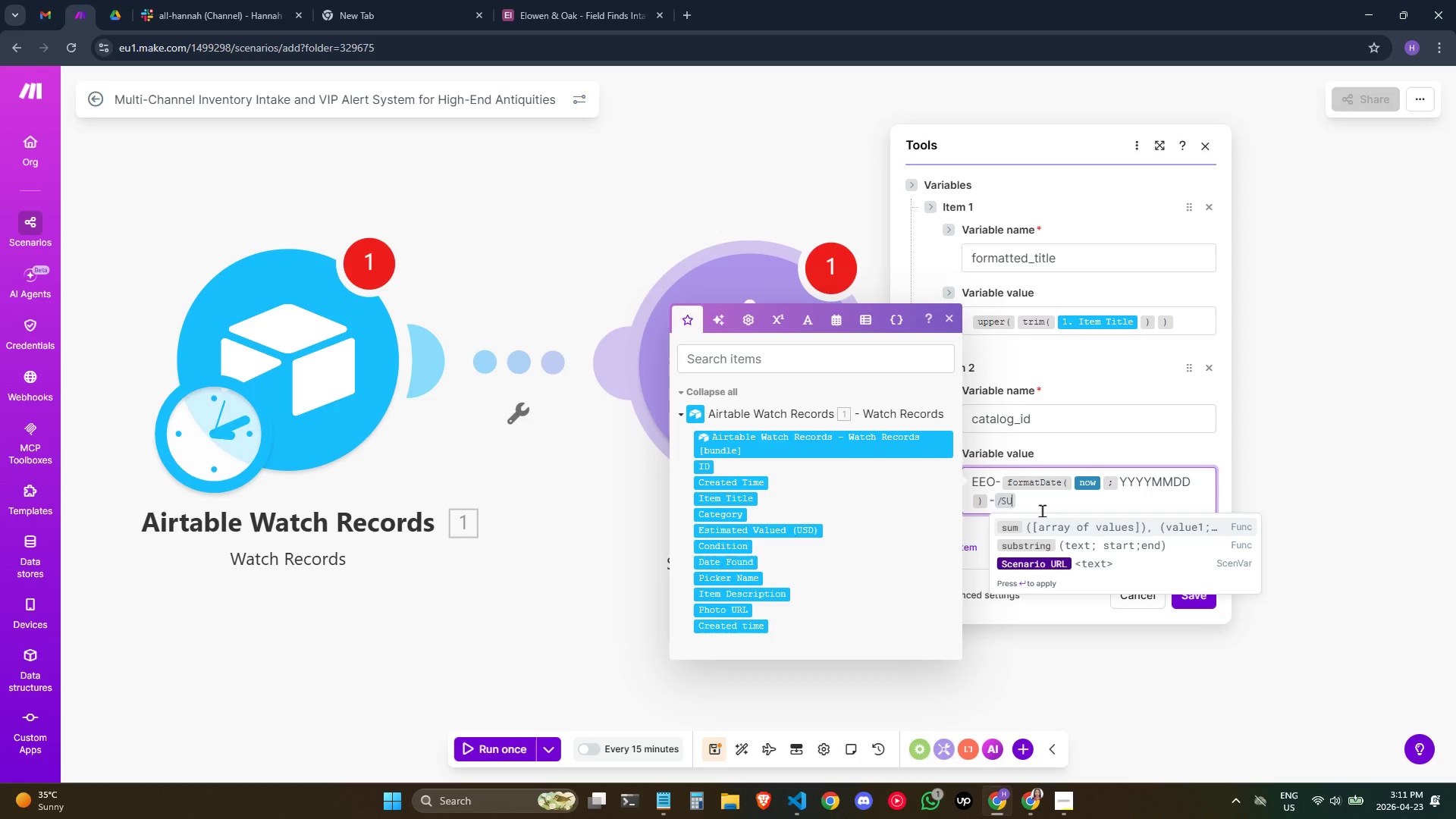 
key(ArrowDown)
 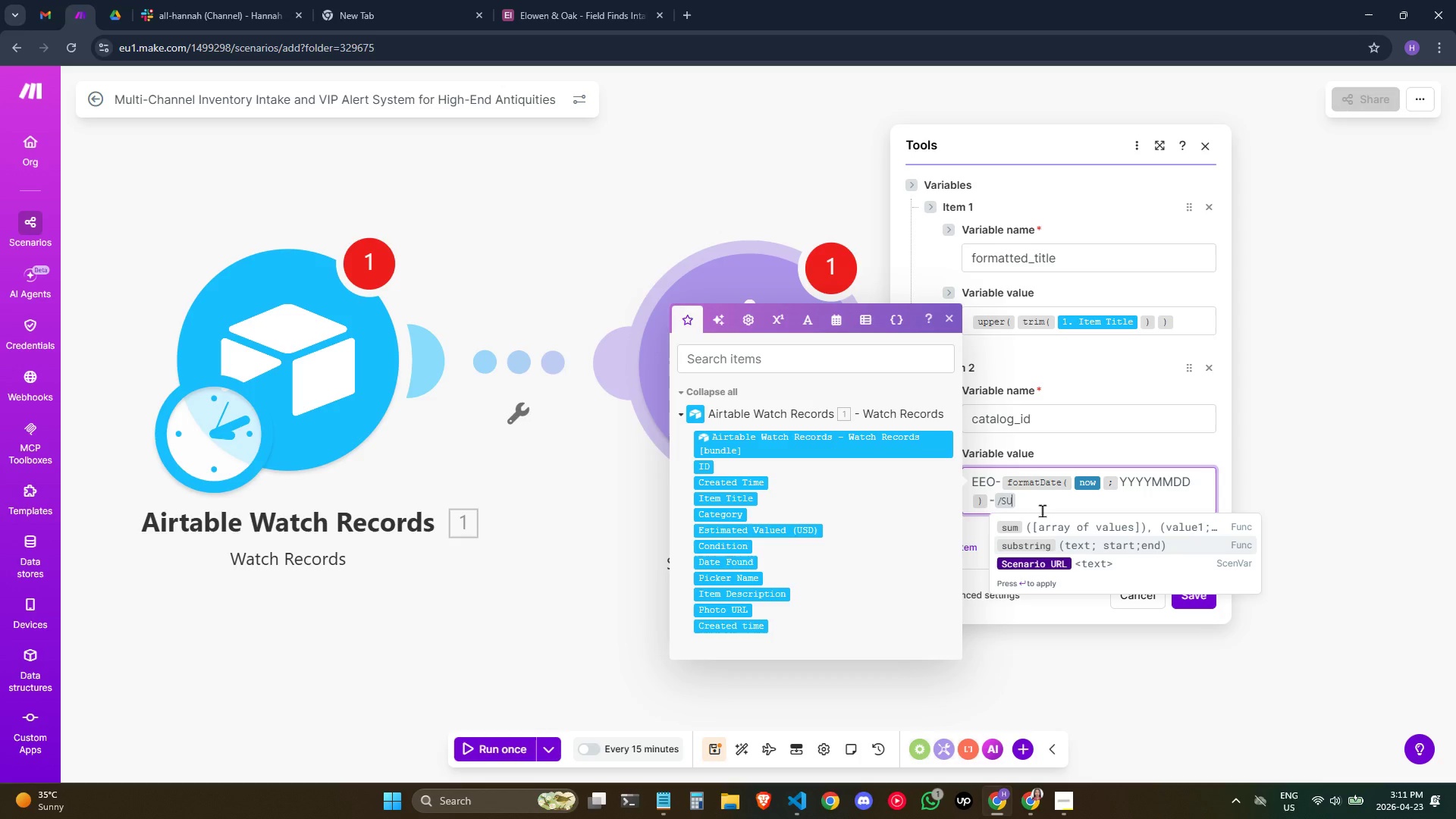 
key(Enter)
 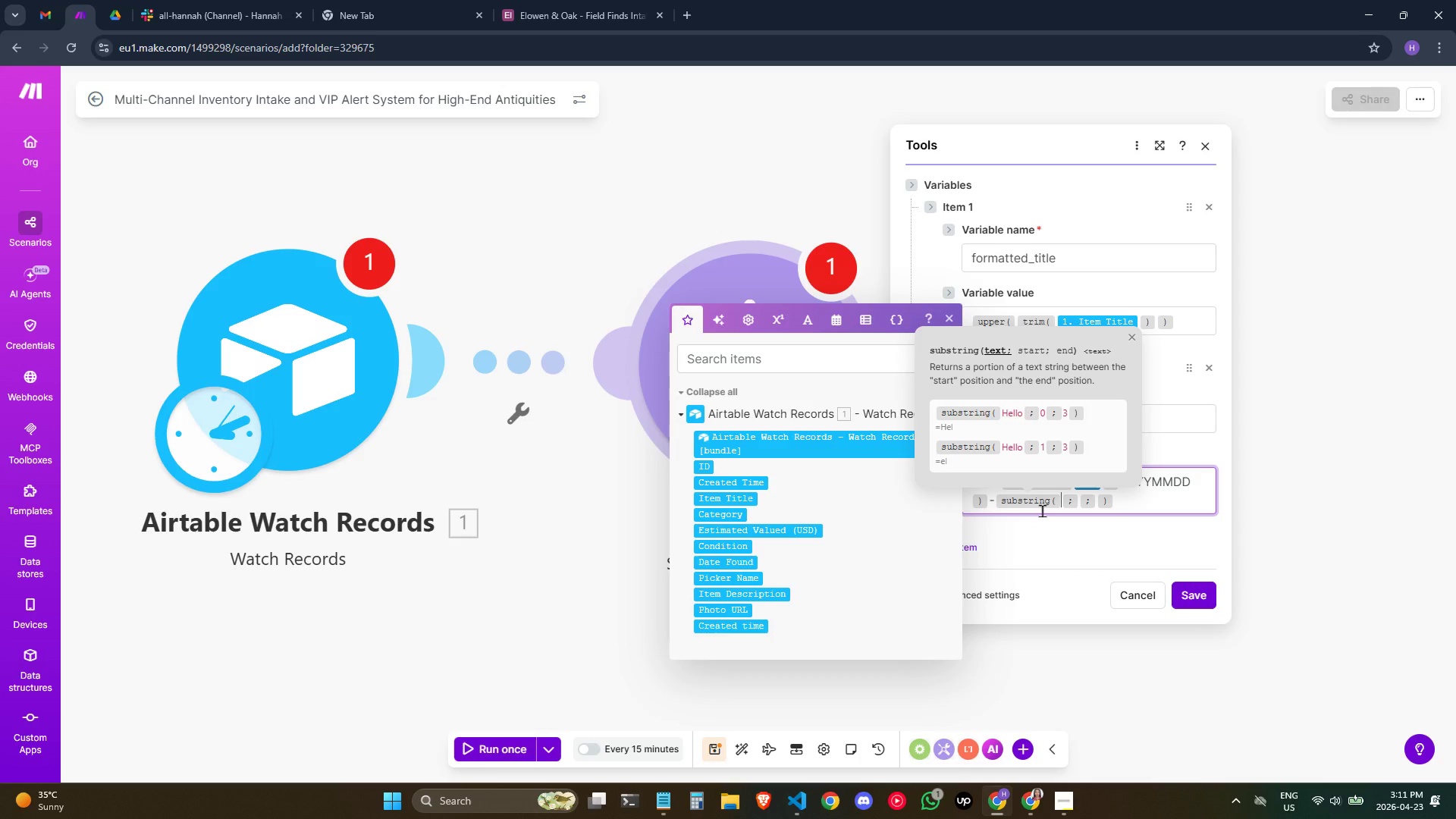 
key(Slash)
 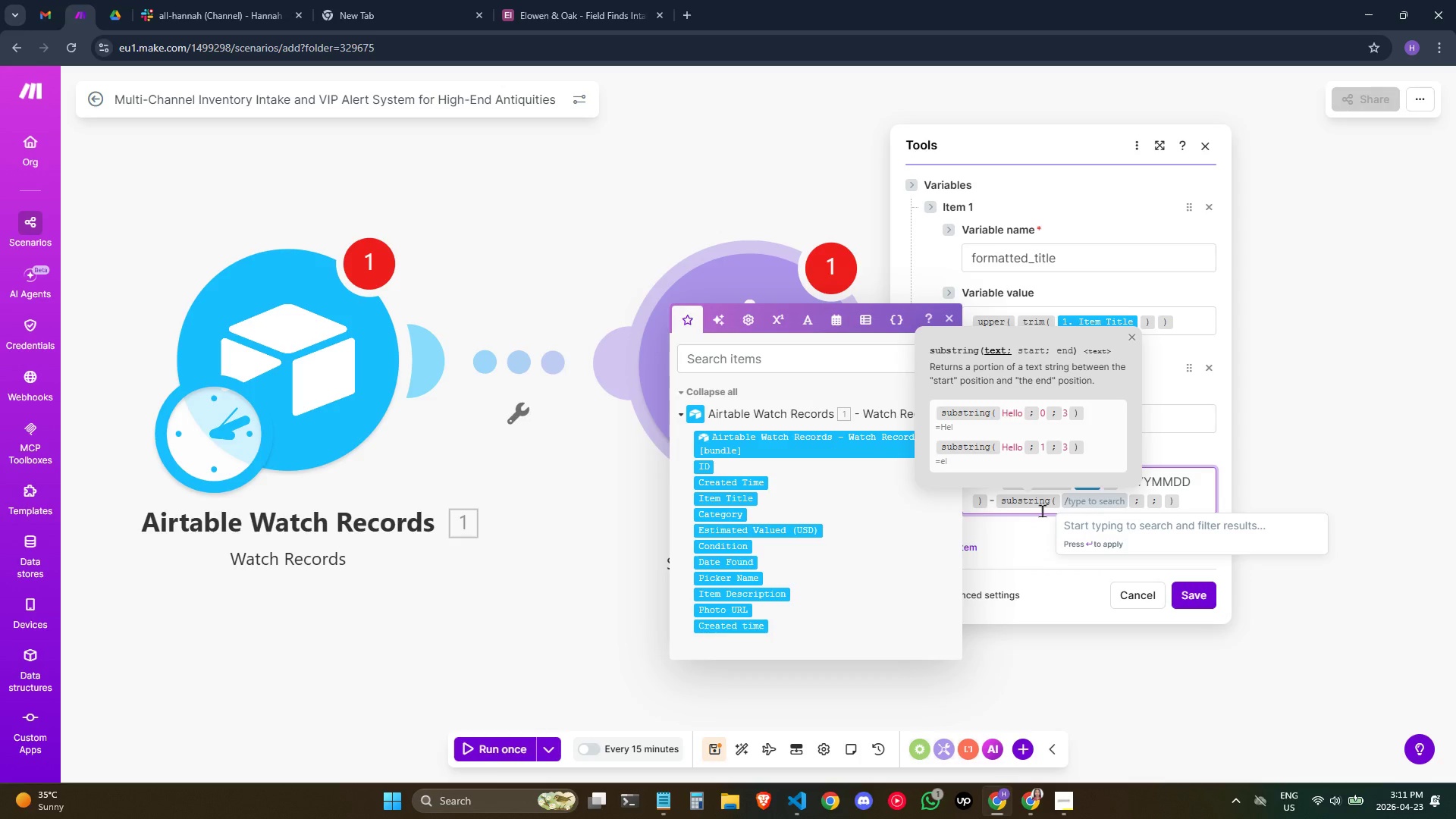 
key(T)
 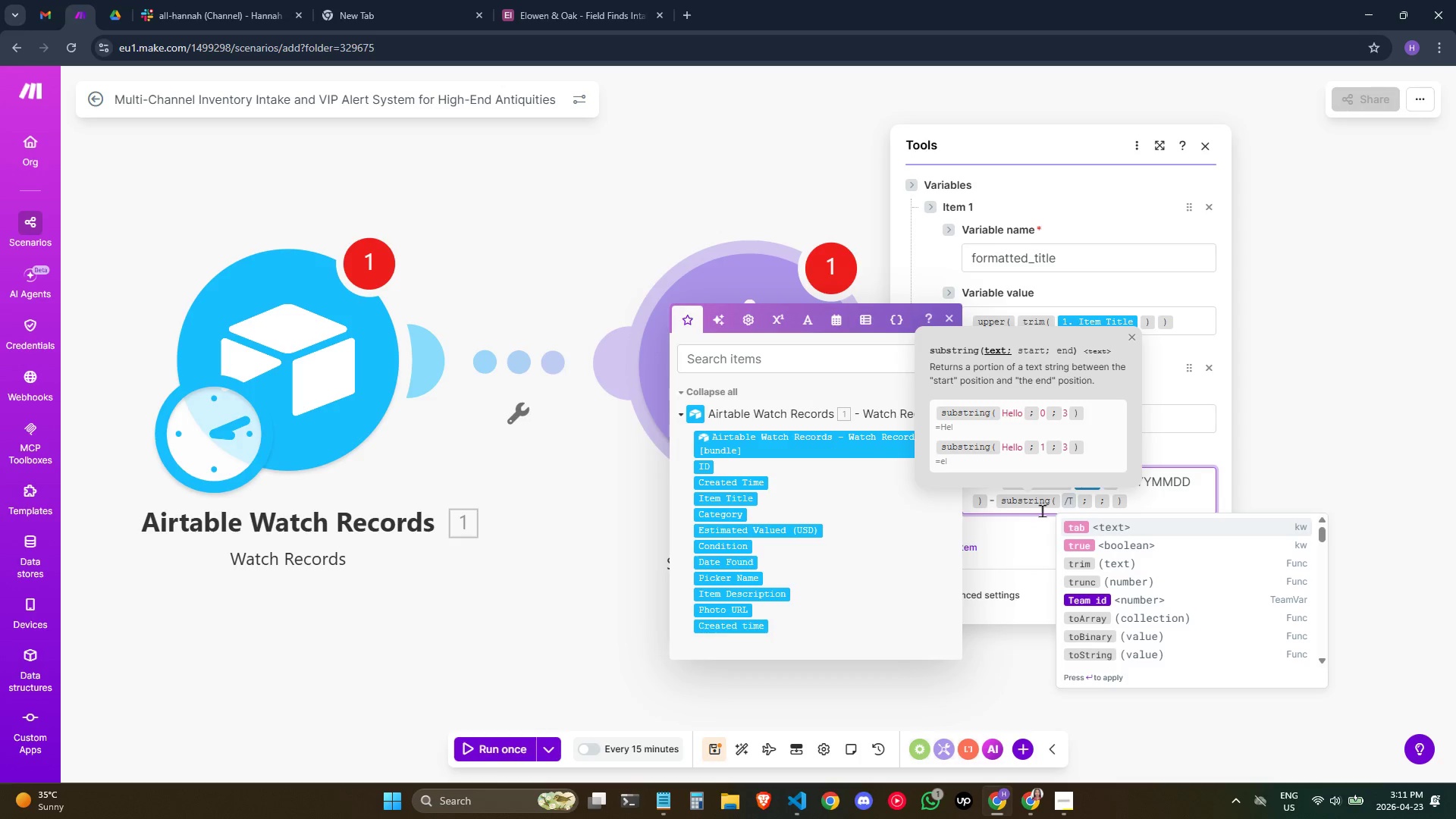 
wait(6.39)
 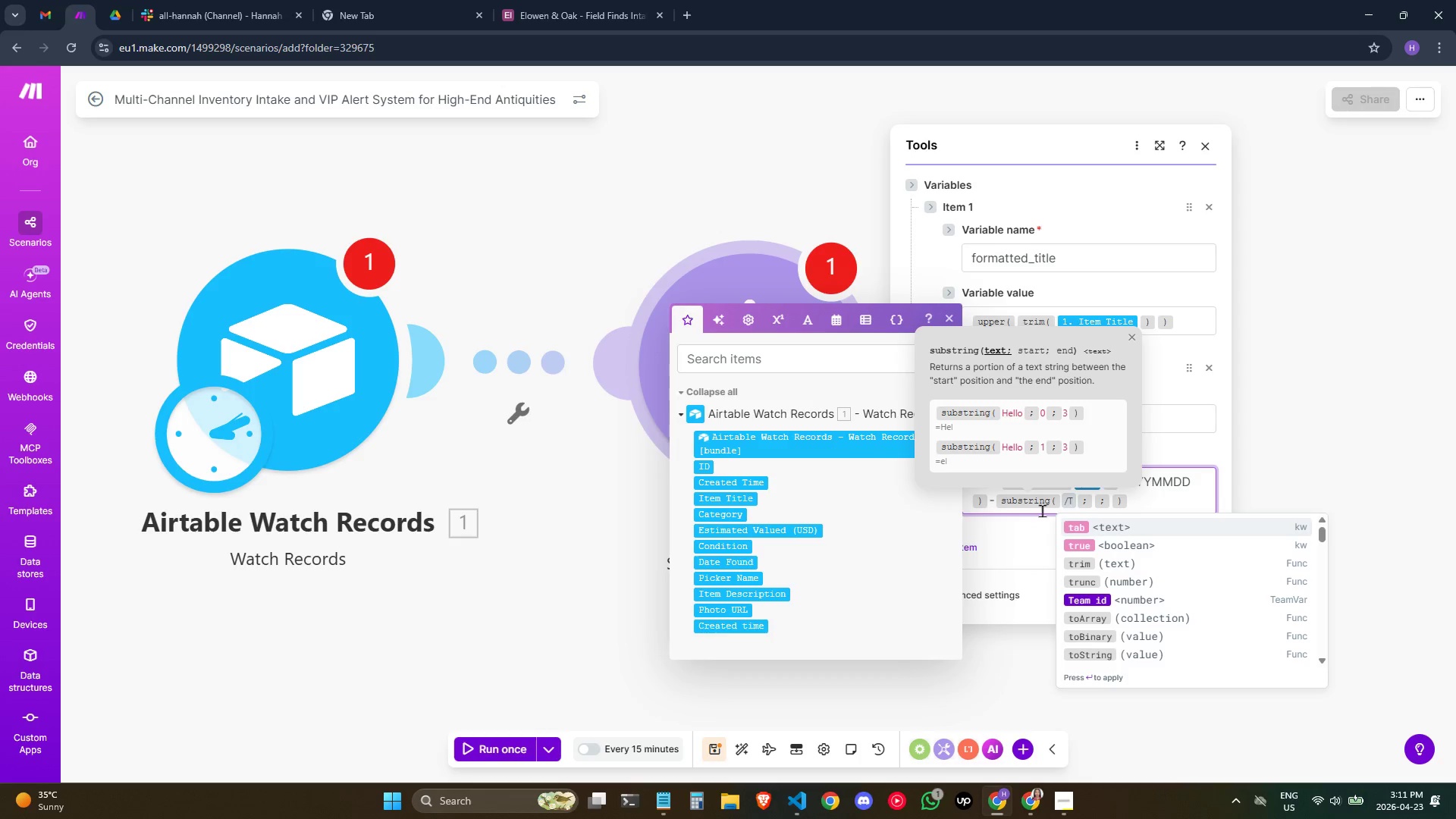 
key(Backspace)
 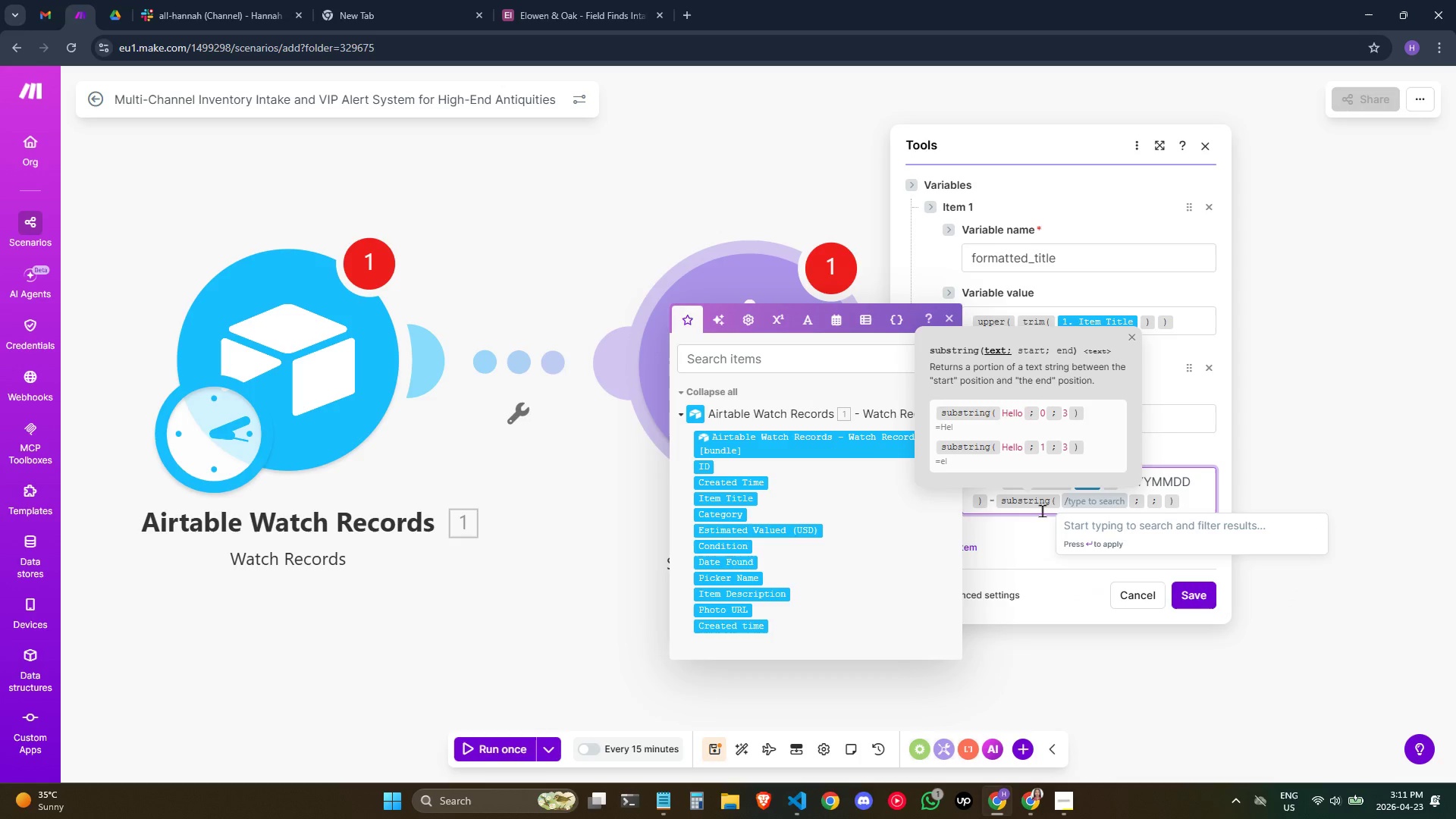 
key(Backspace)
type(/TO)
 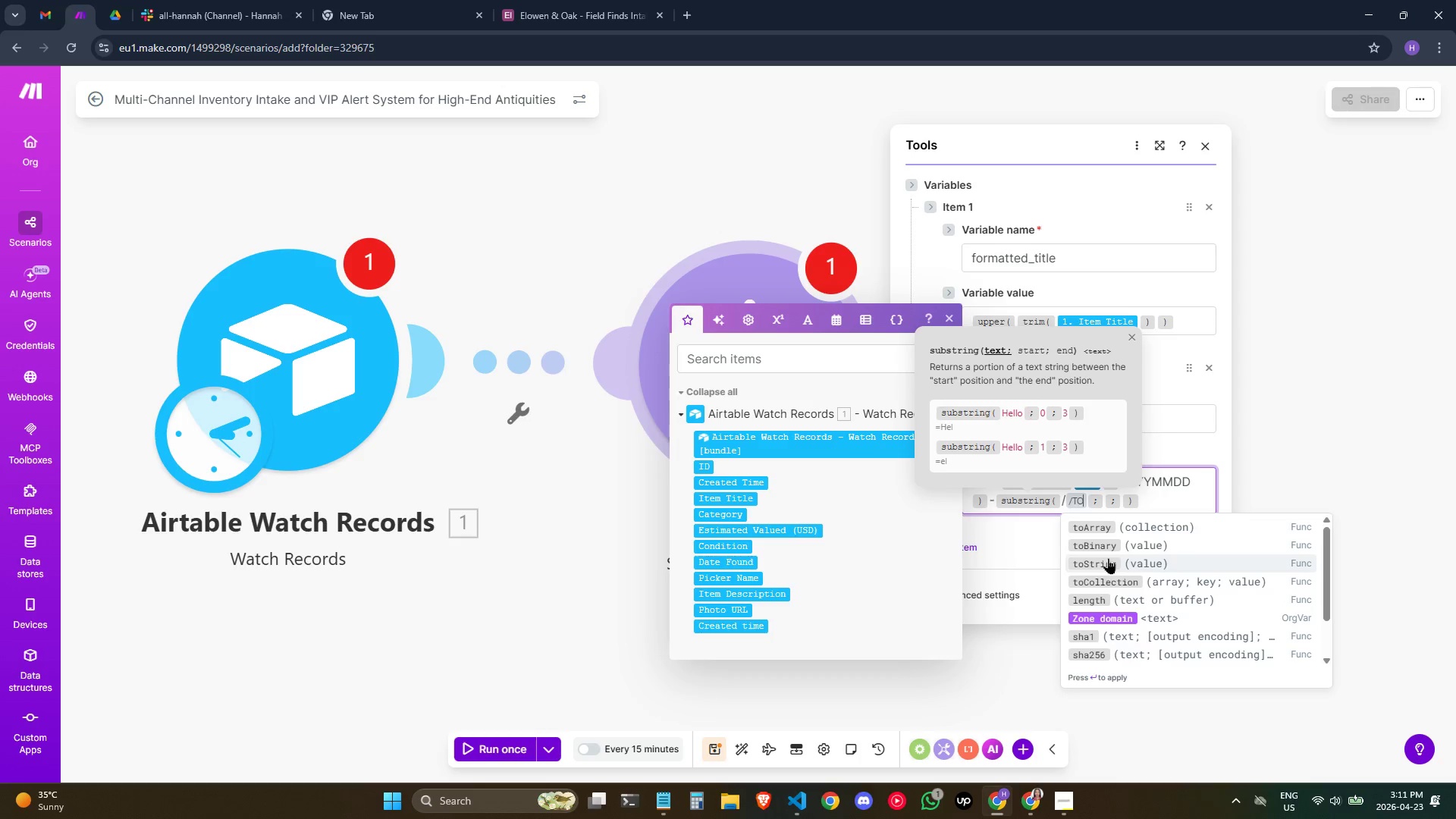 
left_click([1108, 558])
 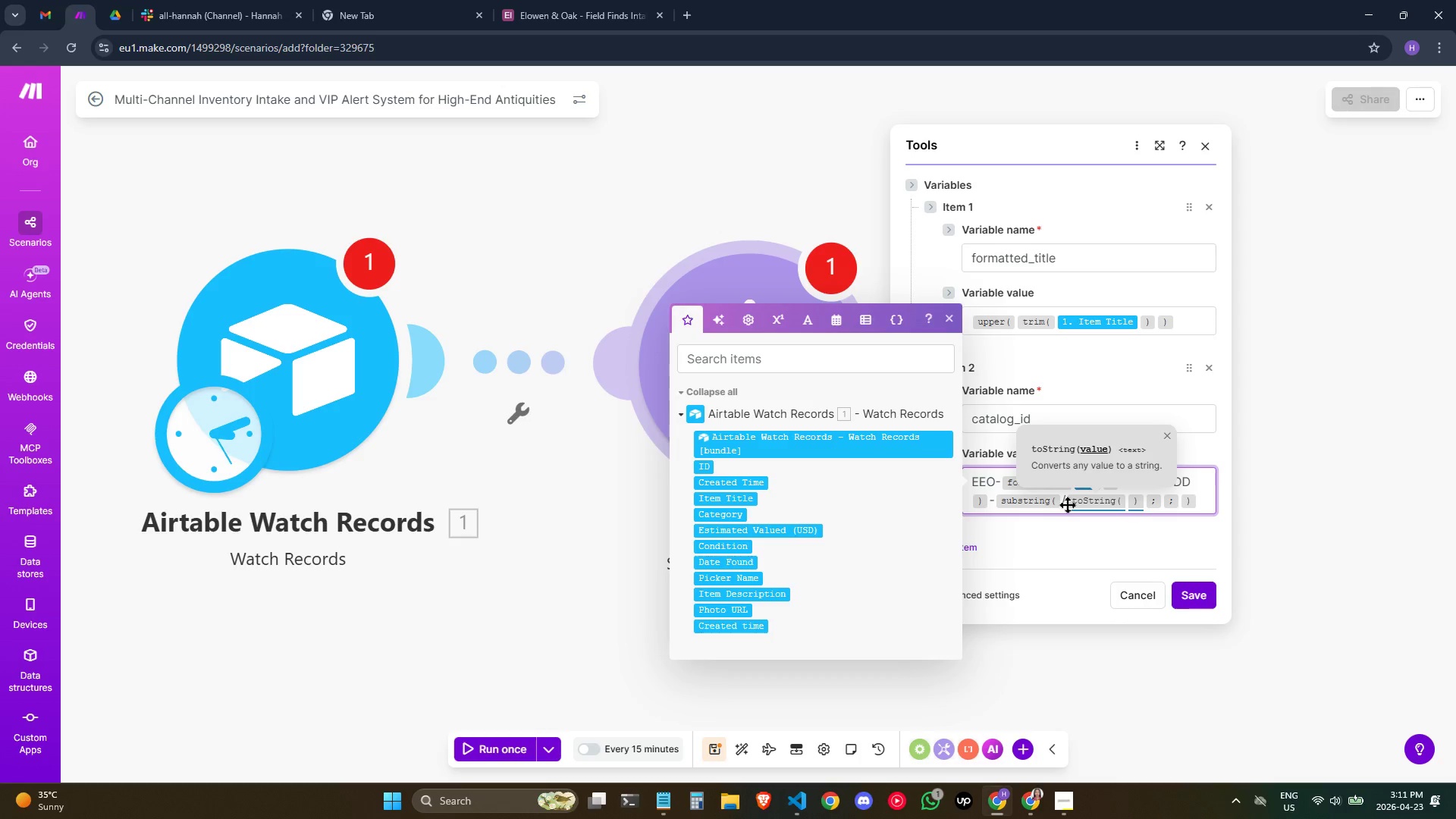 
left_click([1066, 504])
 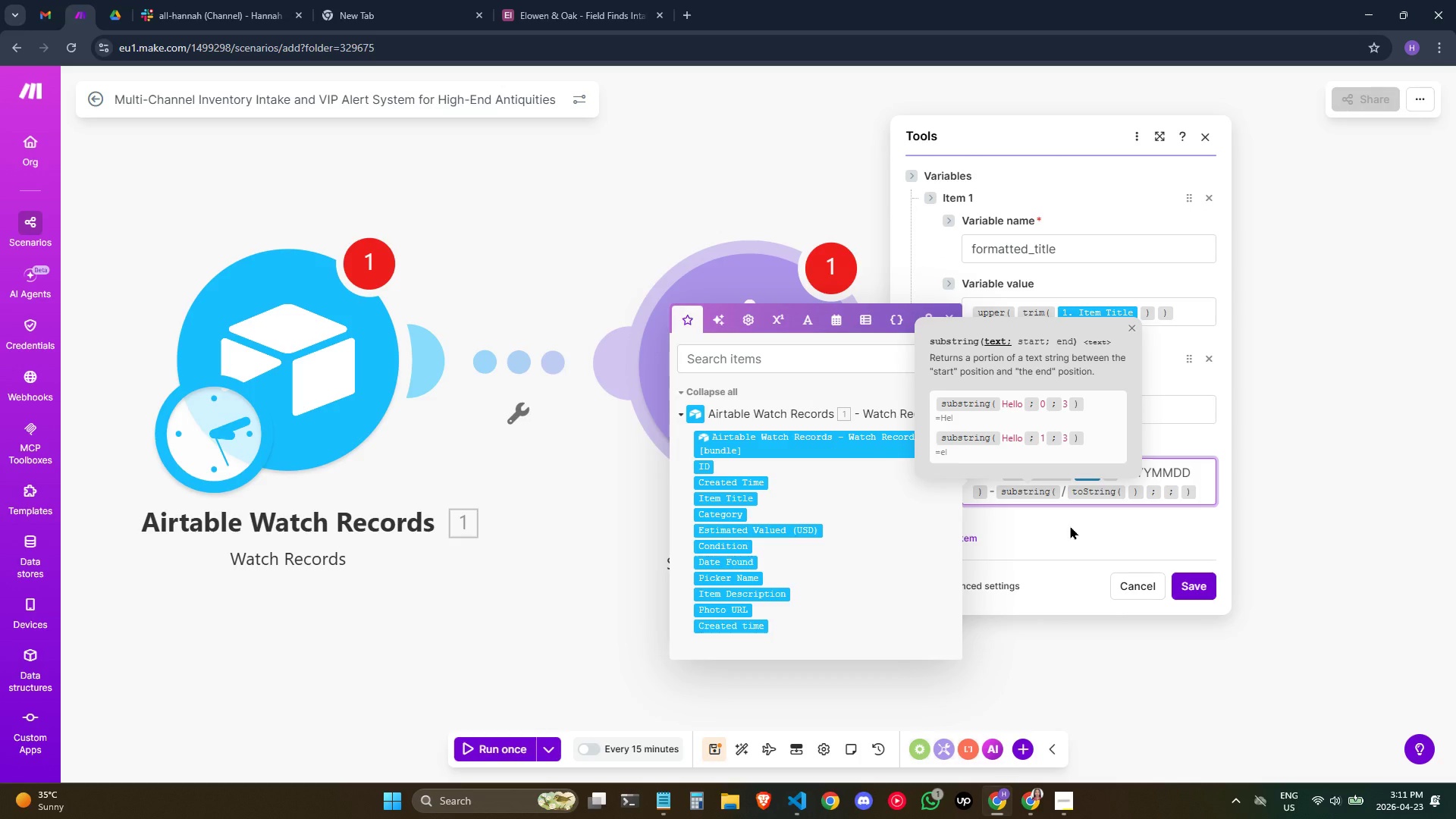 
key(Backspace)
 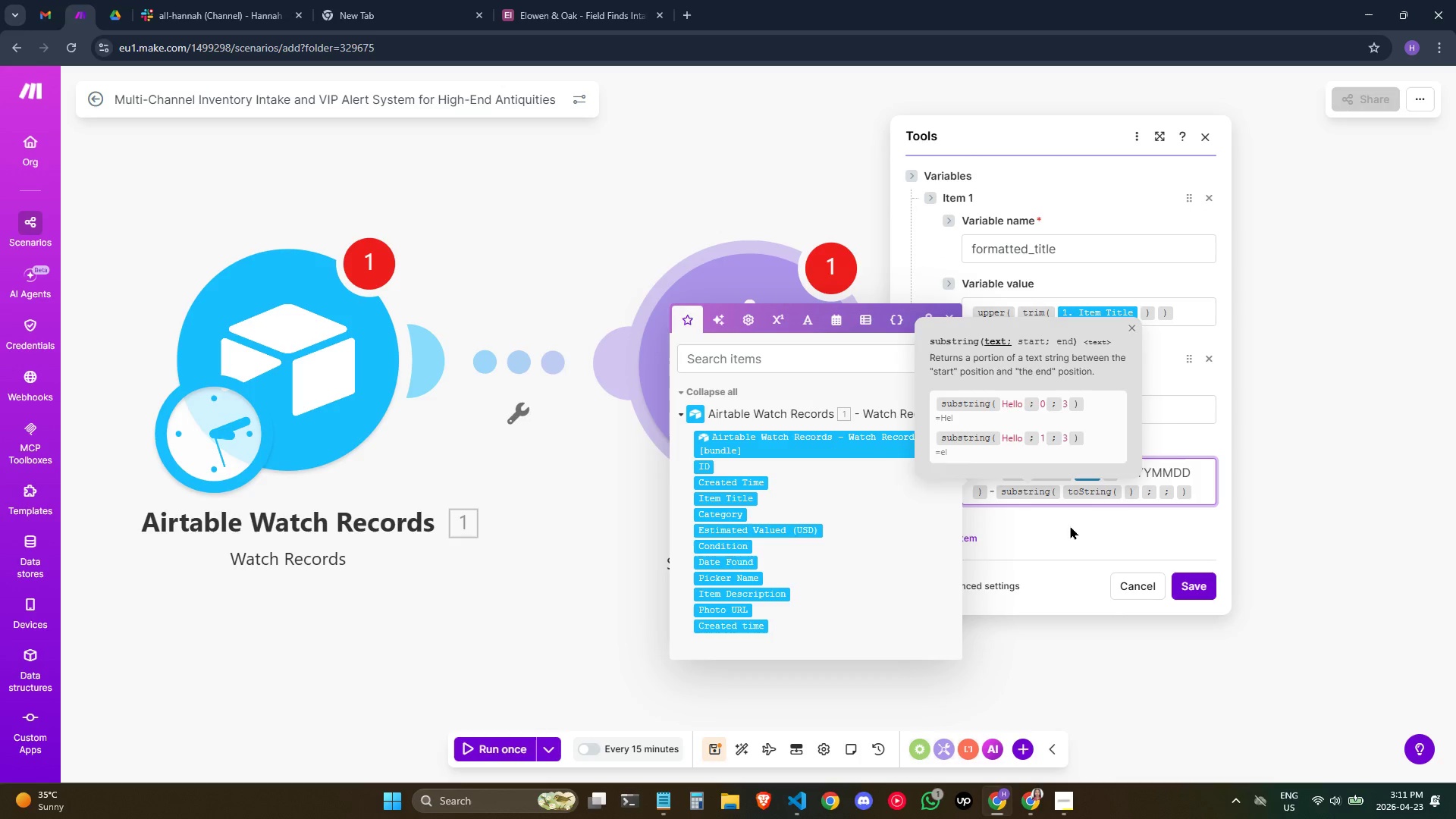 
hold_key(key=ArrowRight, duration=0.48)
 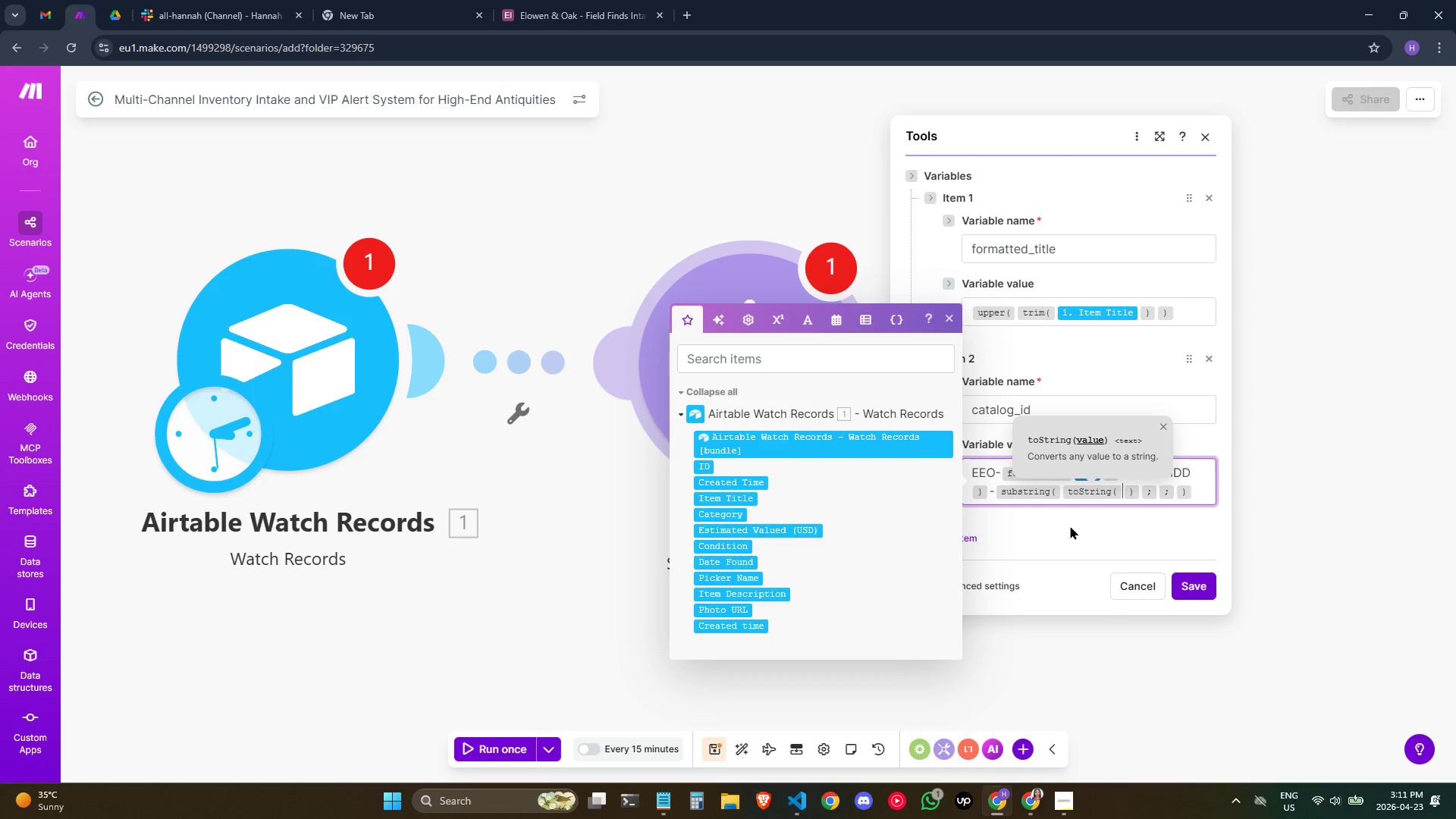 
mouse_move([920, 454])
 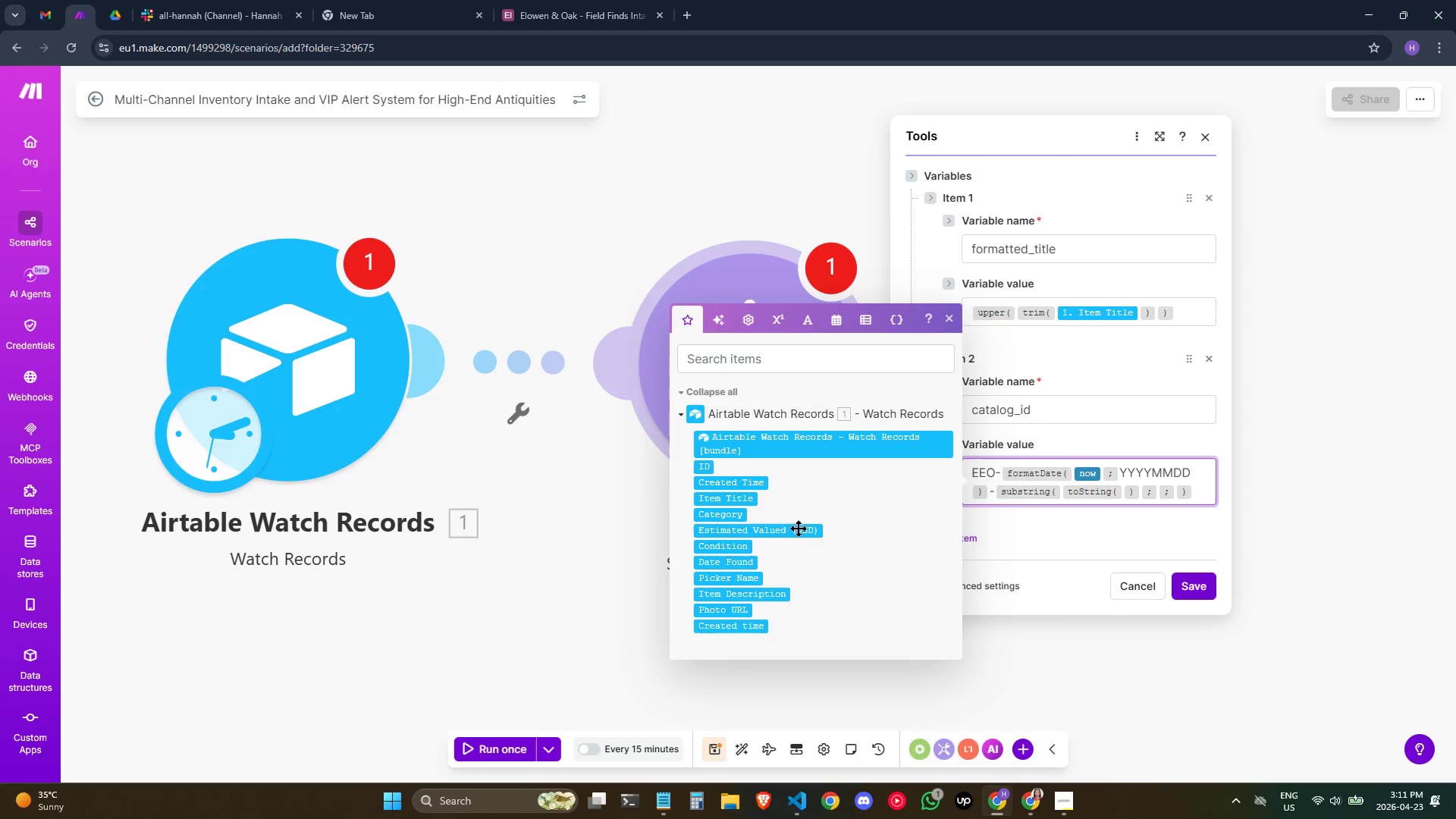 
left_click([797, 529])
 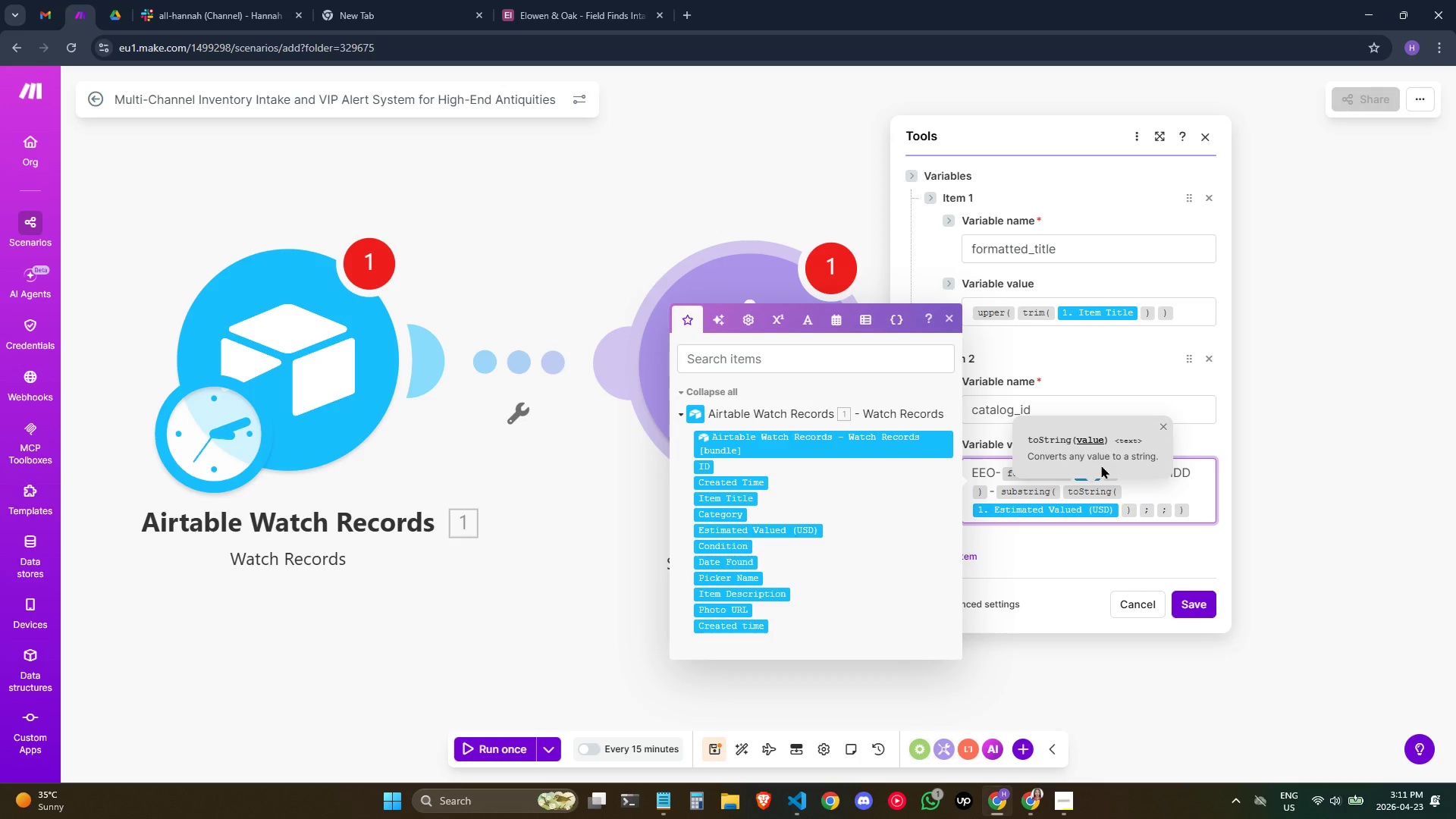 
key(ArrowRight)
 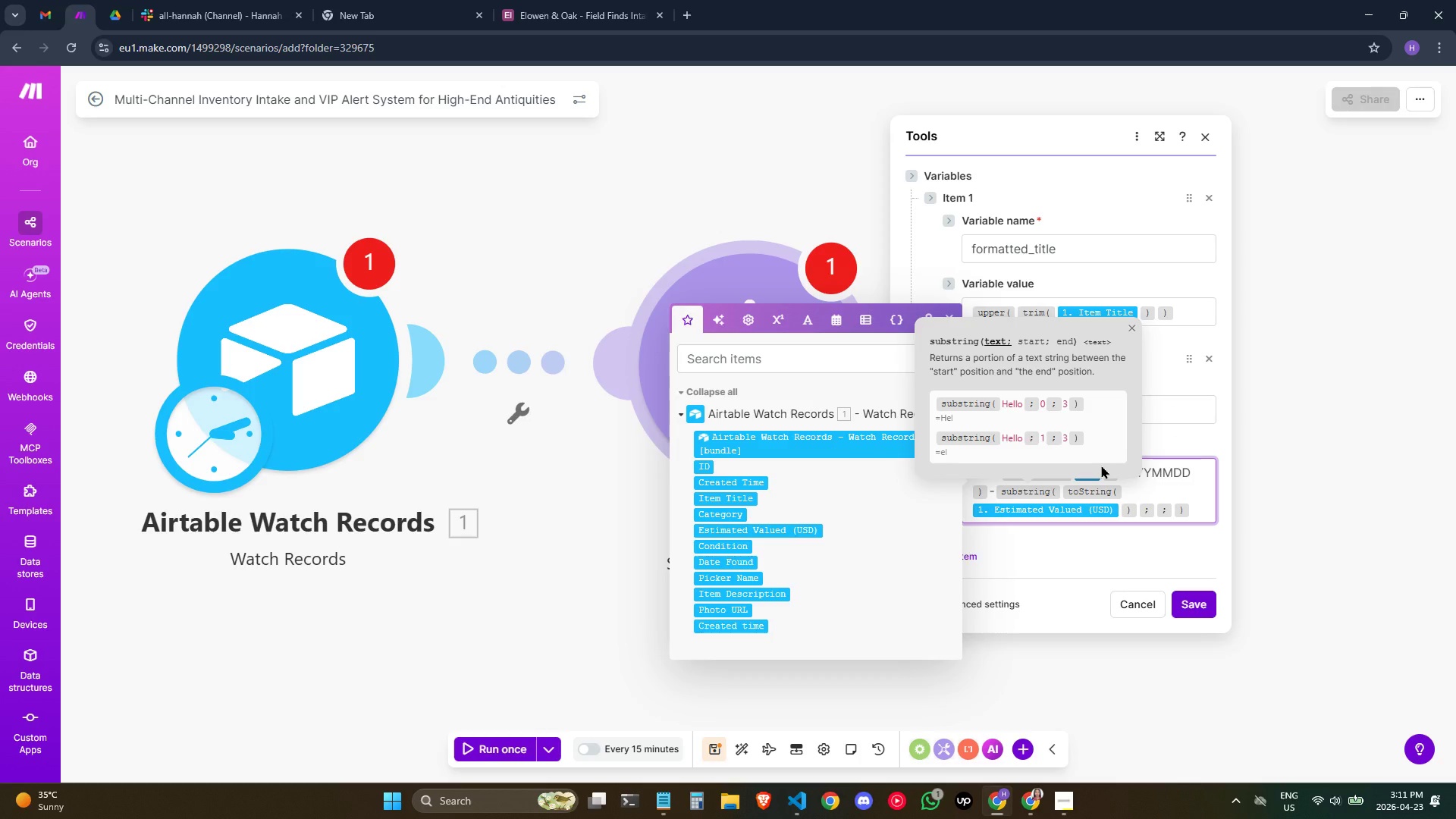 
key(ArrowRight)
 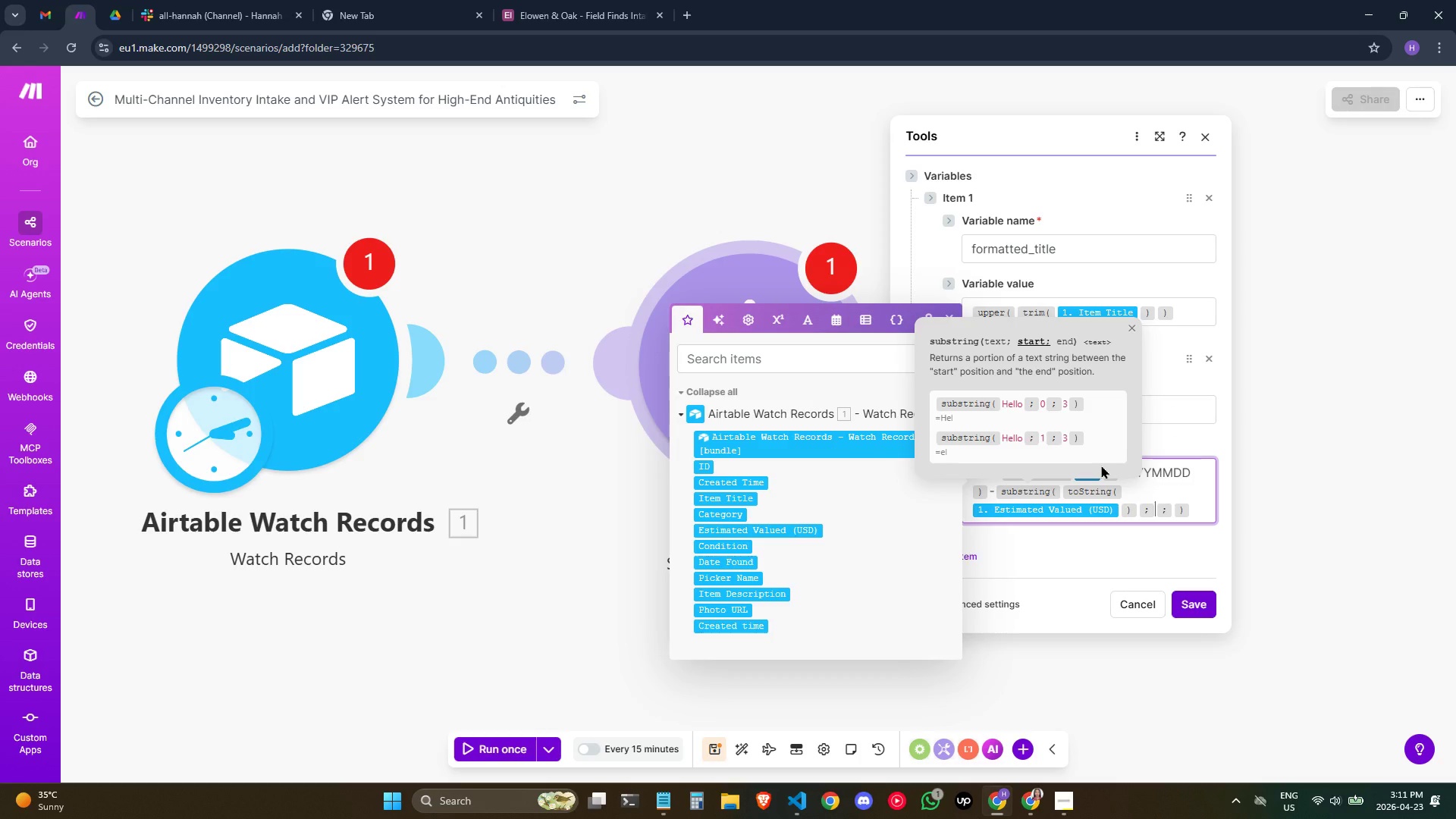 
key(0)
 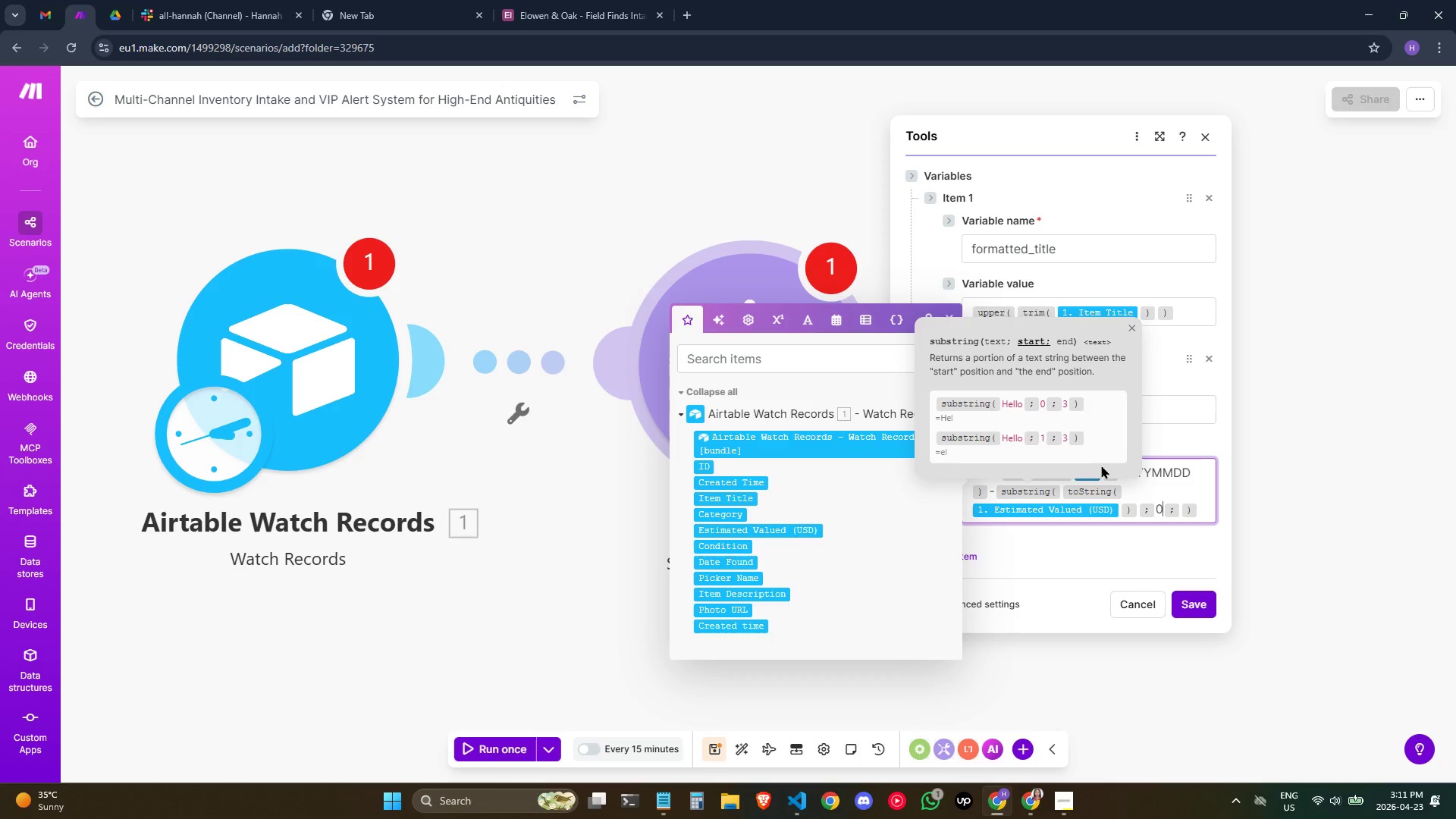 
key(ArrowRight)
 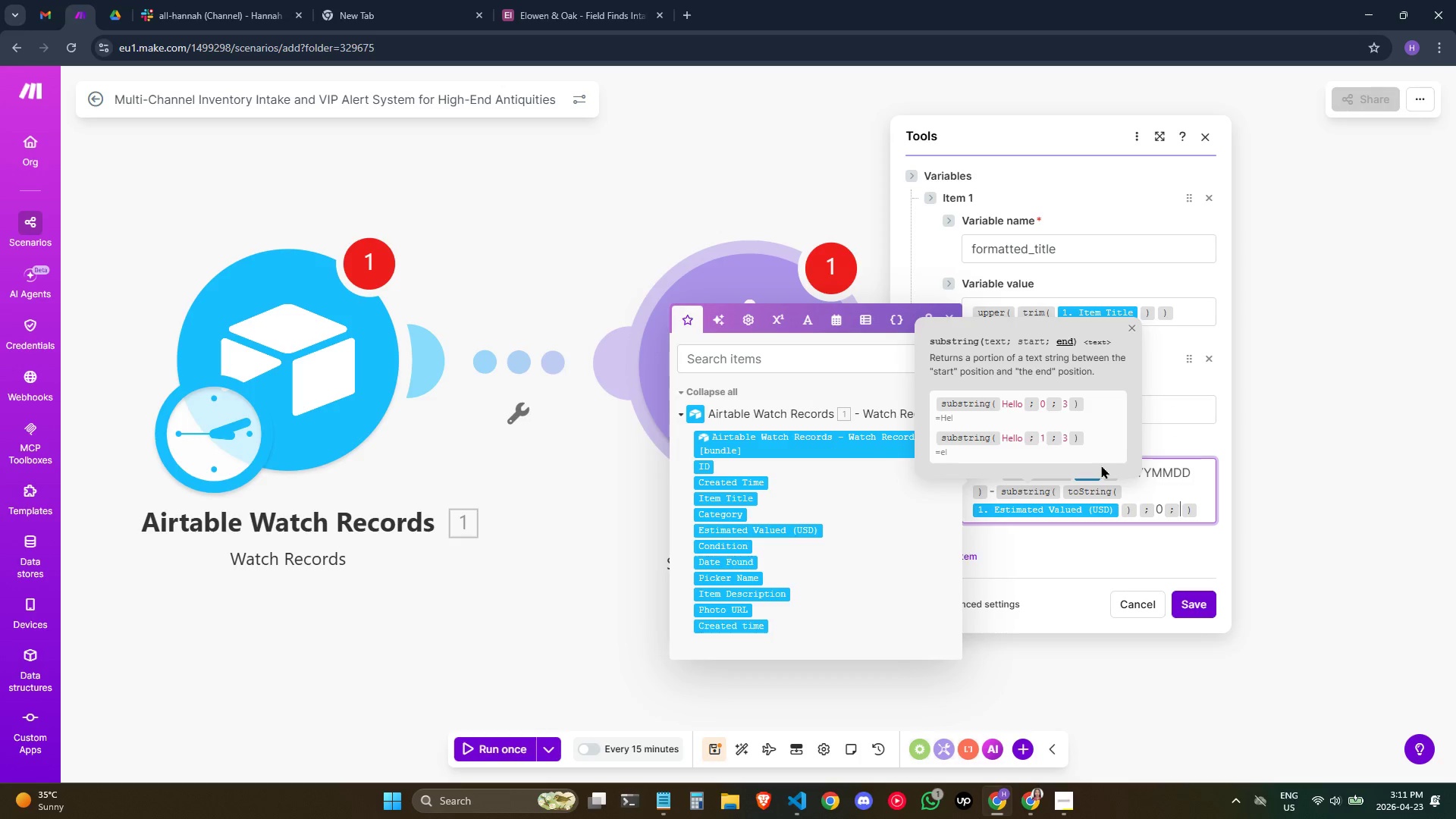 
key(4)
 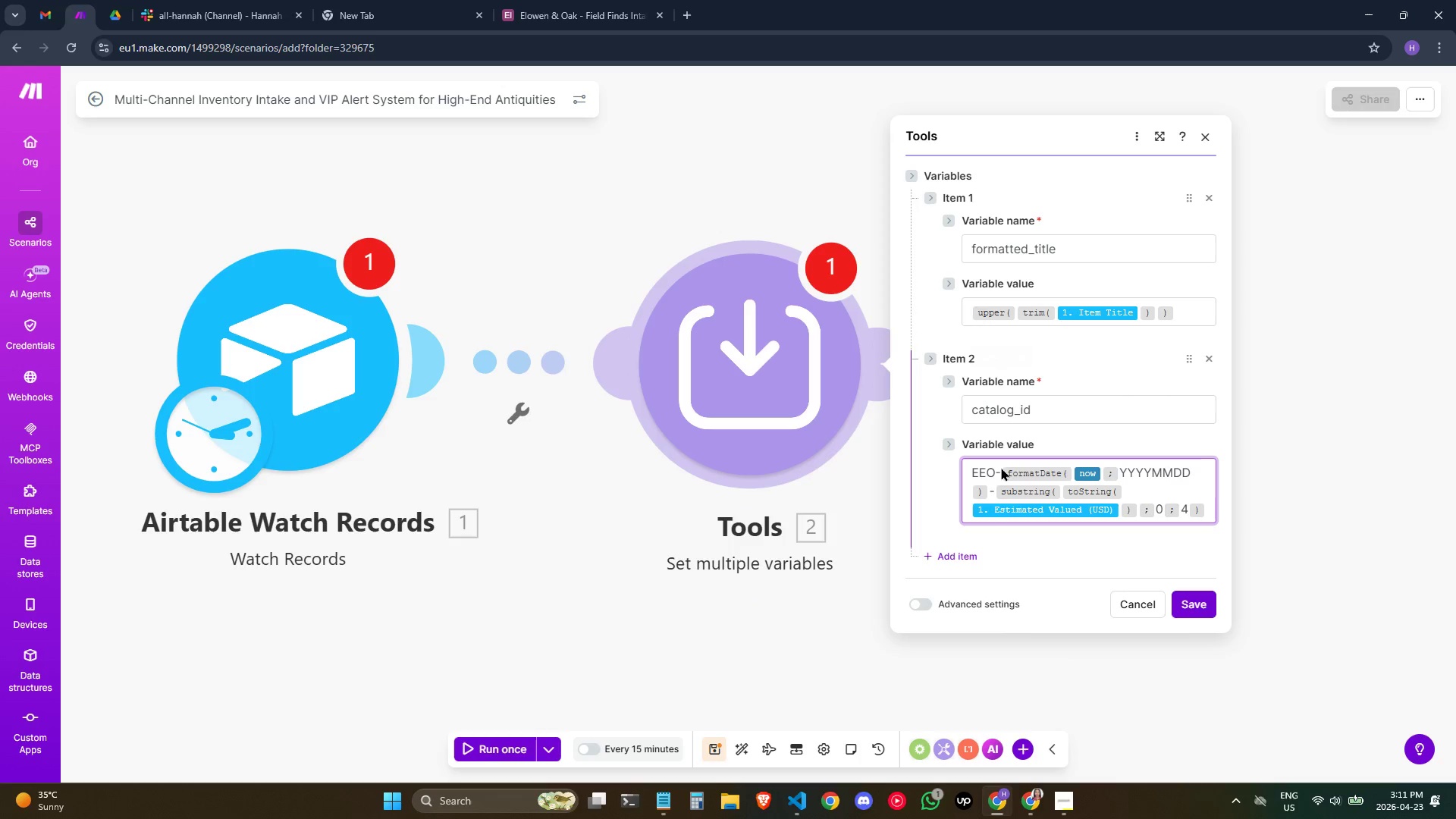 
wait(5.17)
 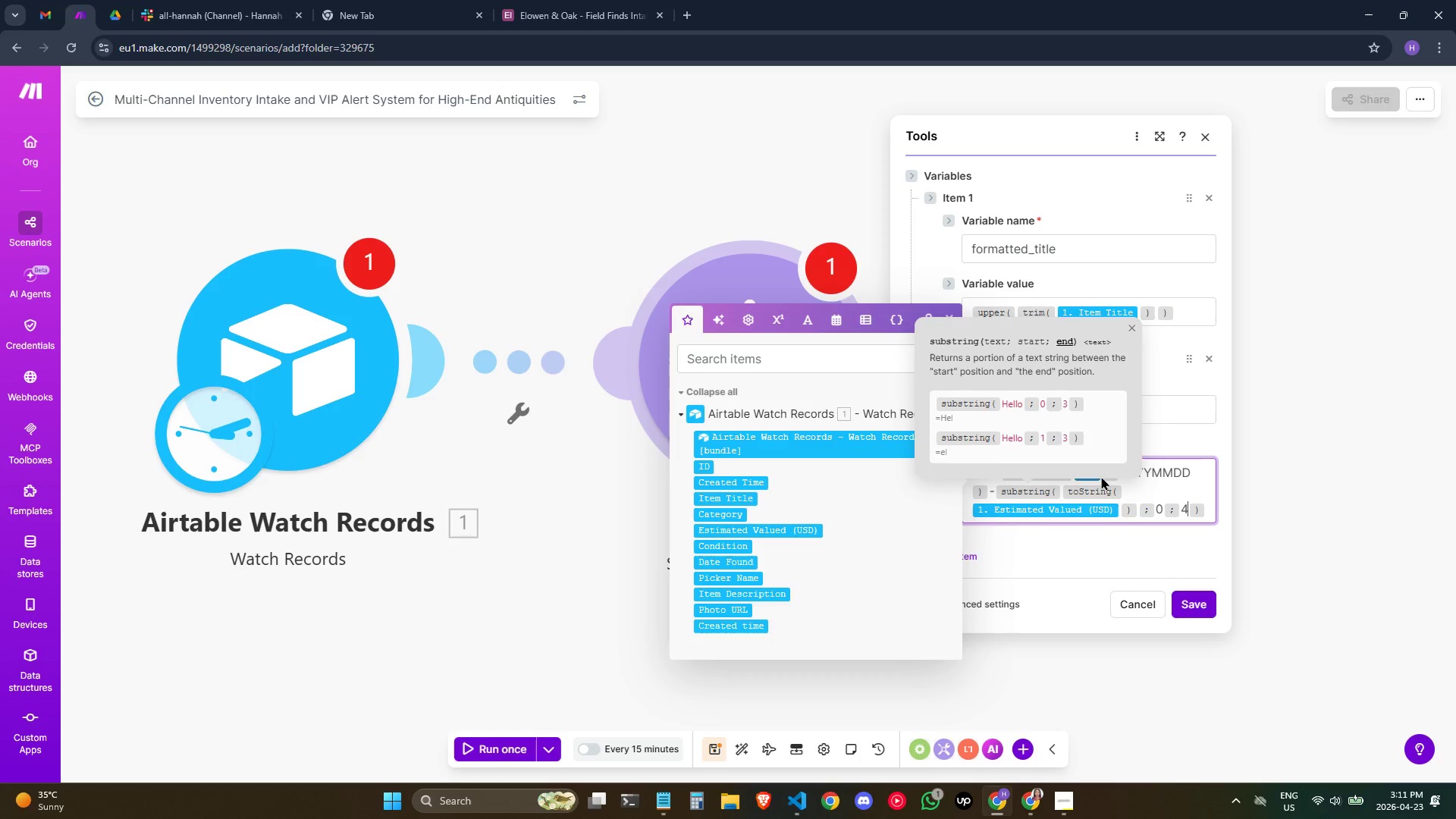 
left_click([1196, 604])
 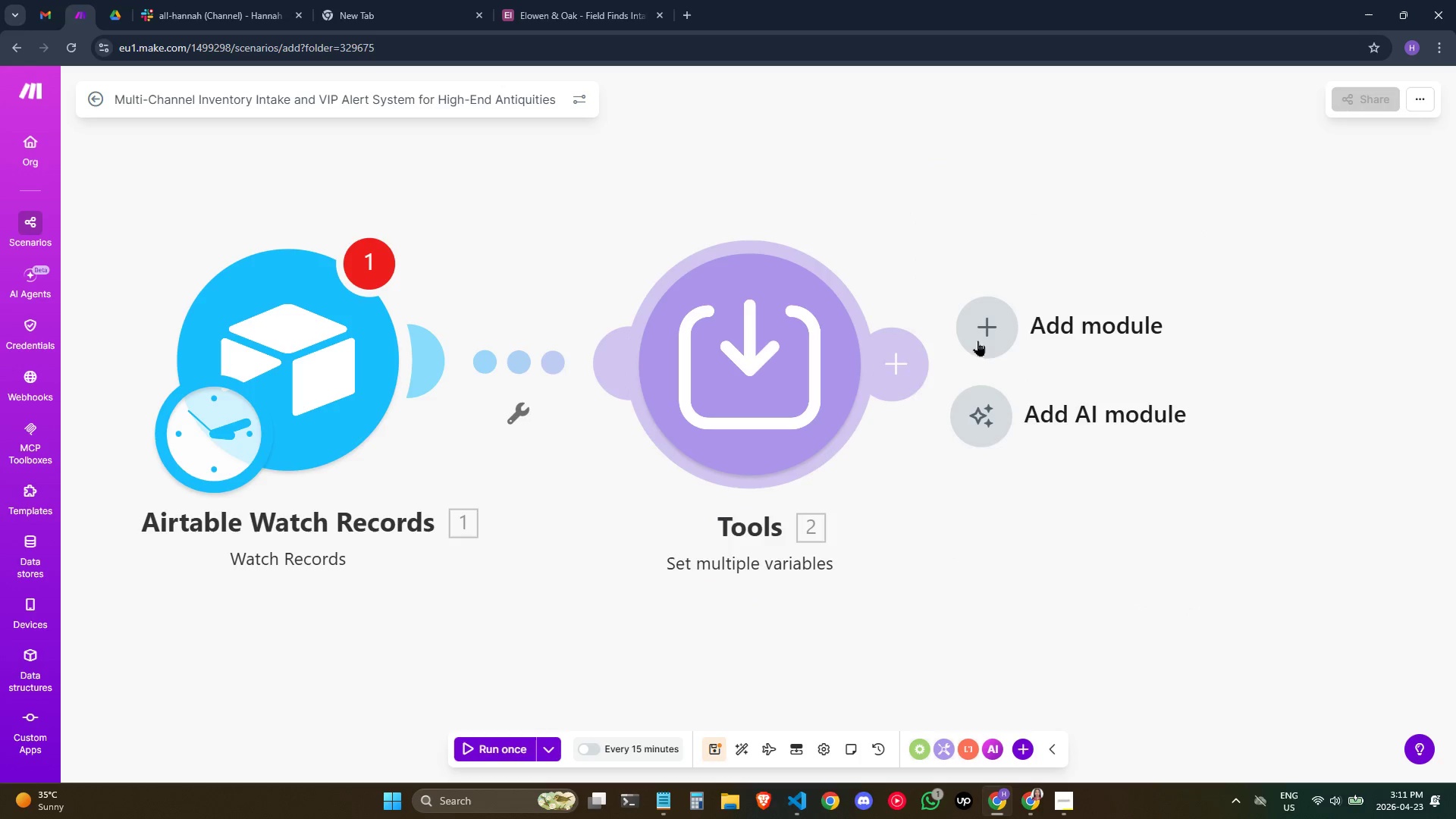 
left_click([768, 400])
 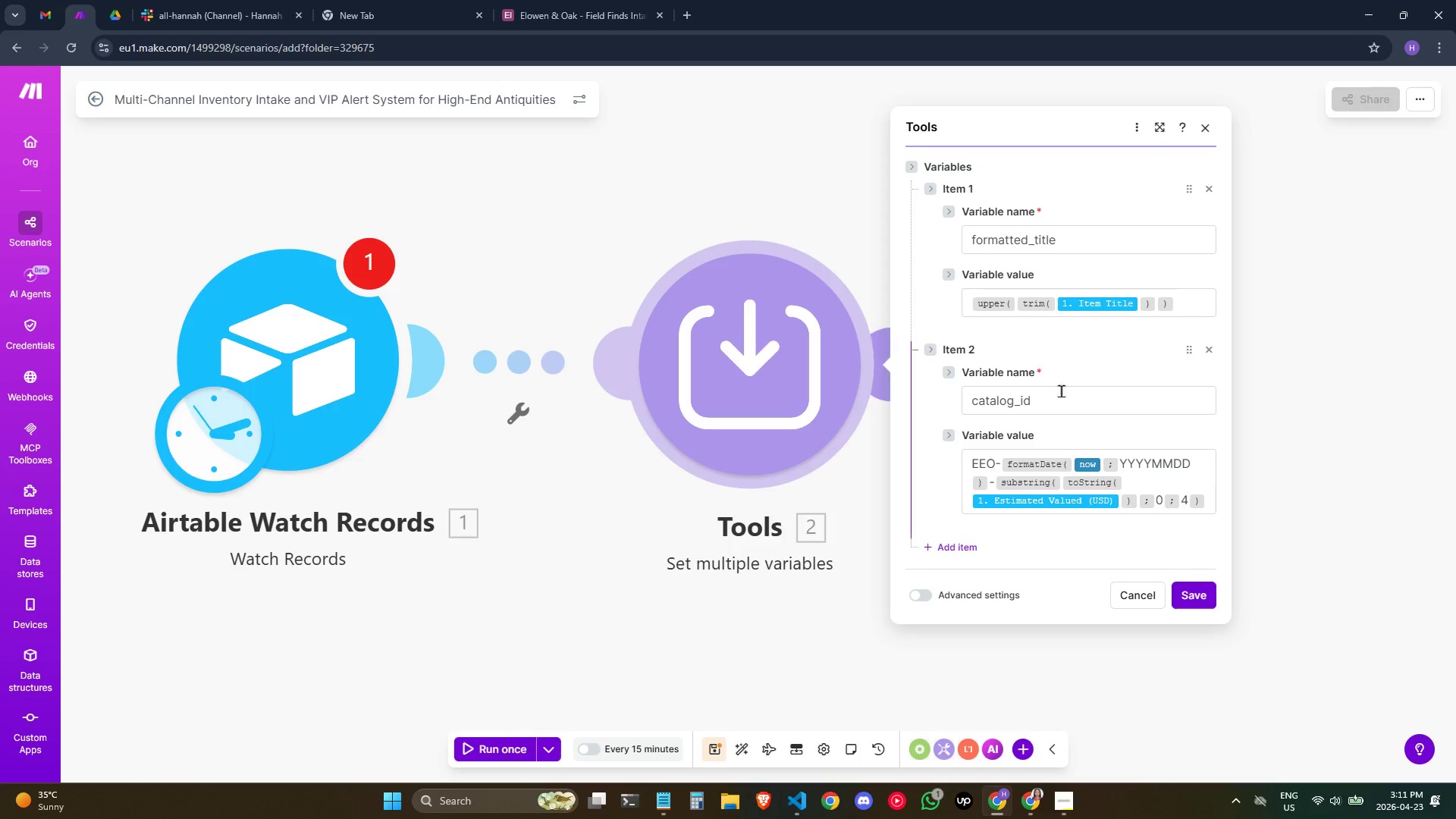 
scroll: coordinate [1076, 402], scroll_direction: down, amount: 1.0
 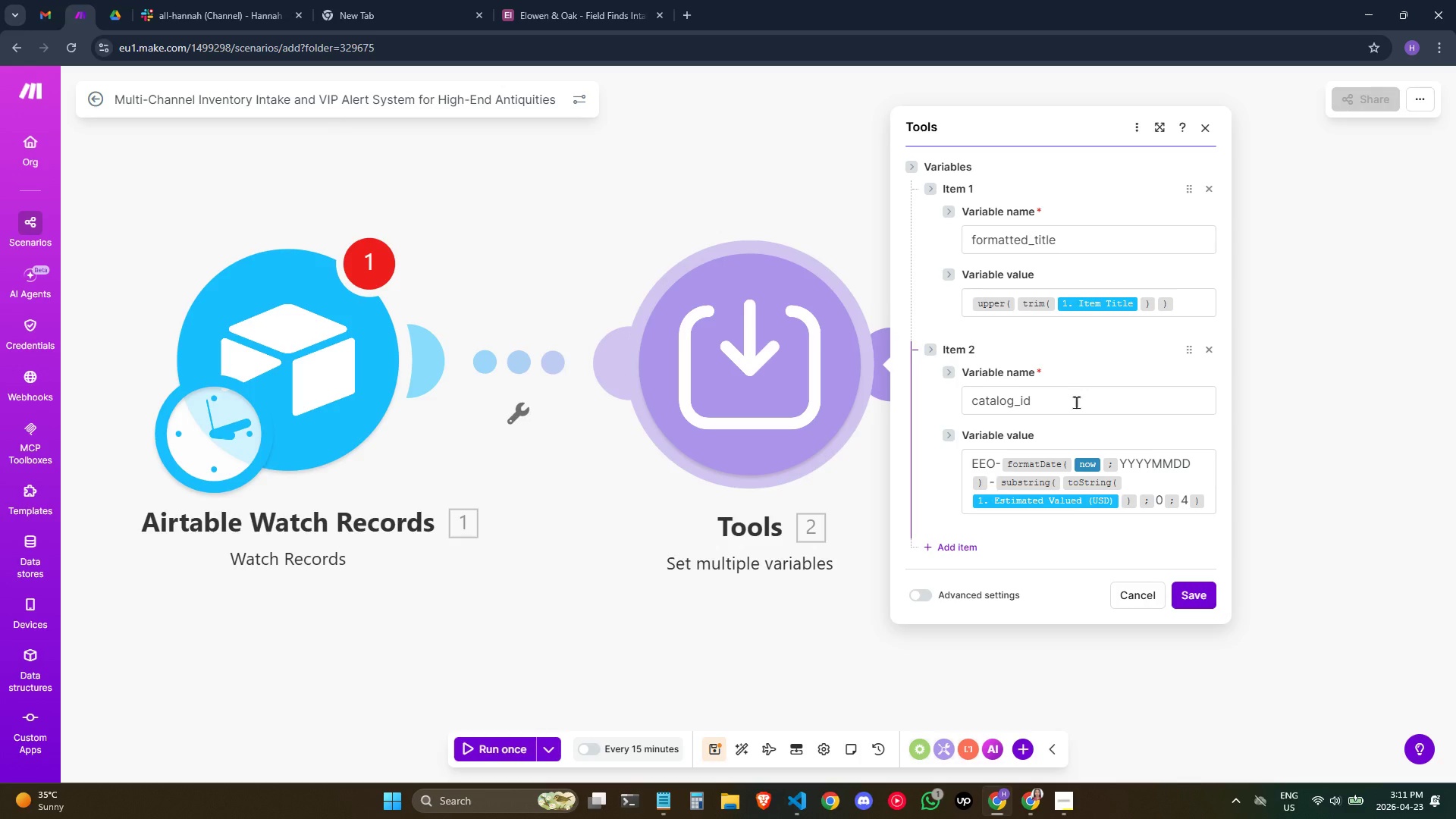 
left_click([968, 554])
 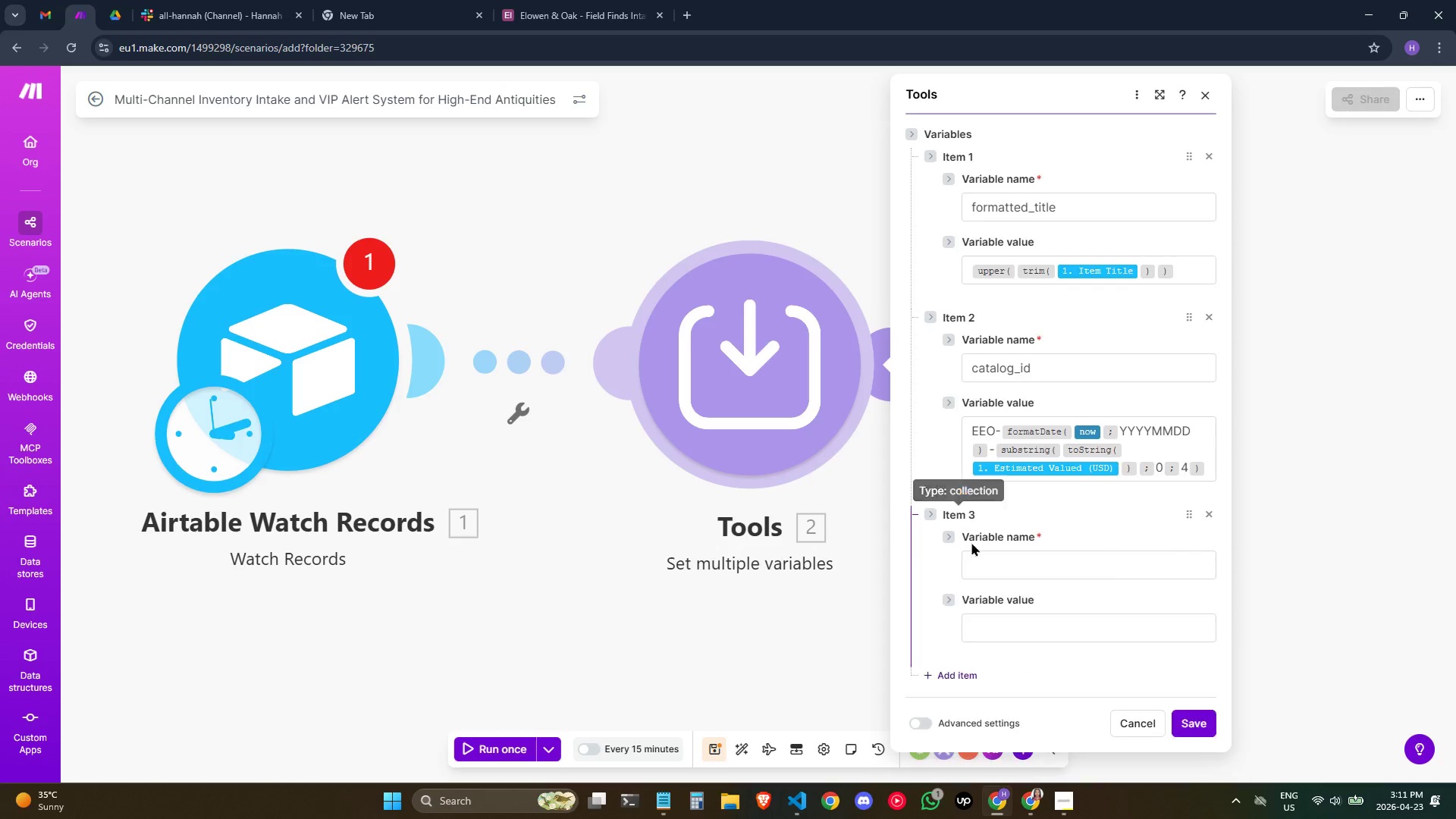 
scroll: coordinate [1016, 445], scroll_direction: down, amount: 3.0
 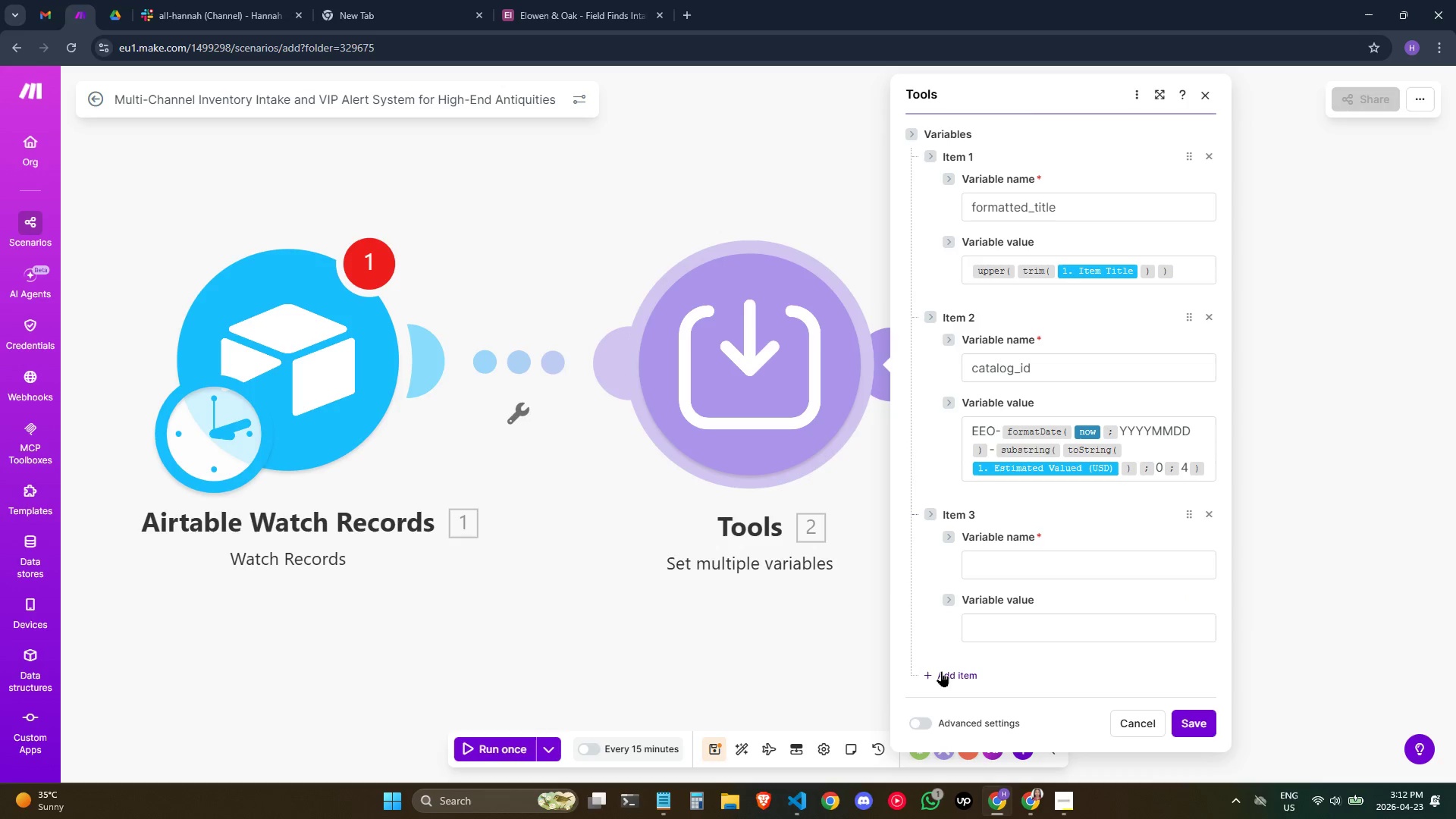 
left_click([941, 672])
 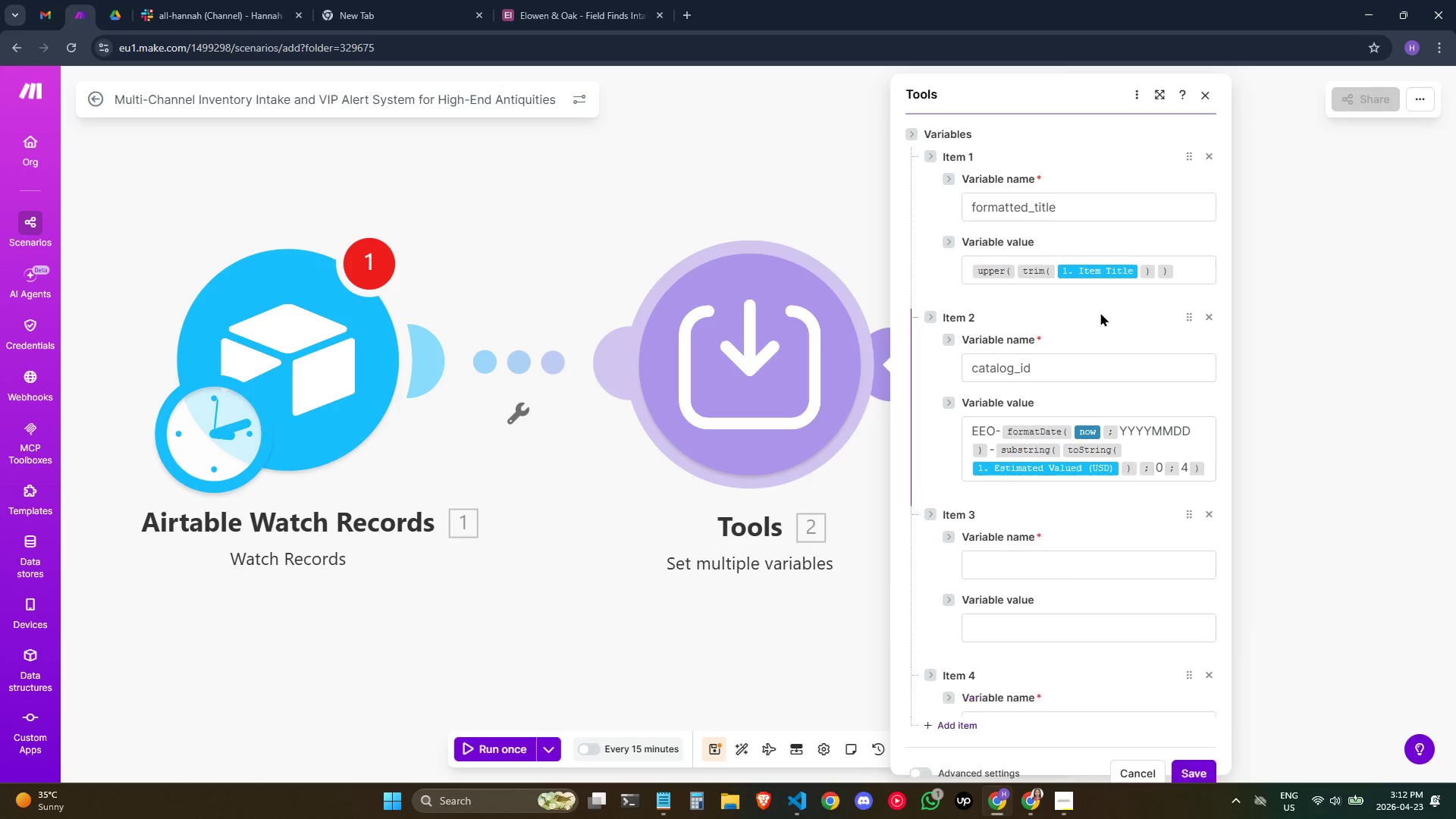 
scroll: coordinate [1101, 318], scroll_direction: down, amount: 3.0
 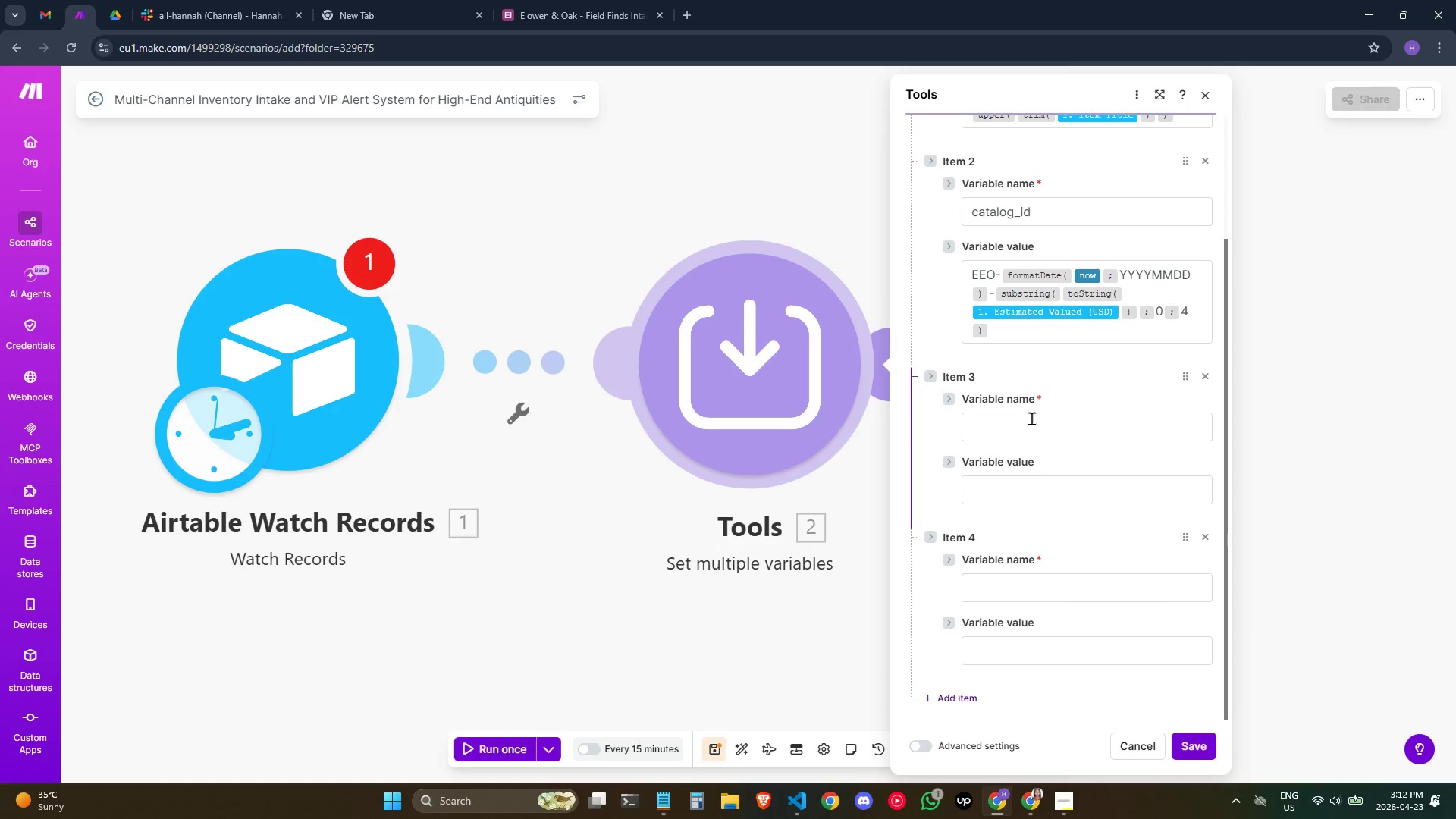 
left_click([1031, 424])
 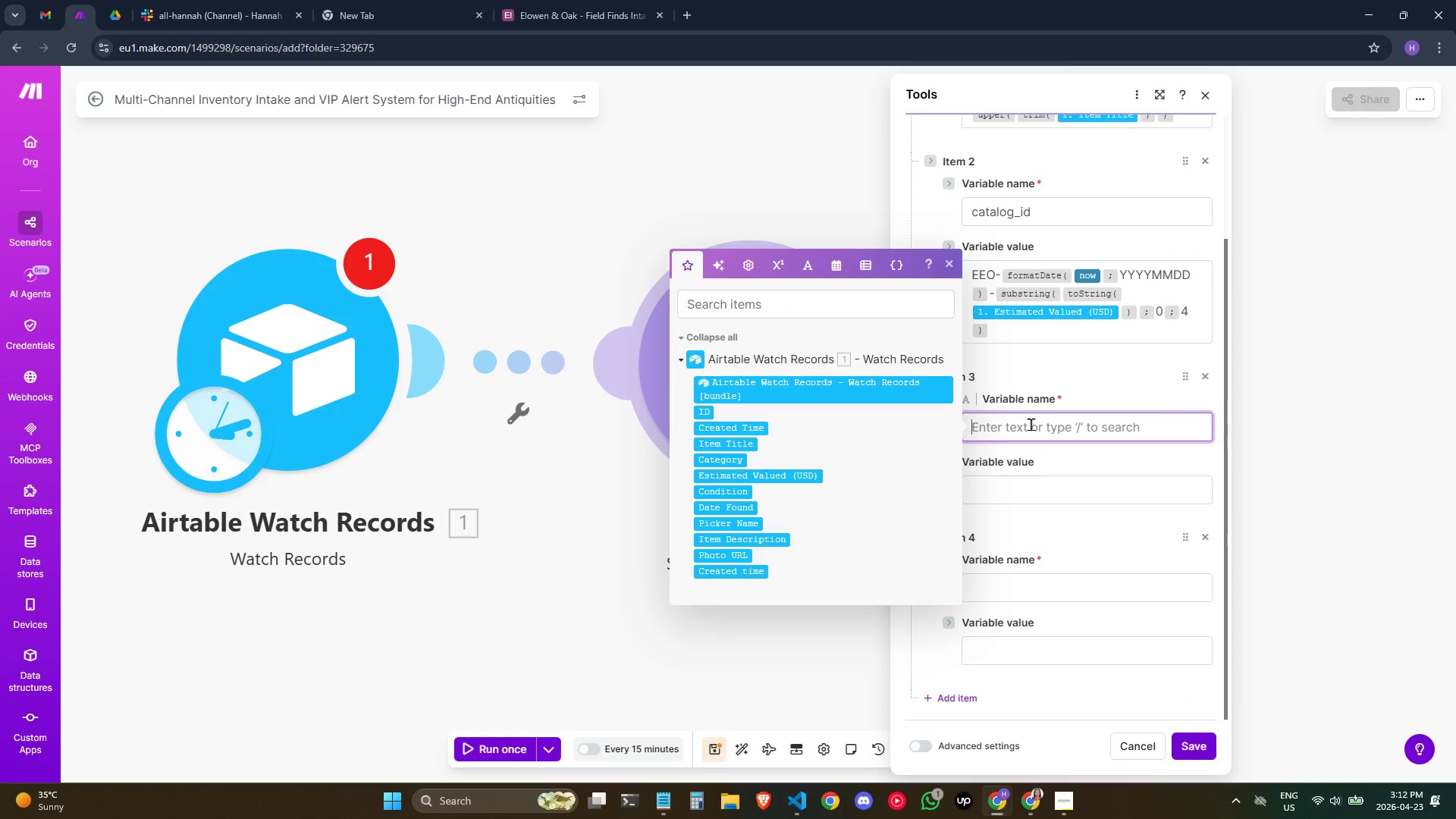 
type(RE)
key(Backspace)
key(Backspace)
type(resotoration)
 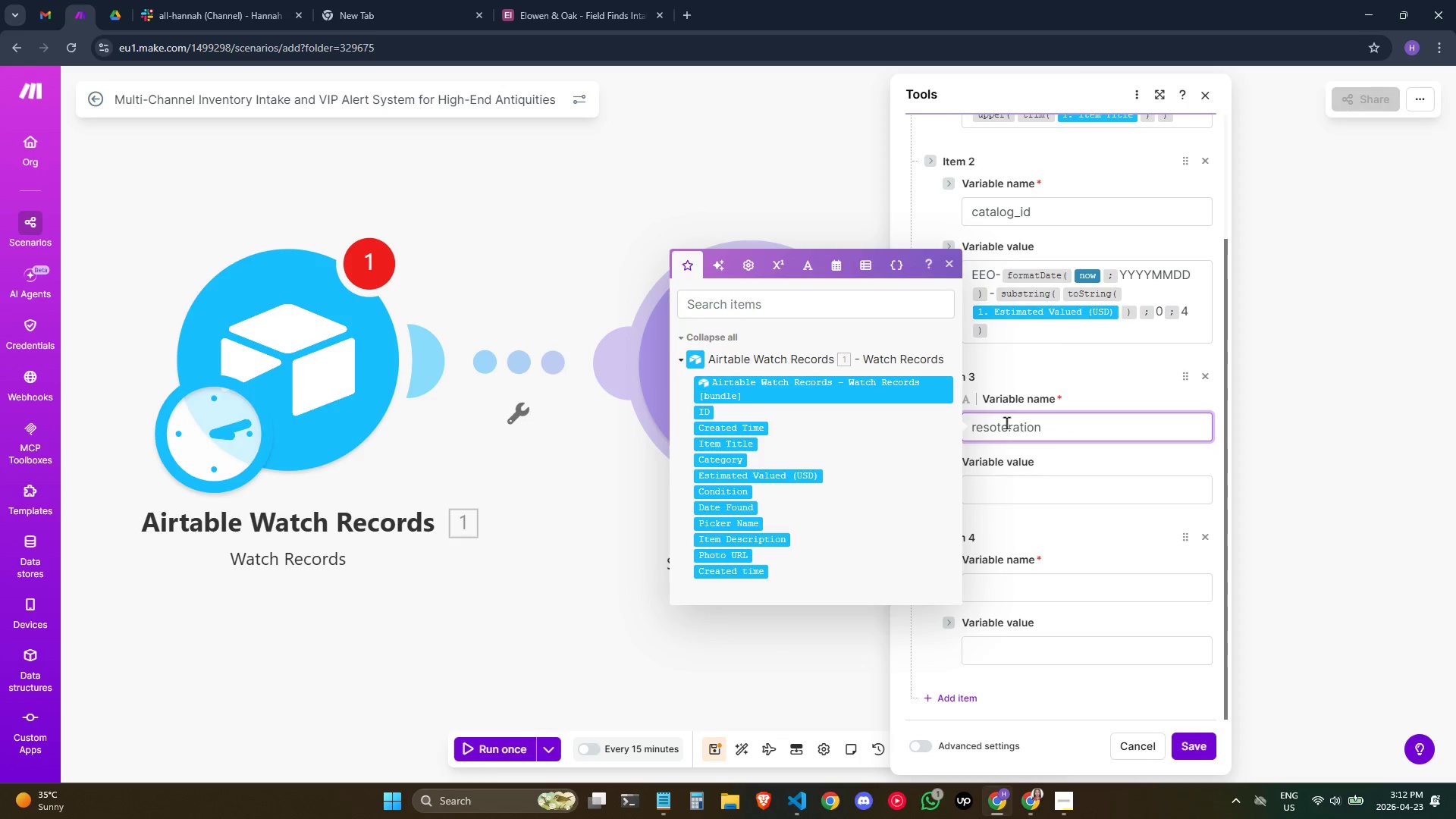 
left_click_drag(start_coordinate=[999, 423], to_coordinate=[997, 427])
 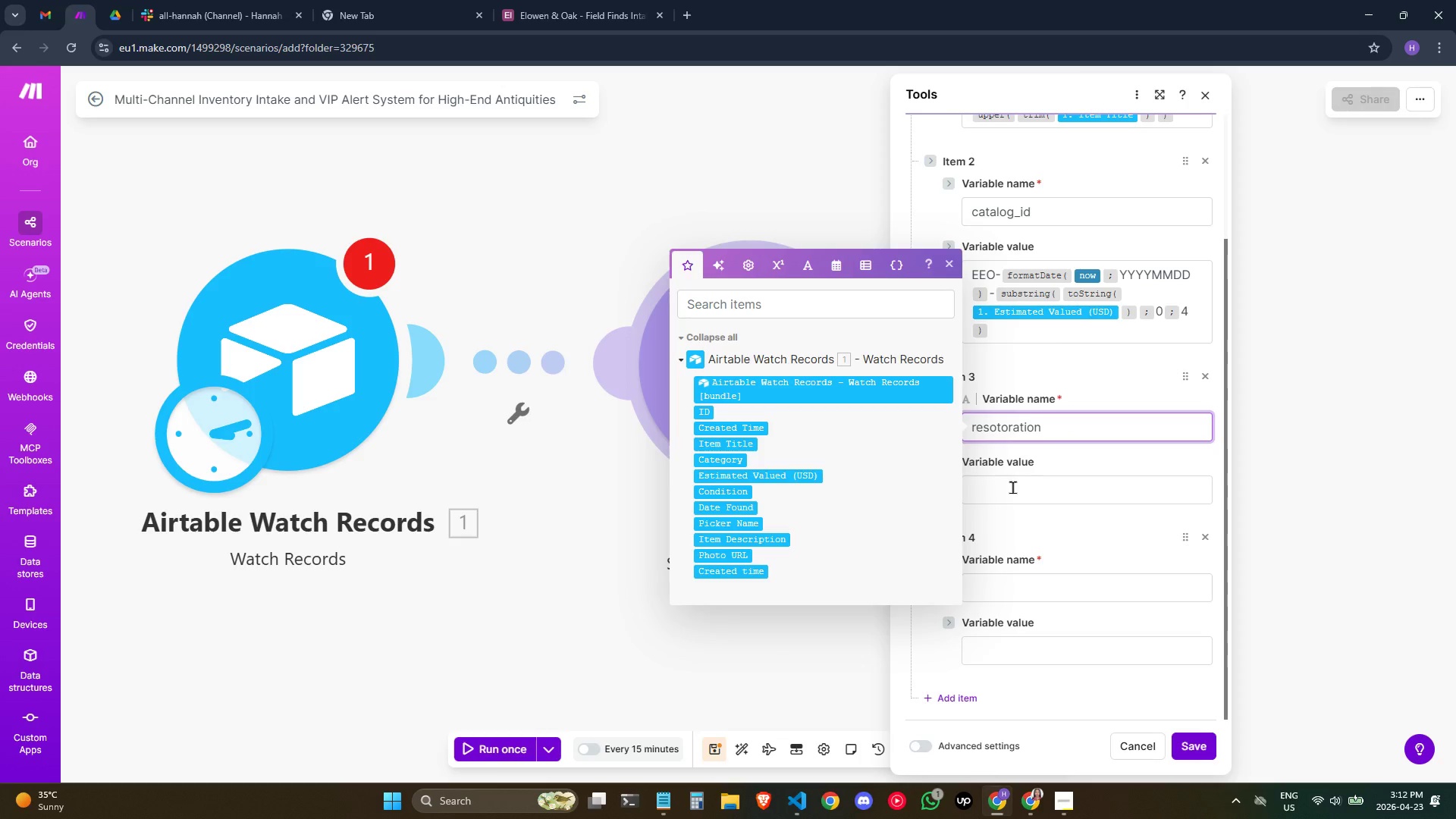 
key(Backspace)
 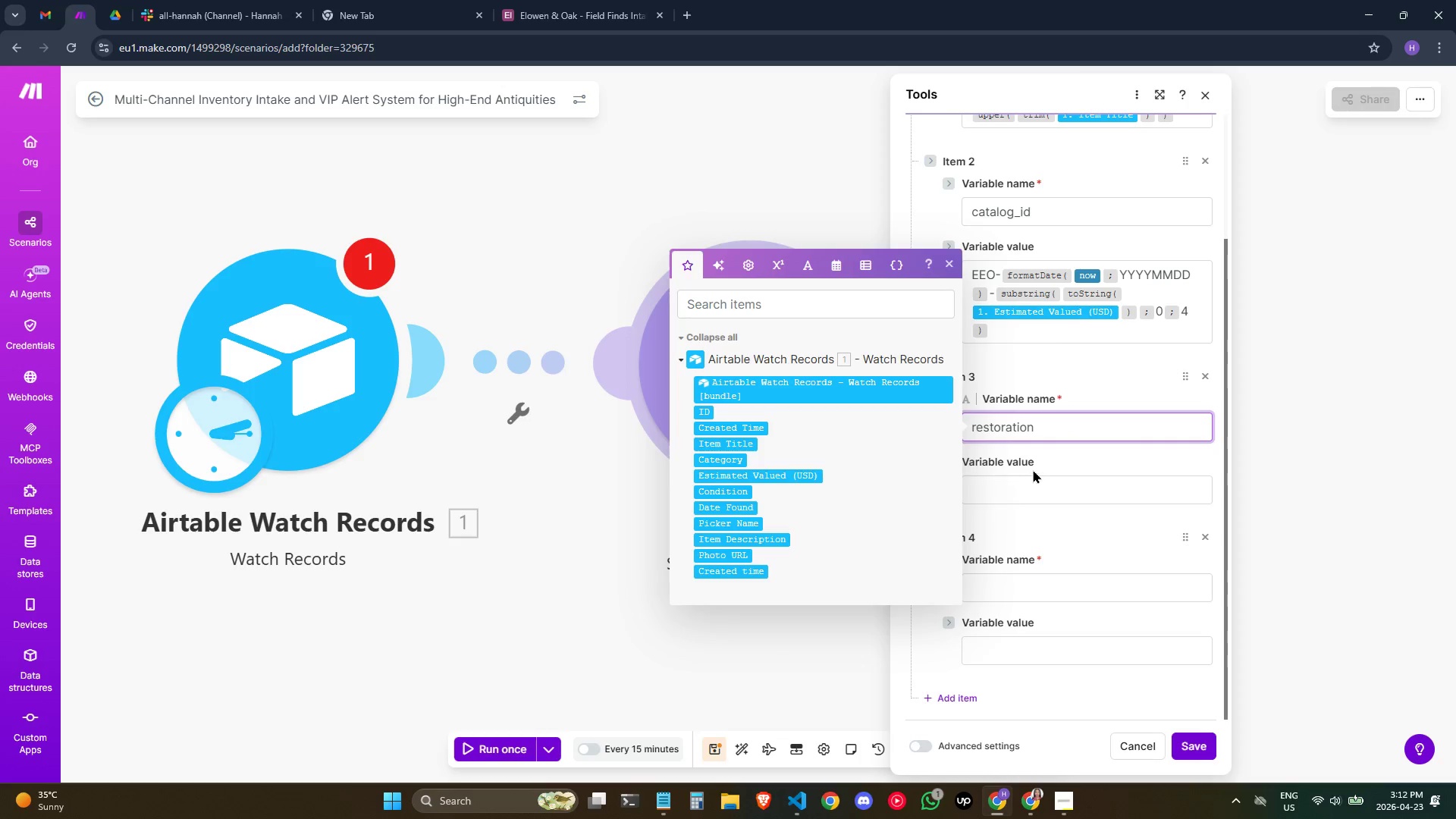 
left_click([1075, 428])
 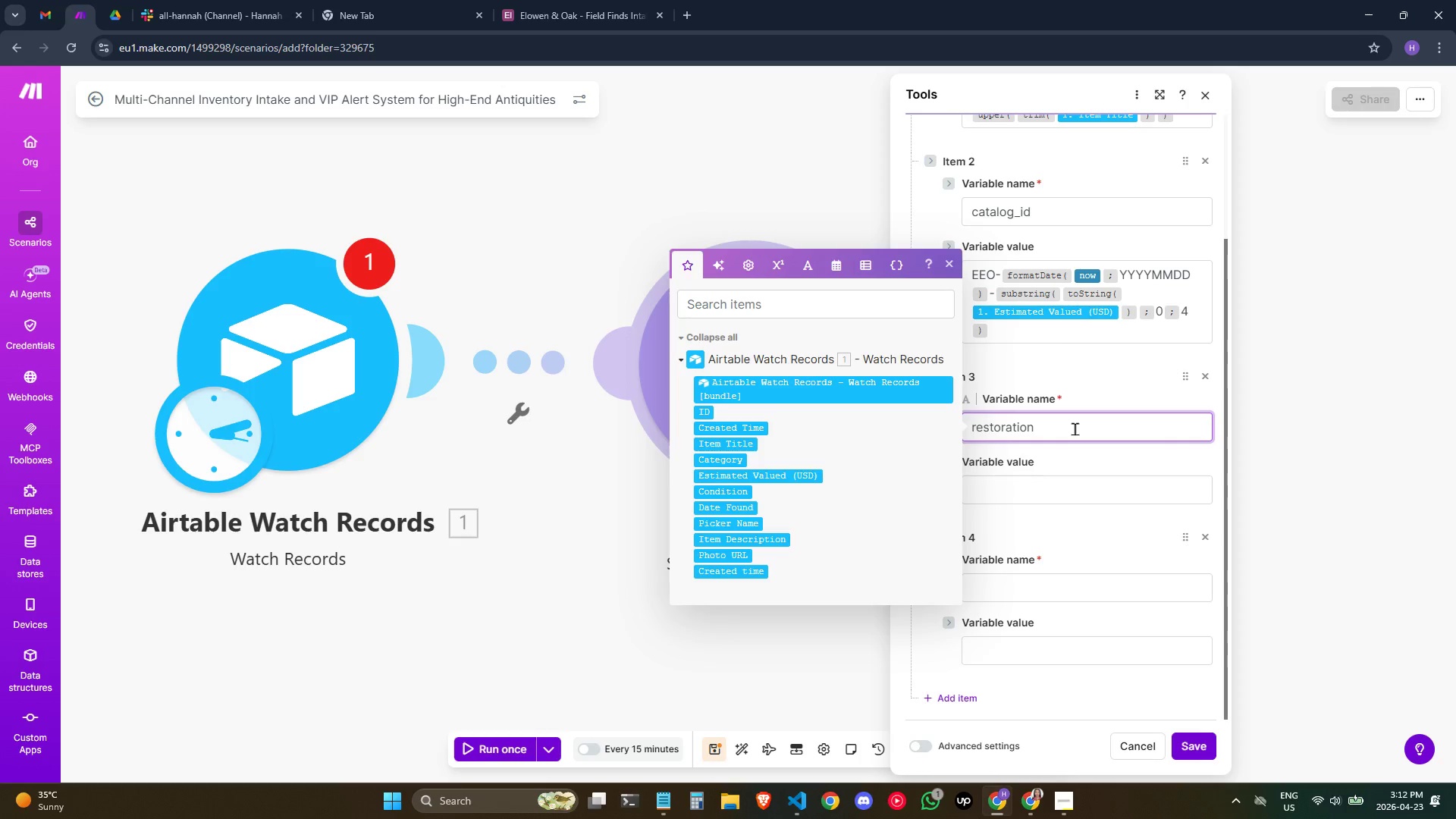 
type(_due )
key(Backspace)
type(_date)
 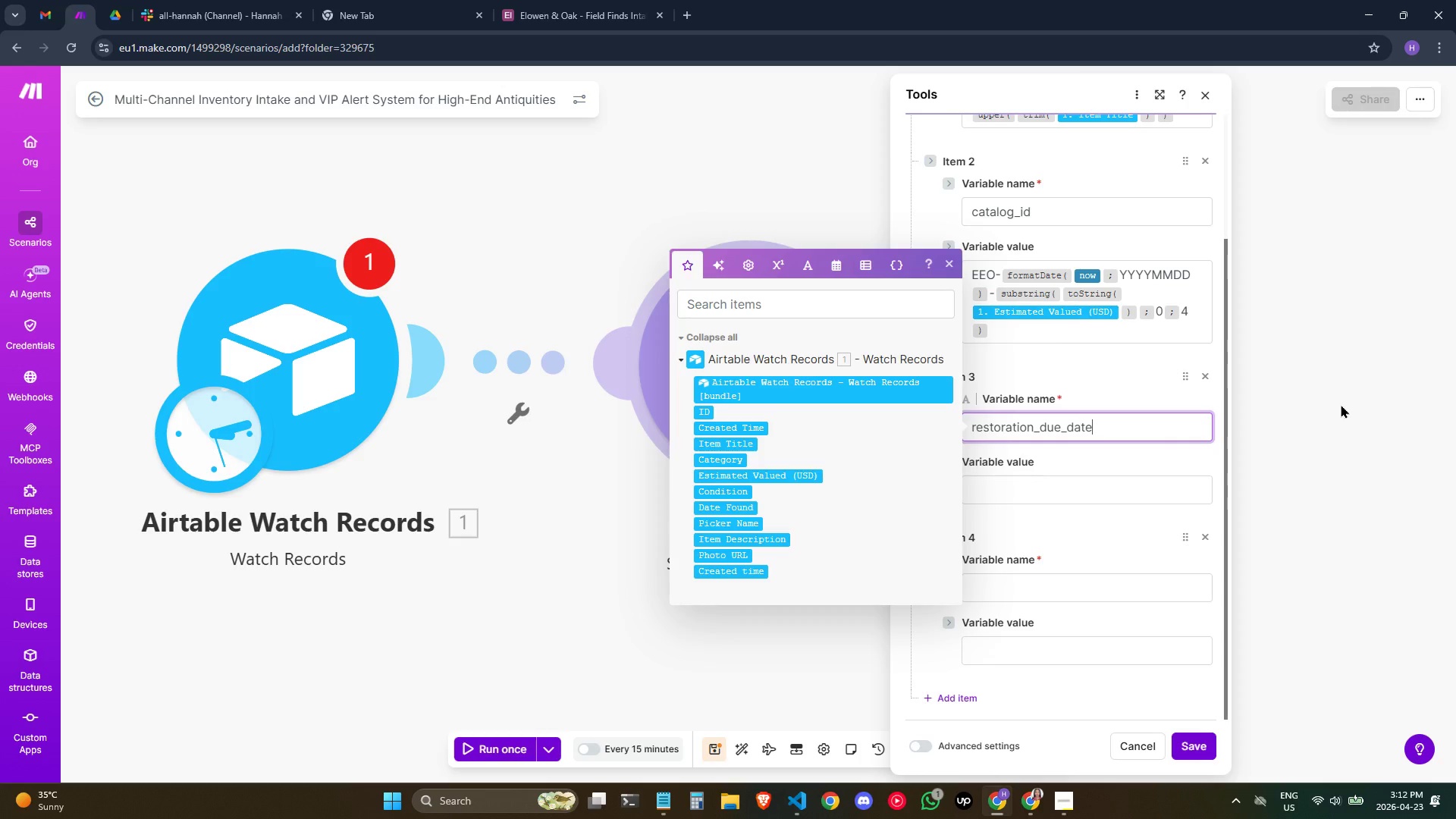 
wait(11.67)
 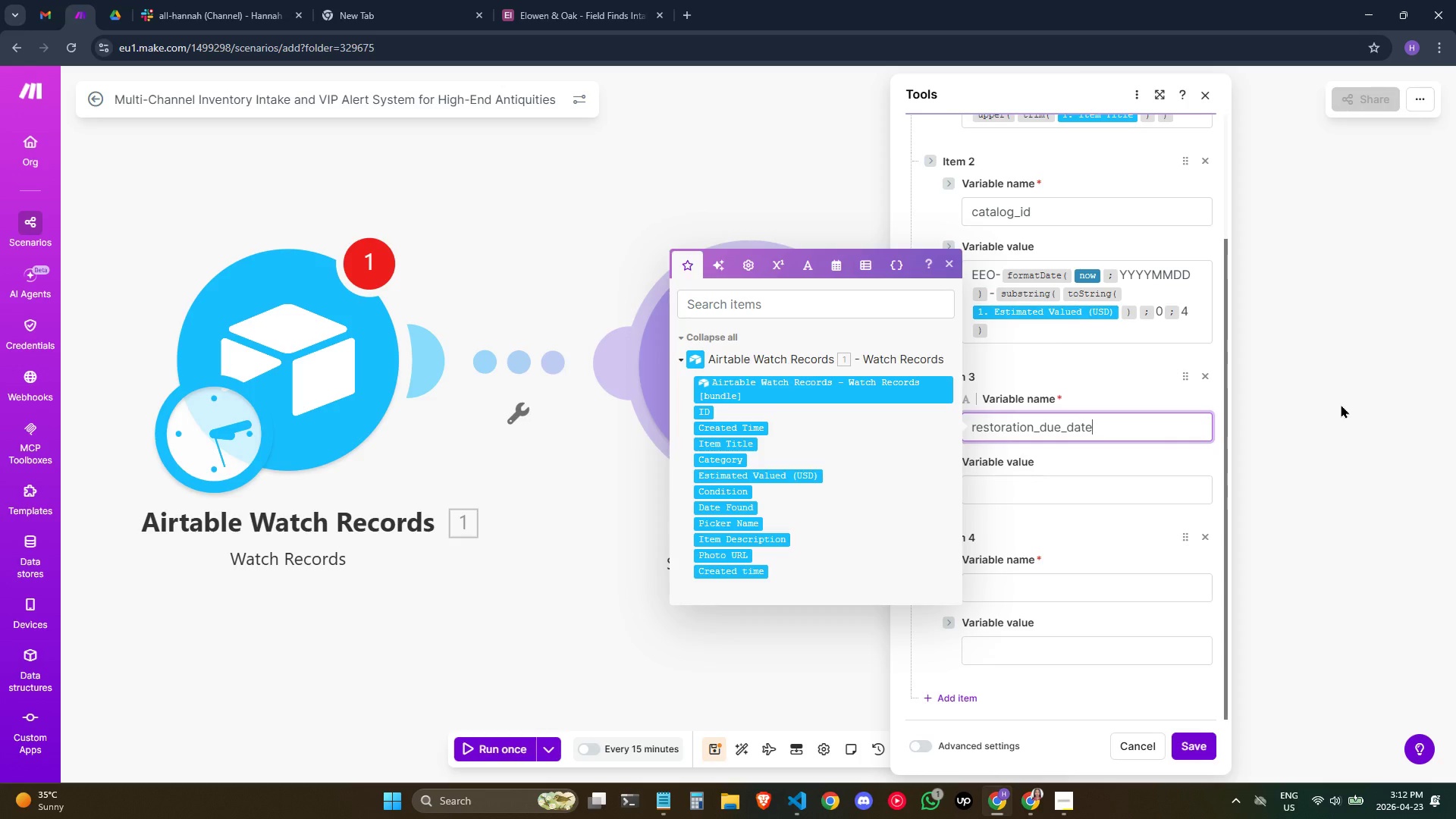 
left_click([1143, 494])
 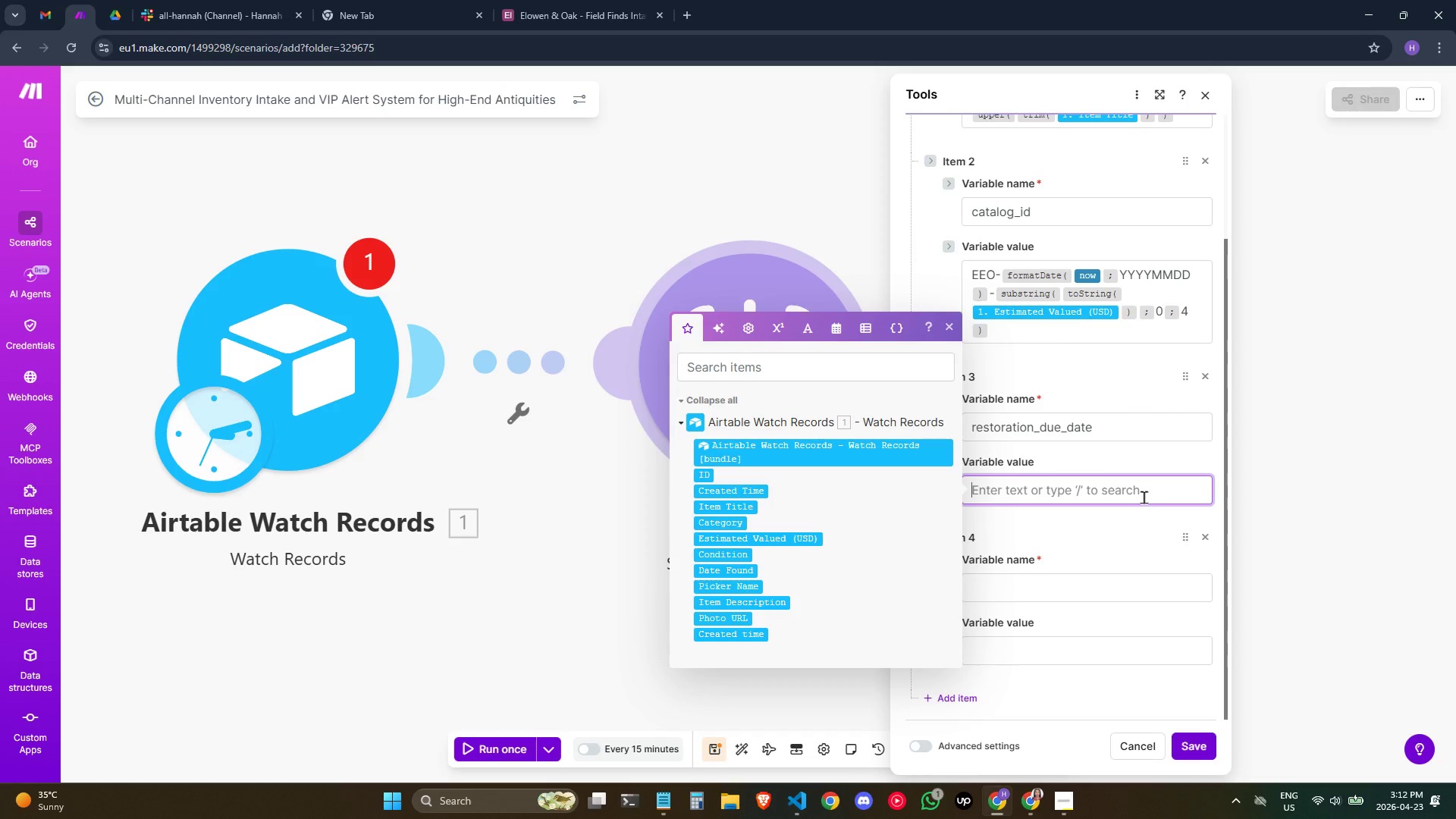 
type(/for)
 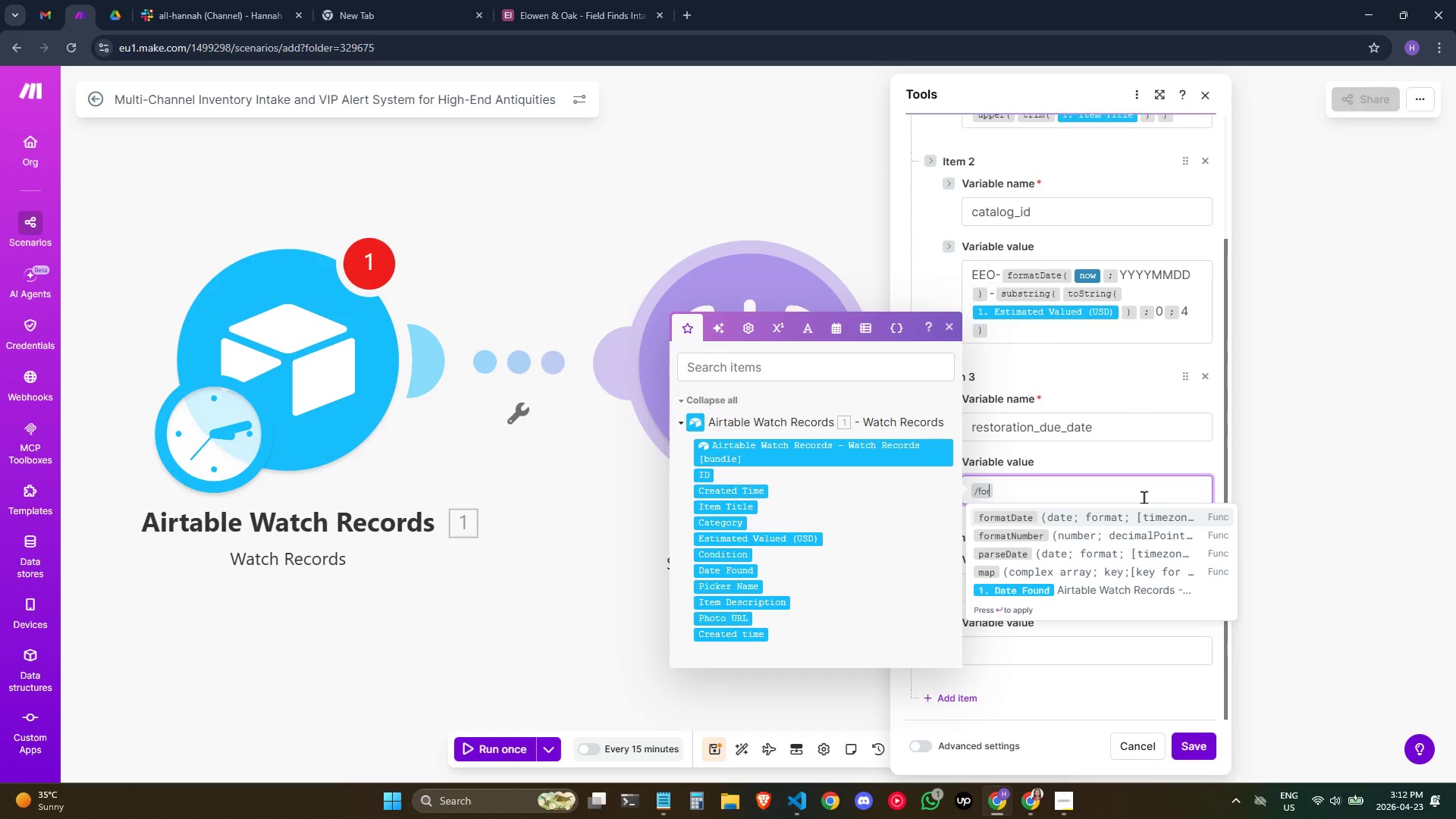 
key(ArrowDown)
 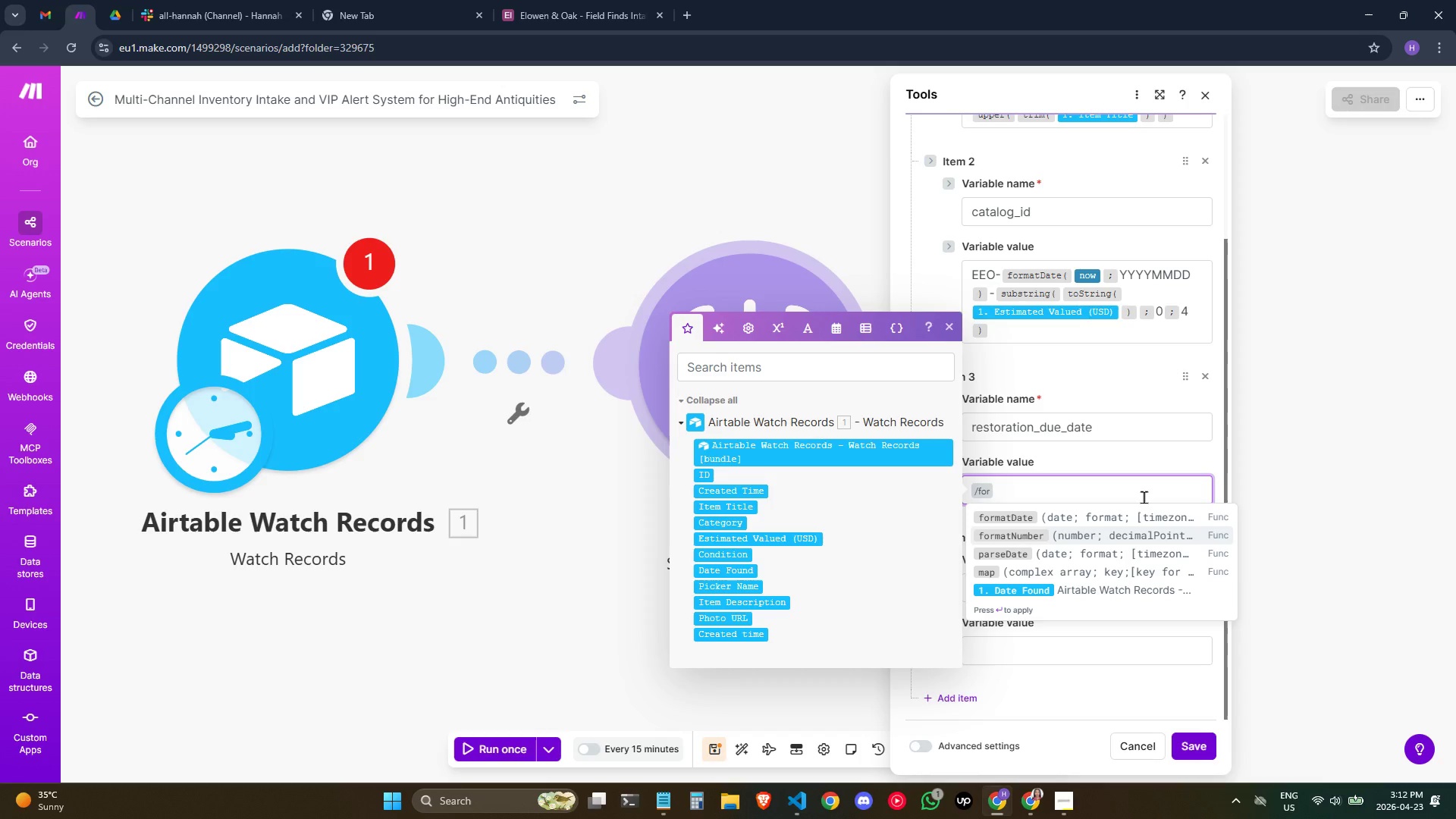 
key(ArrowUp)
 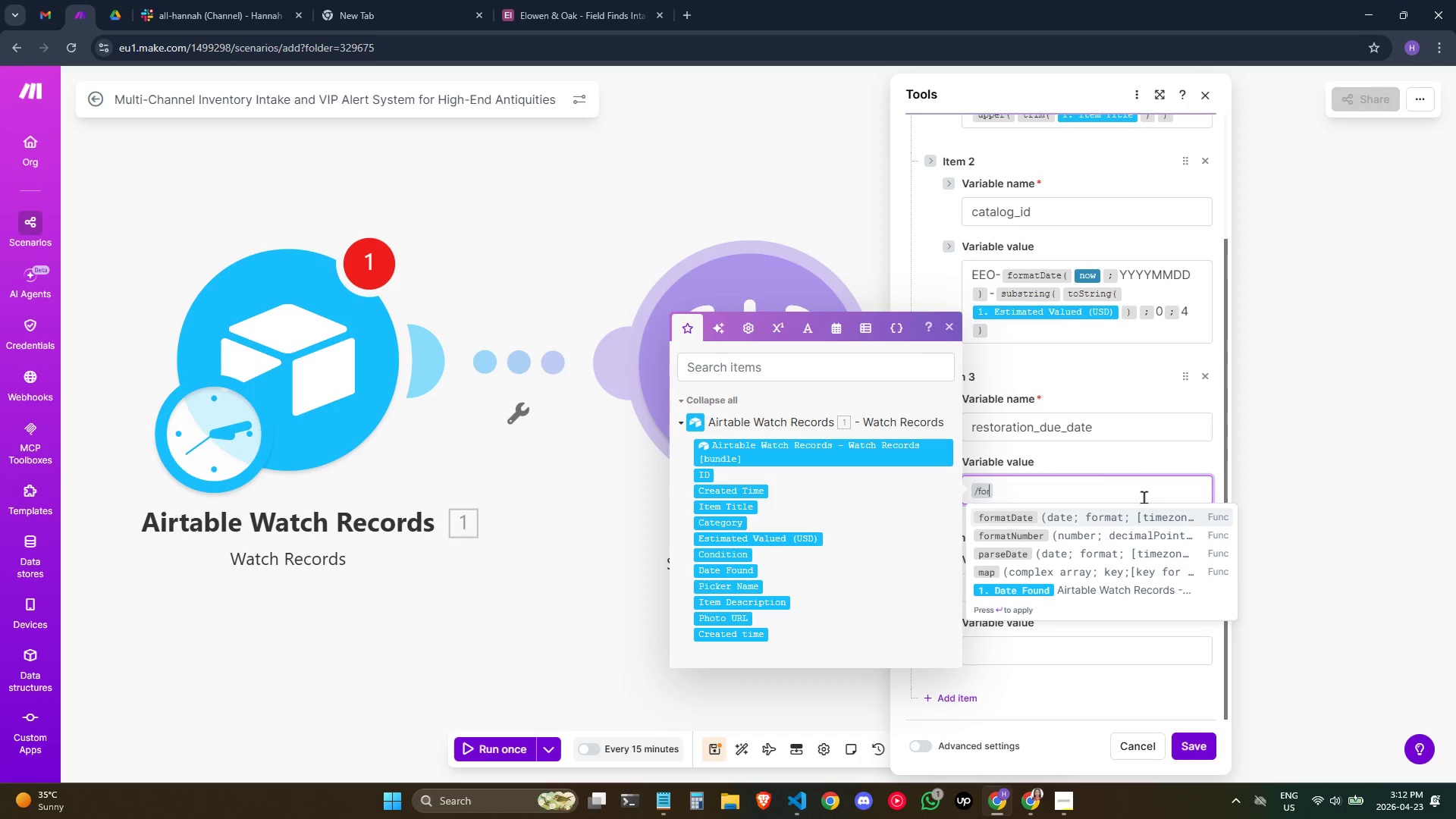 
key(Enter)
 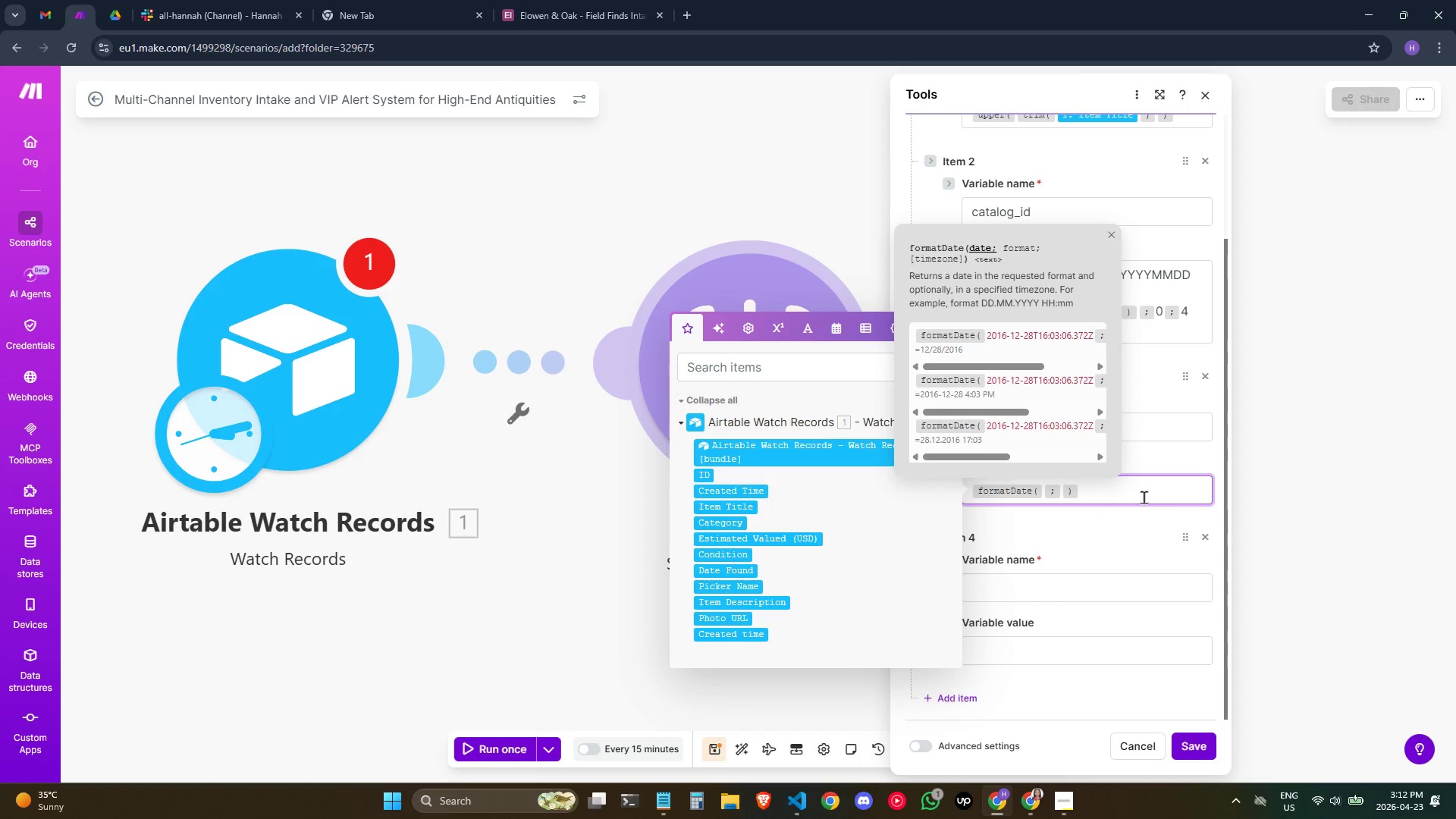 
type(/add)
 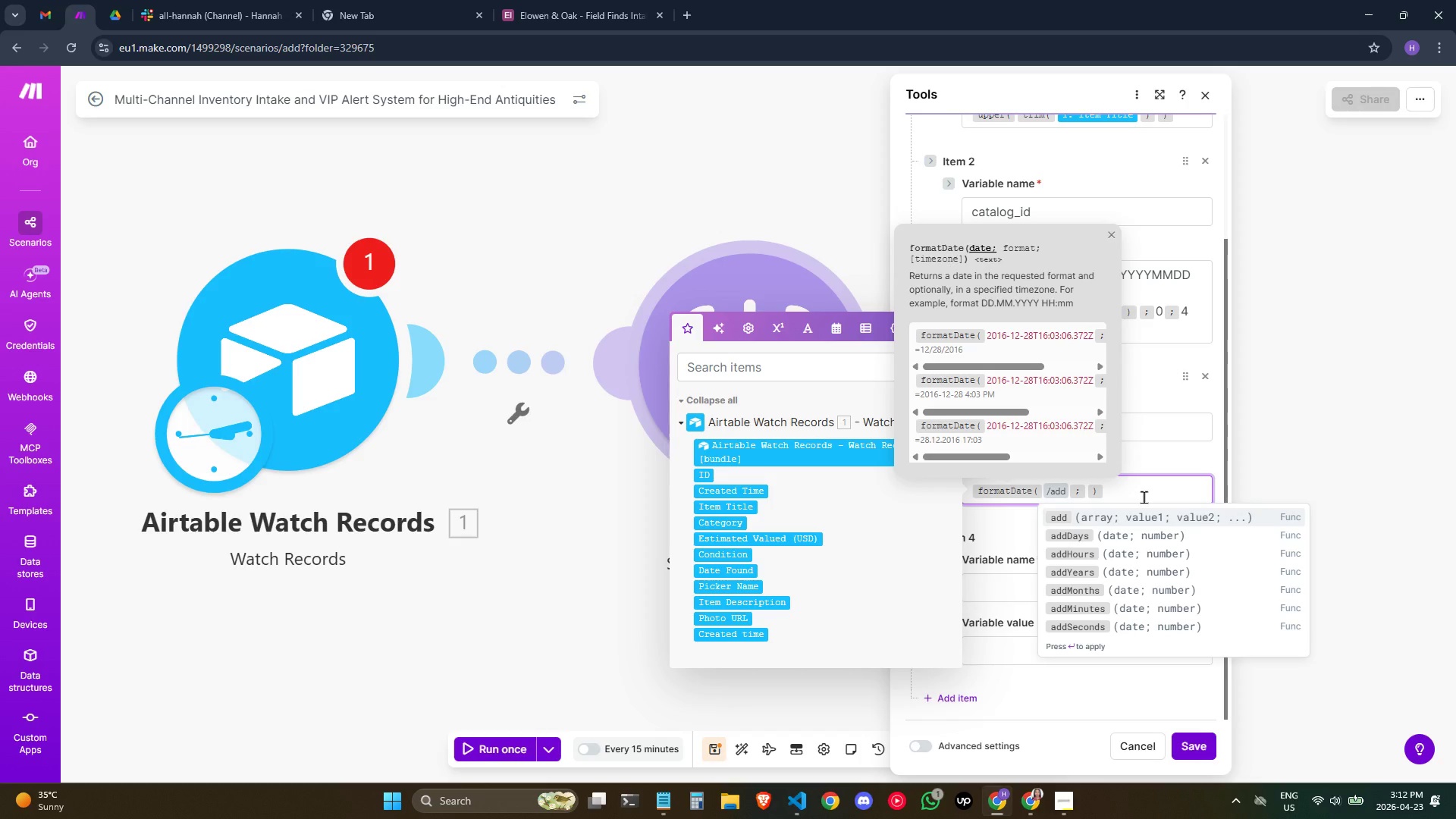 
key(ArrowDown)
 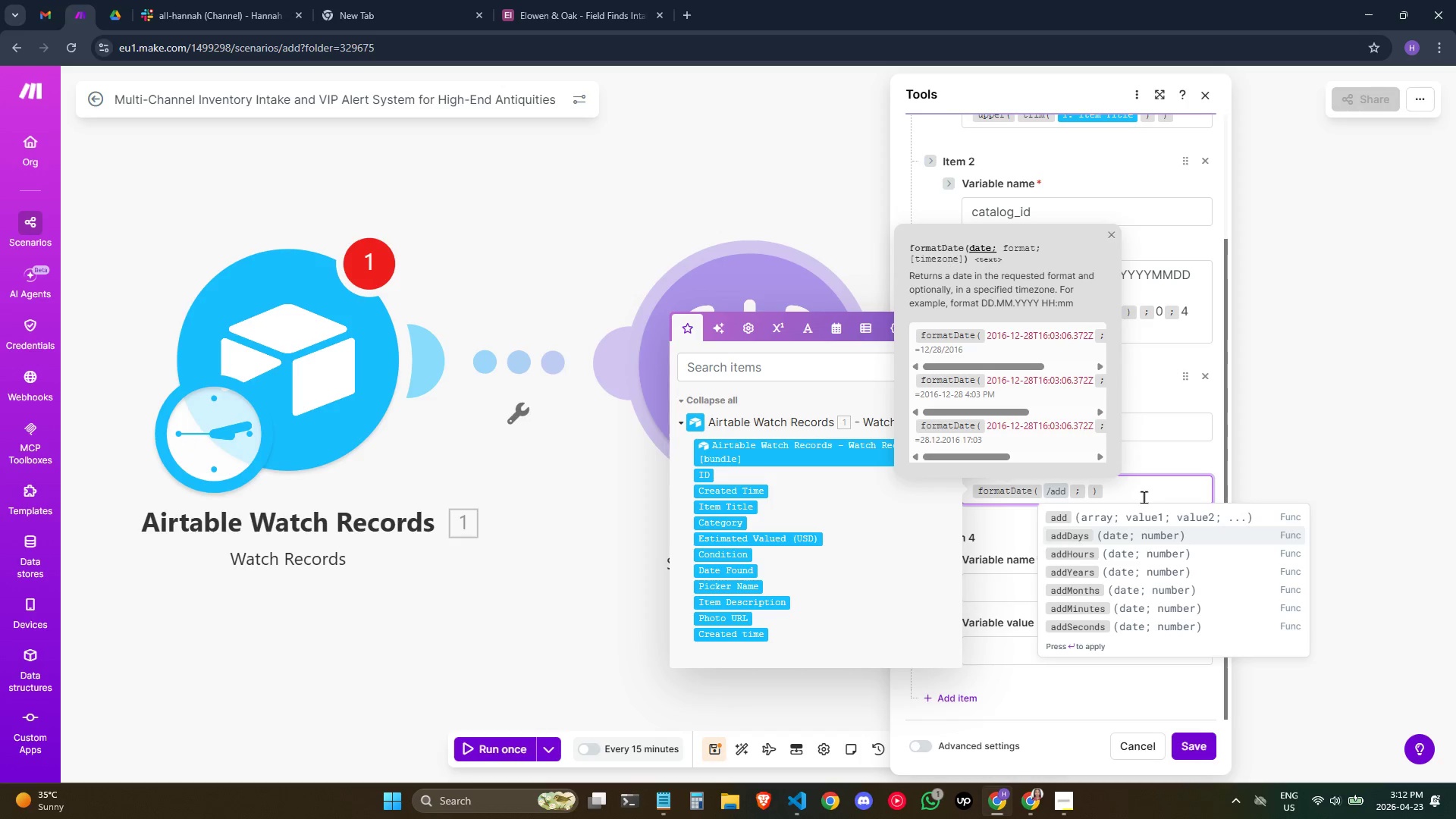 
key(Enter)
 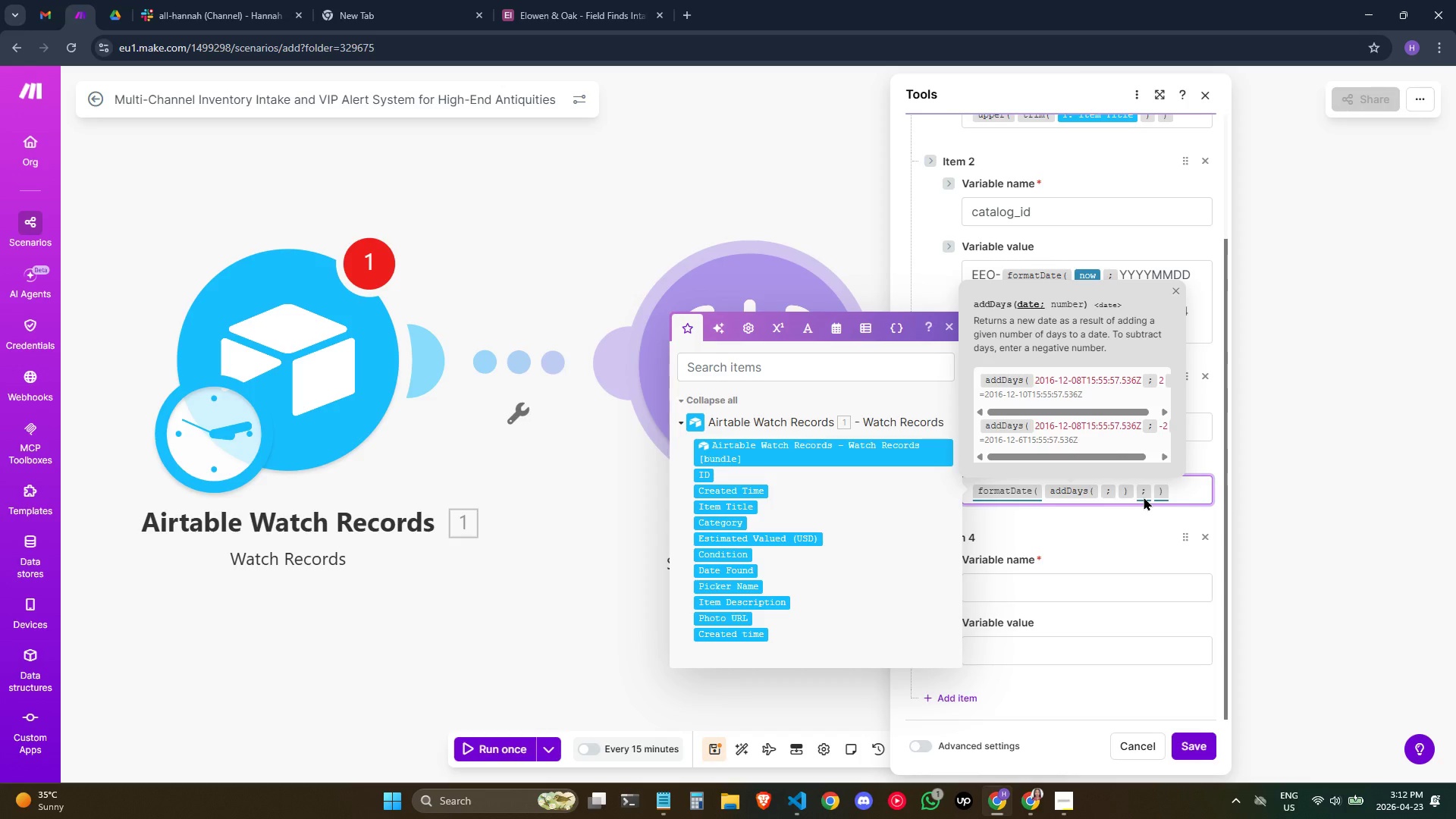 
wait(5.22)
 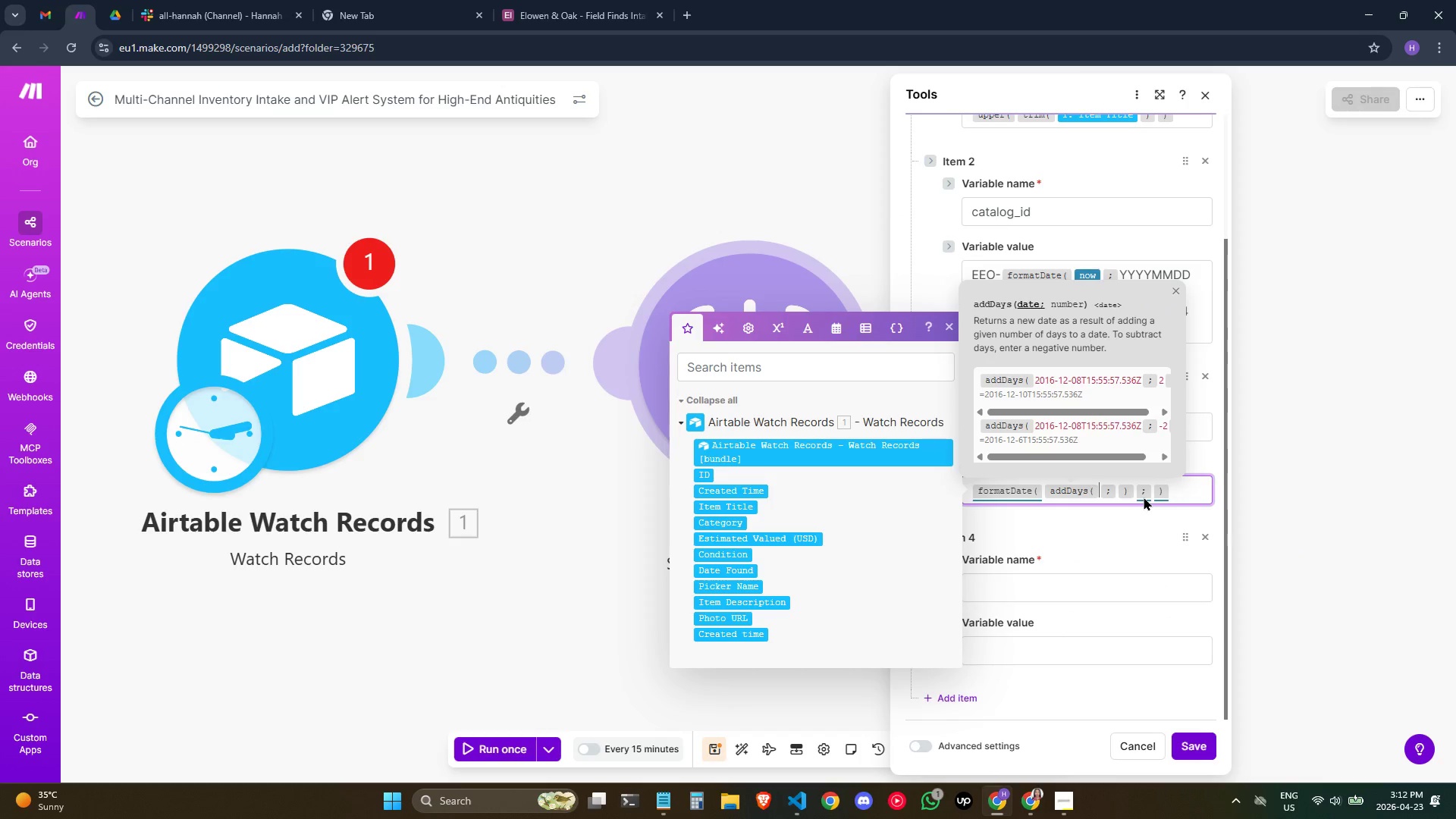 
type(/no)
 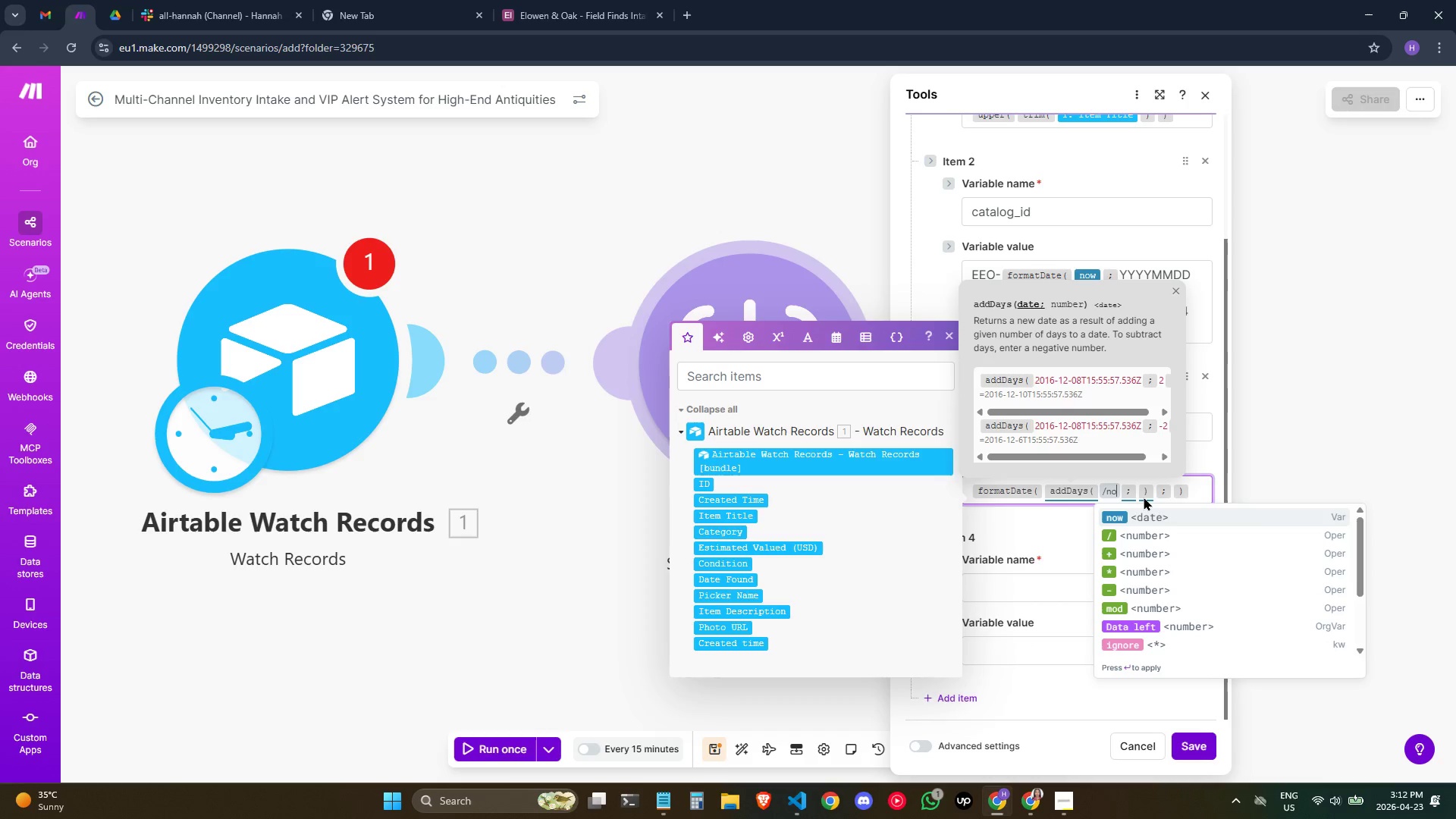 
key(Enter)
 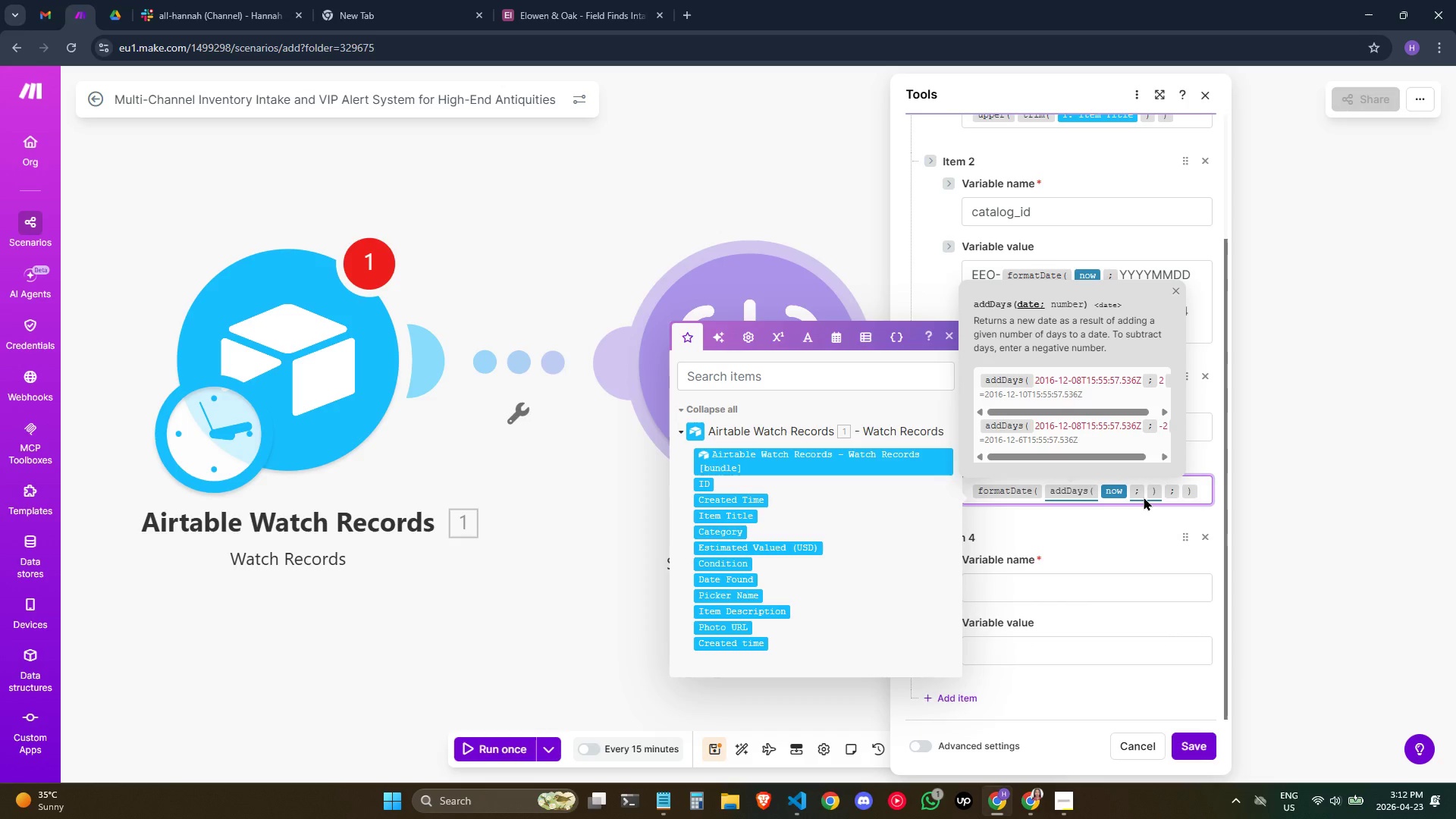 
key(ArrowRight)
 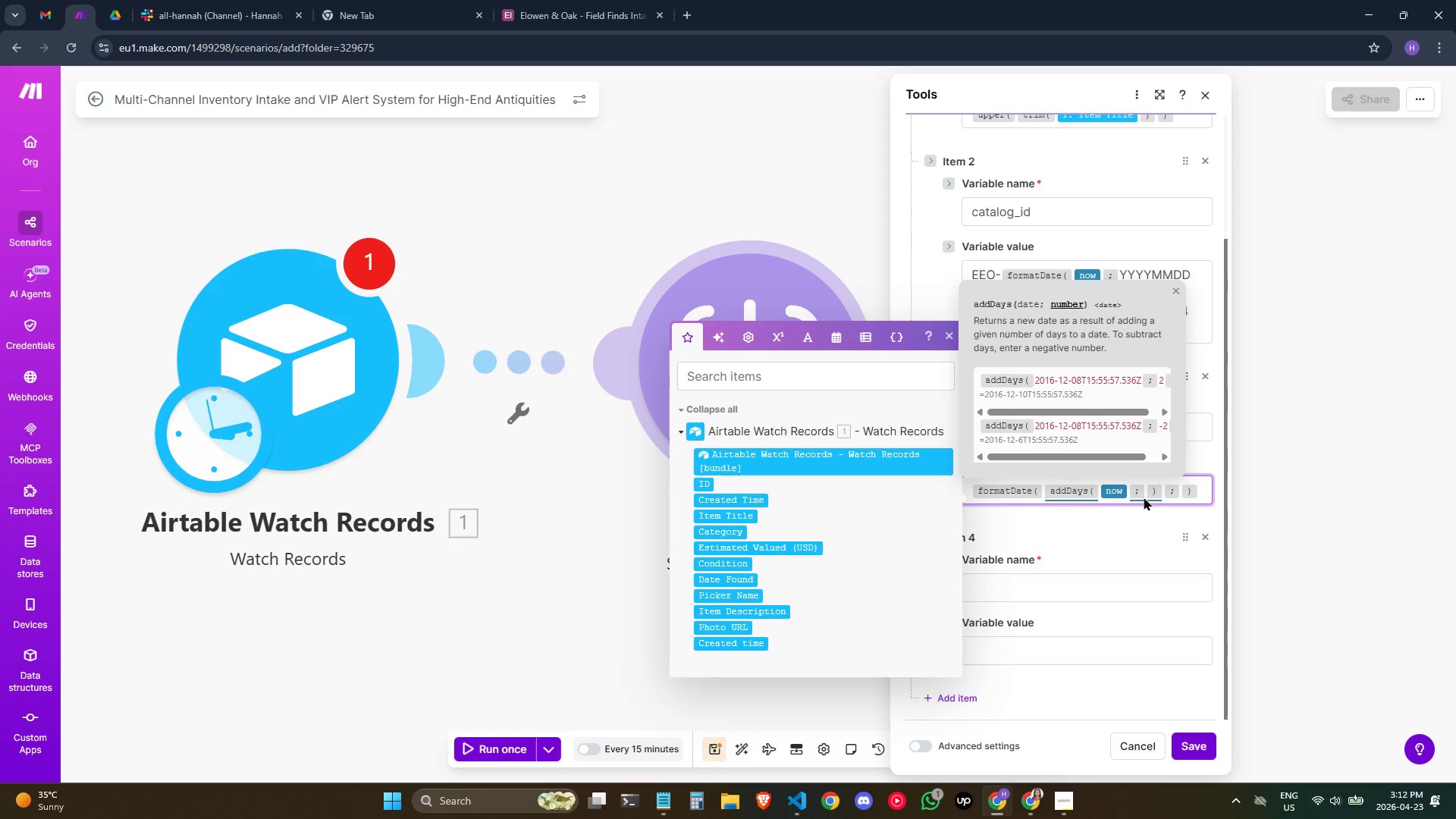 
hold_key(key=1, duration=0.33)
 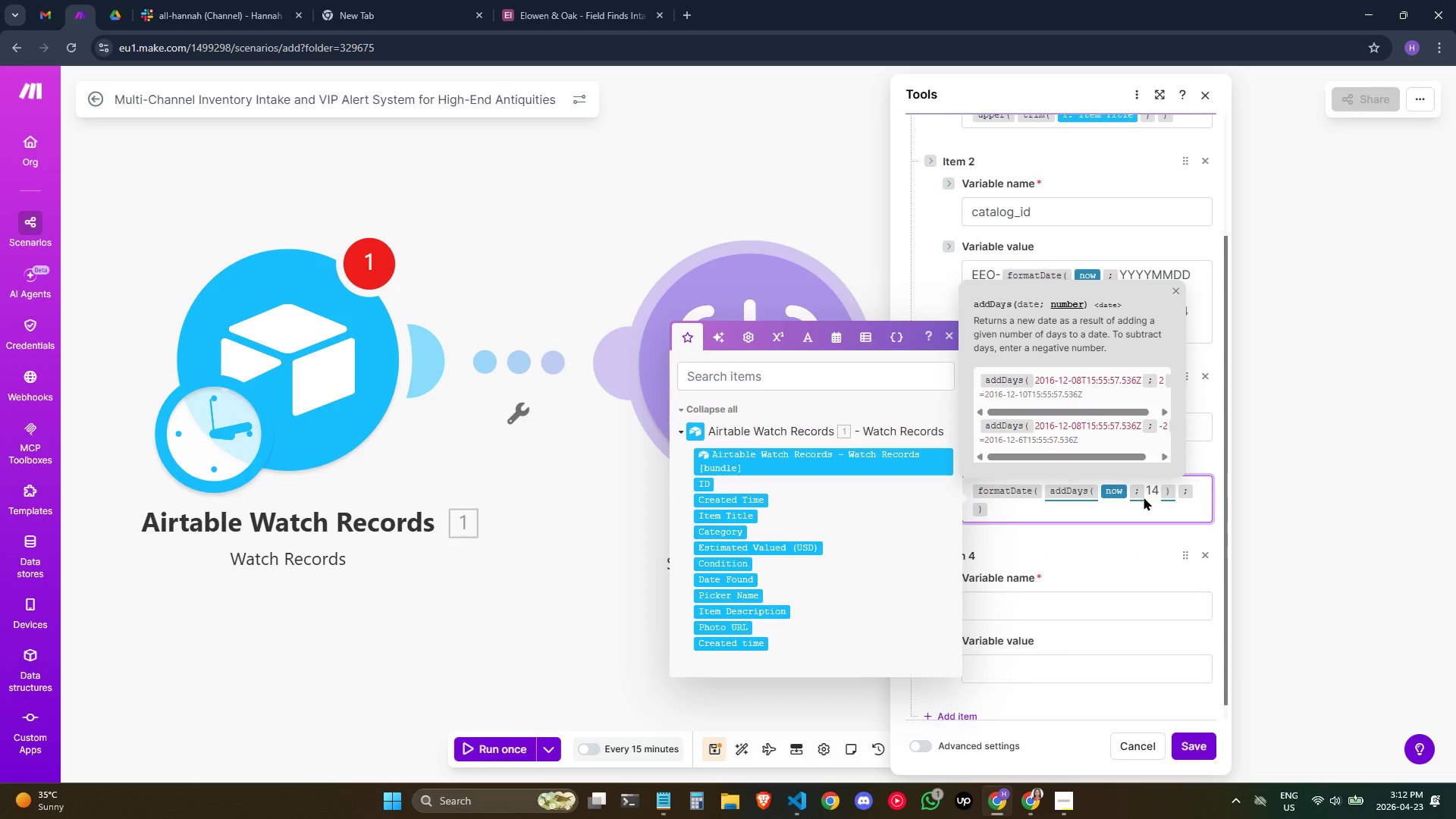 
key(4)
 